 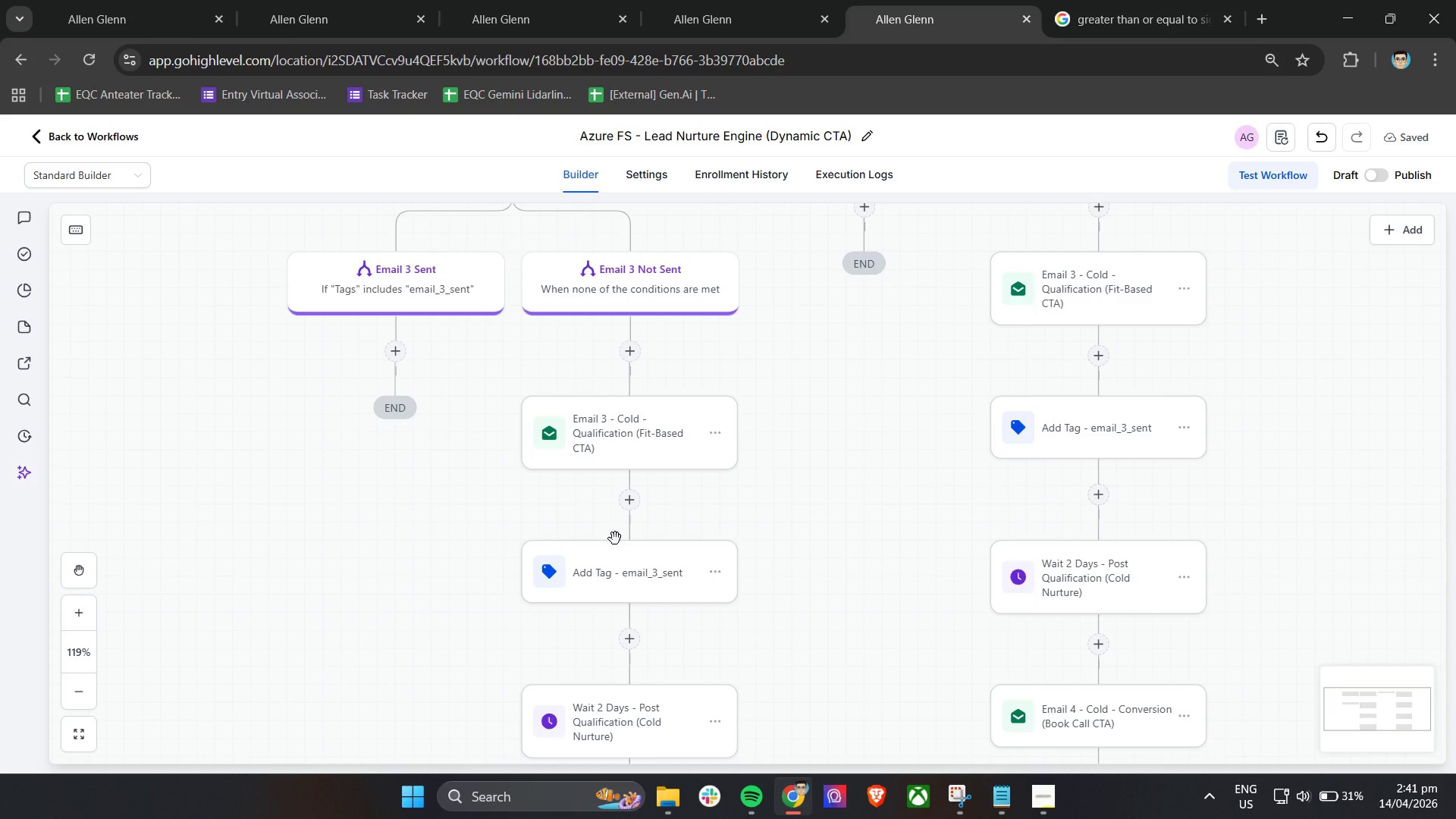 
scroll: coordinate [896, 562], scroll_direction: up, amount: 1.0
 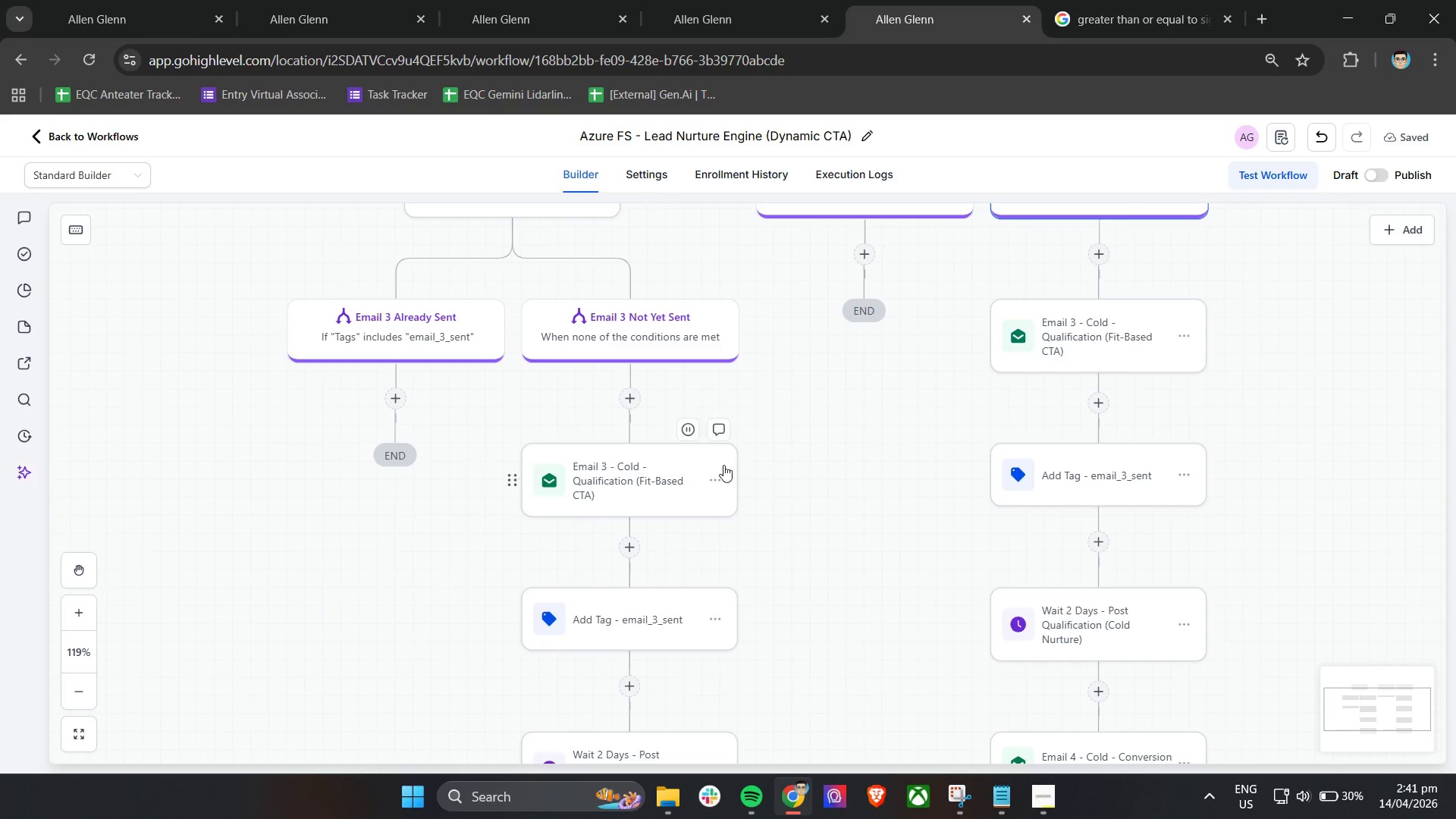 
wait(5.25)
 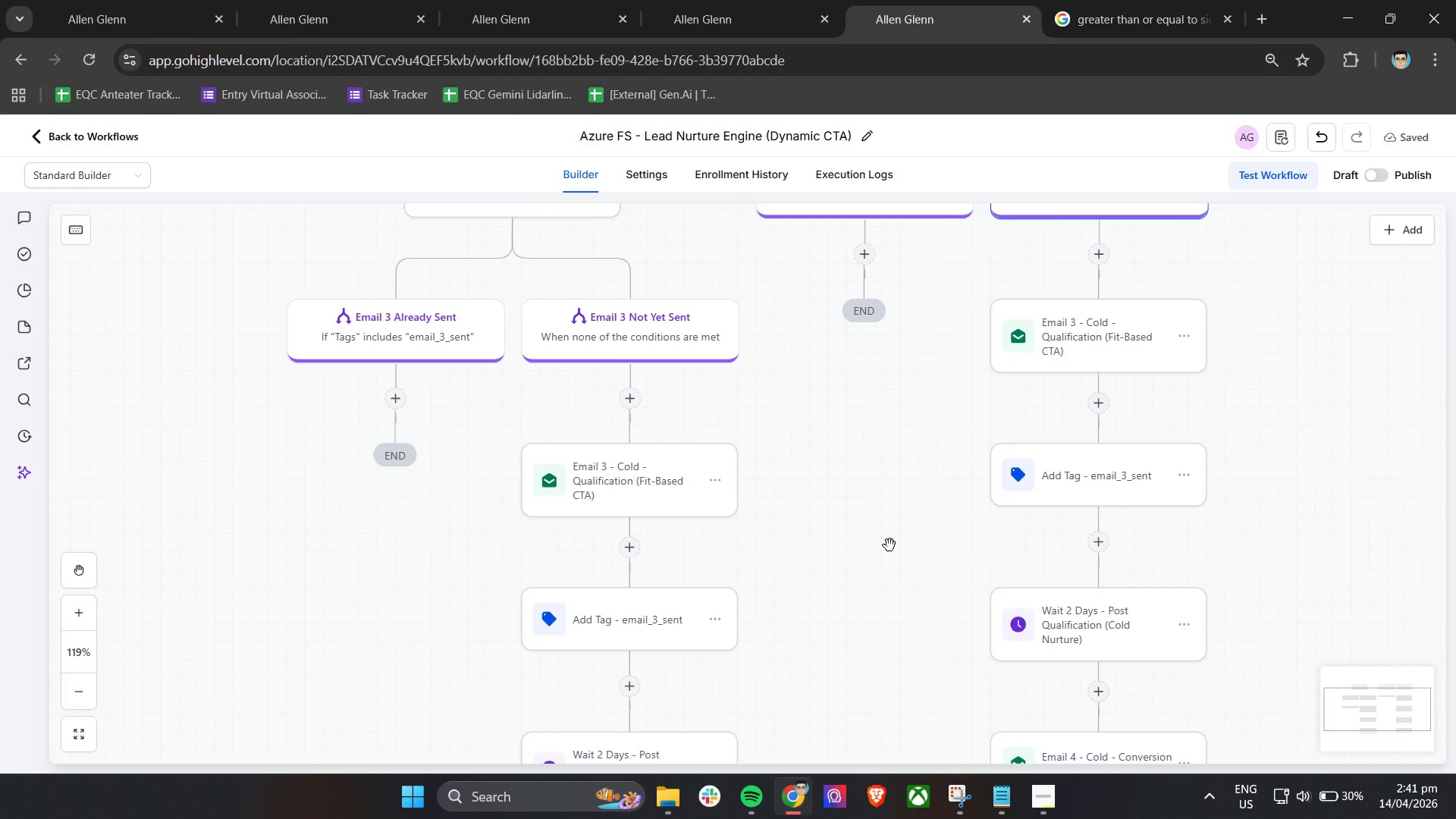 
left_click([630, 406])
 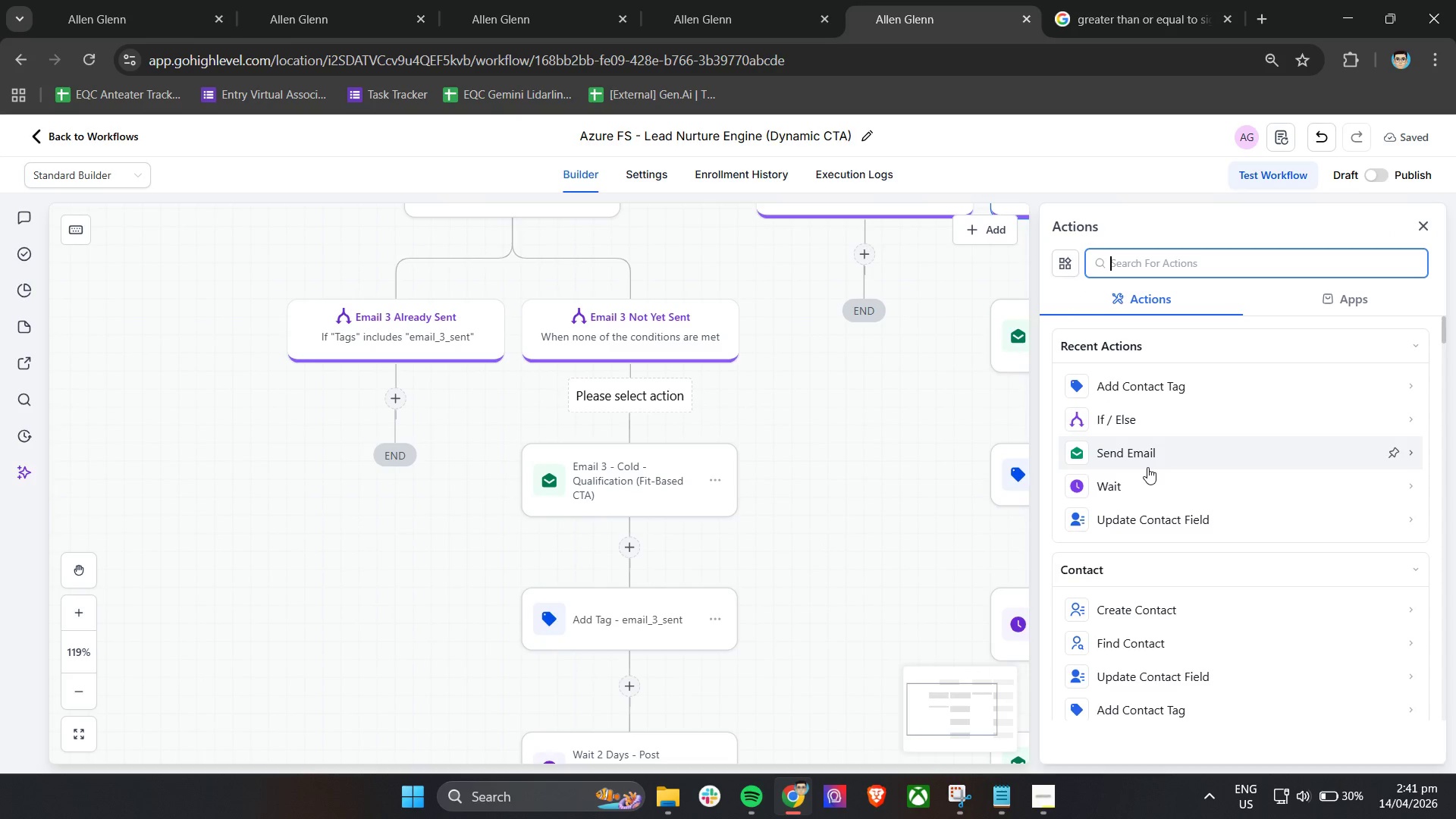 
left_click([1141, 422])
 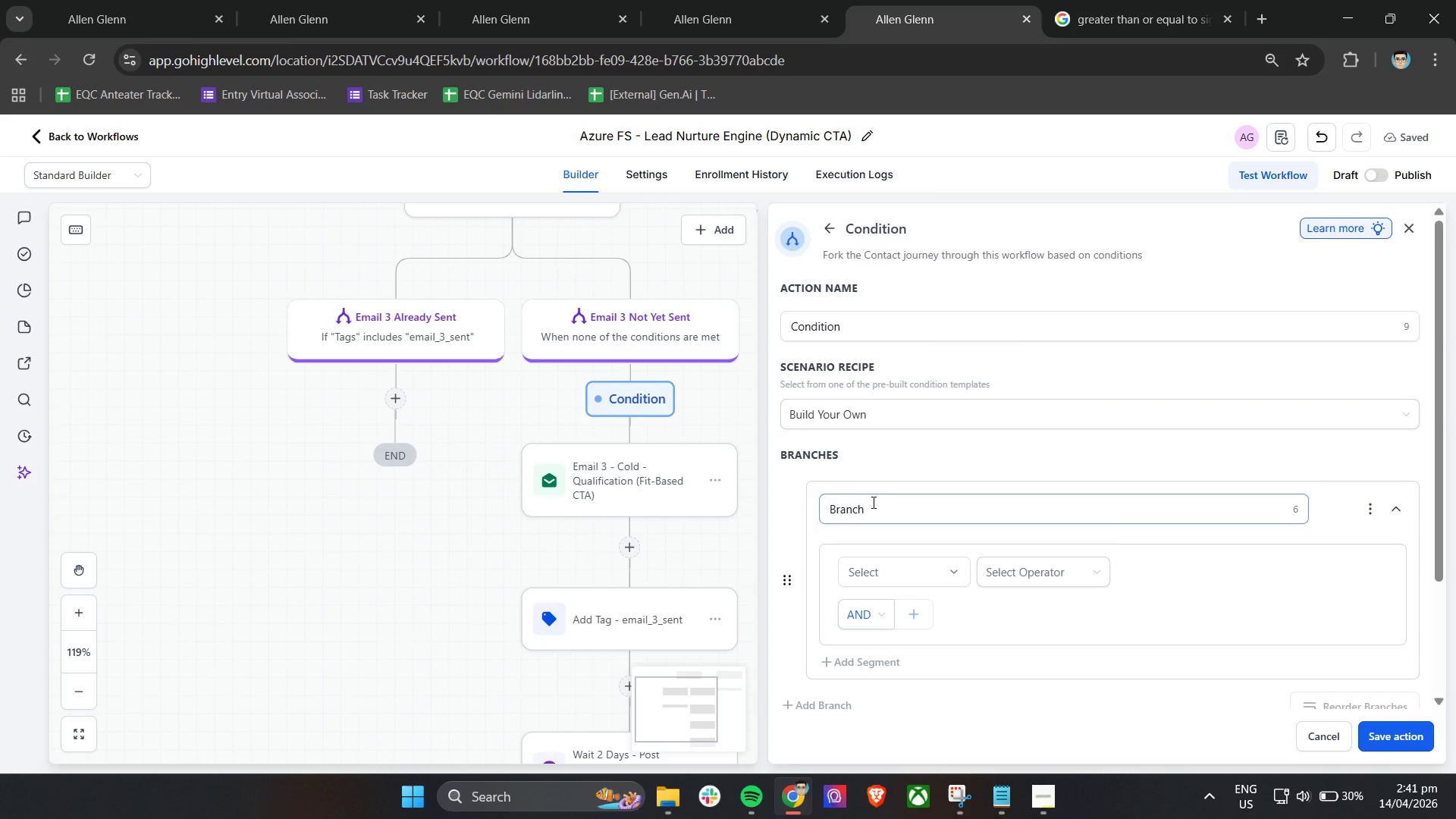 
wait(6.56)
 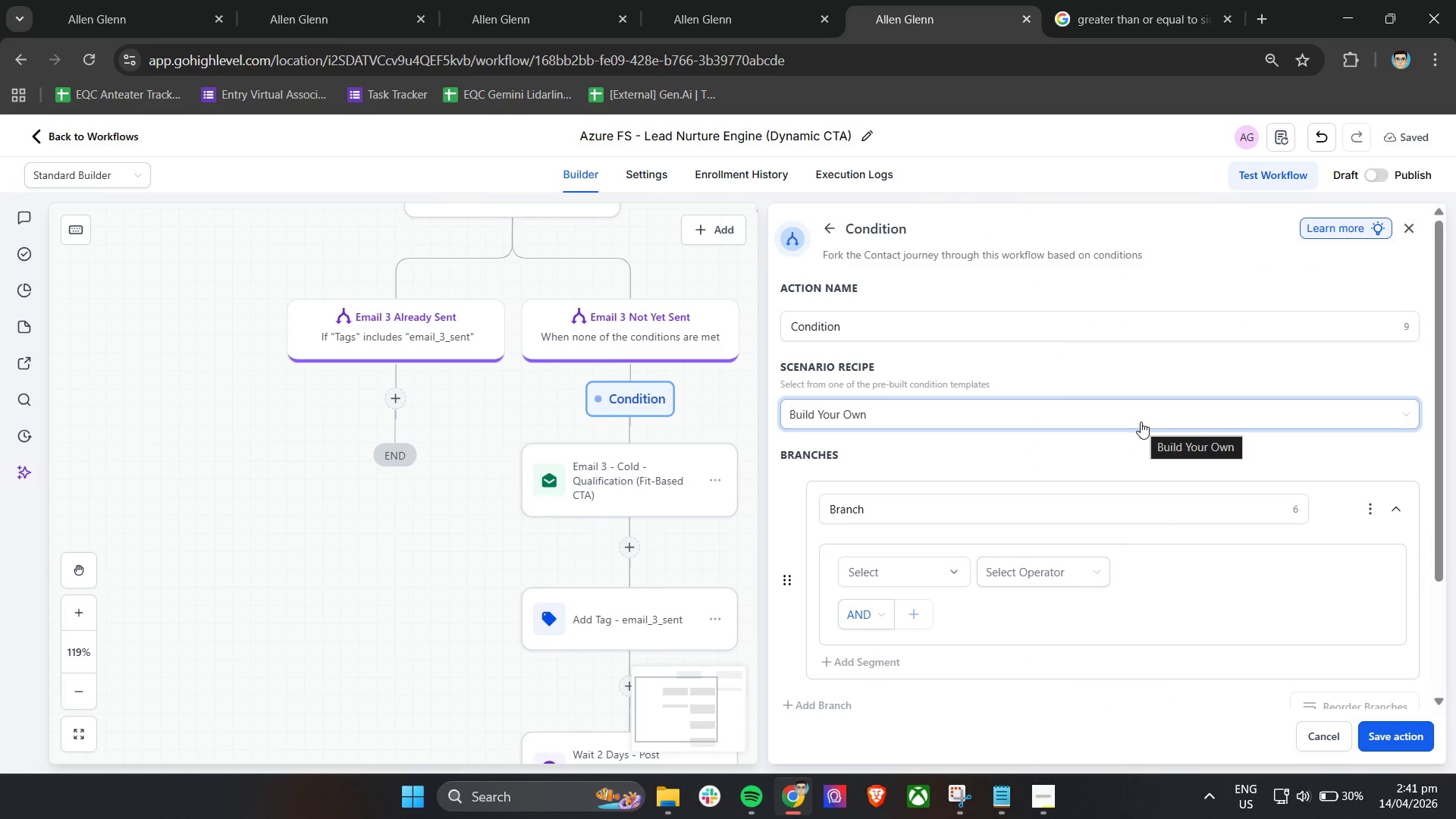 
left_click([888, 566])
 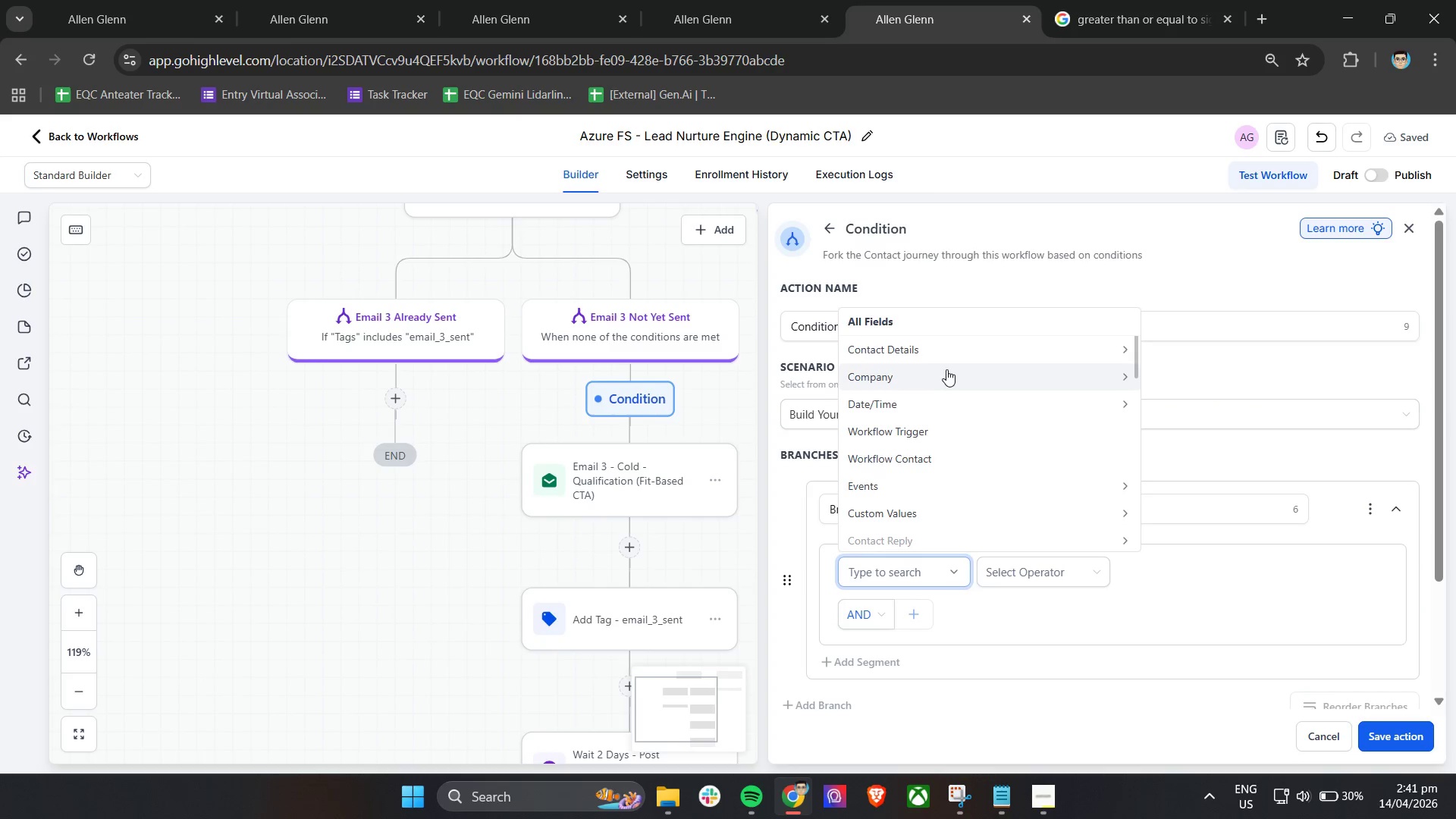 
left_click([945, 353])
 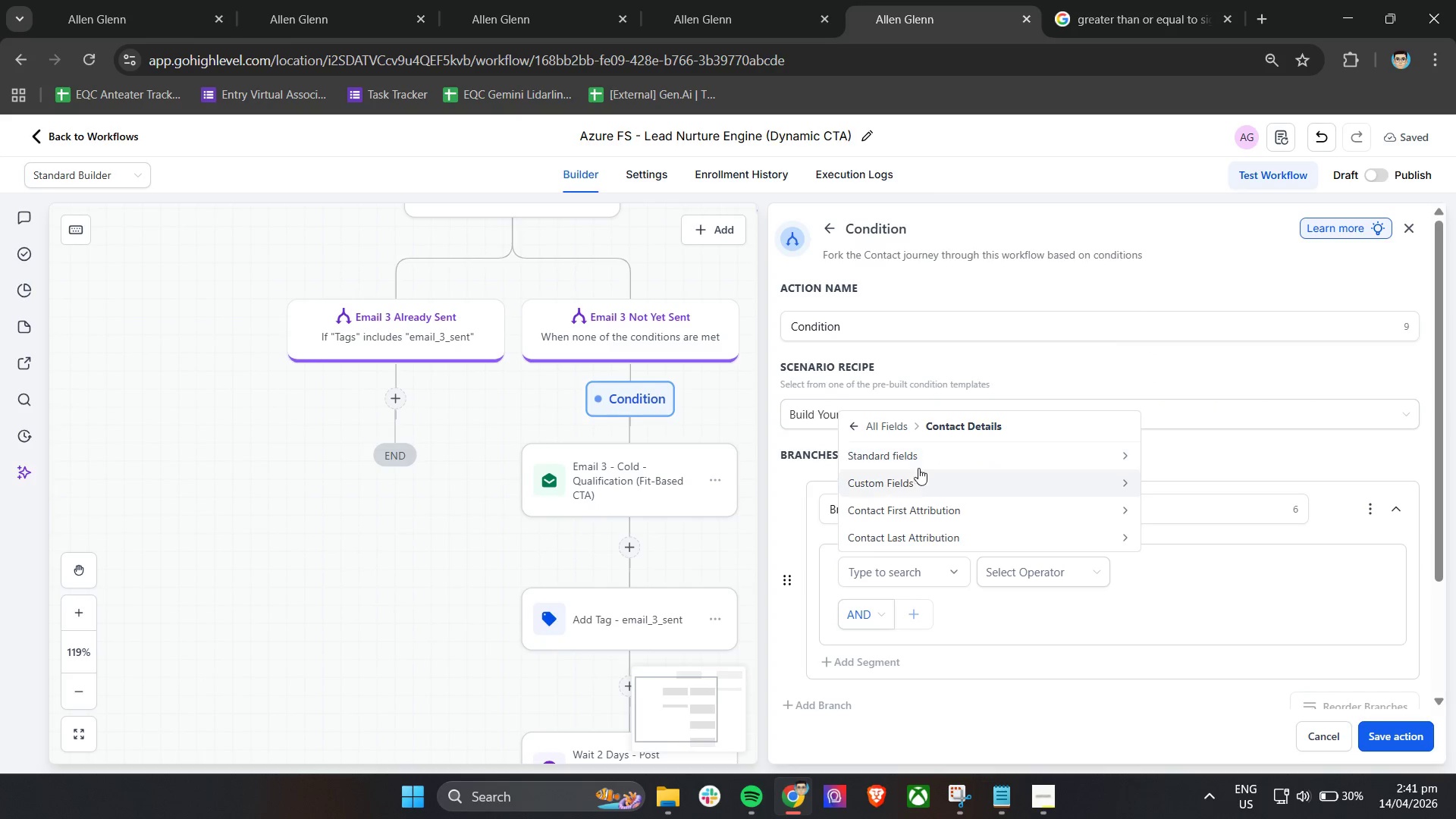 
left_click([922, 460])
 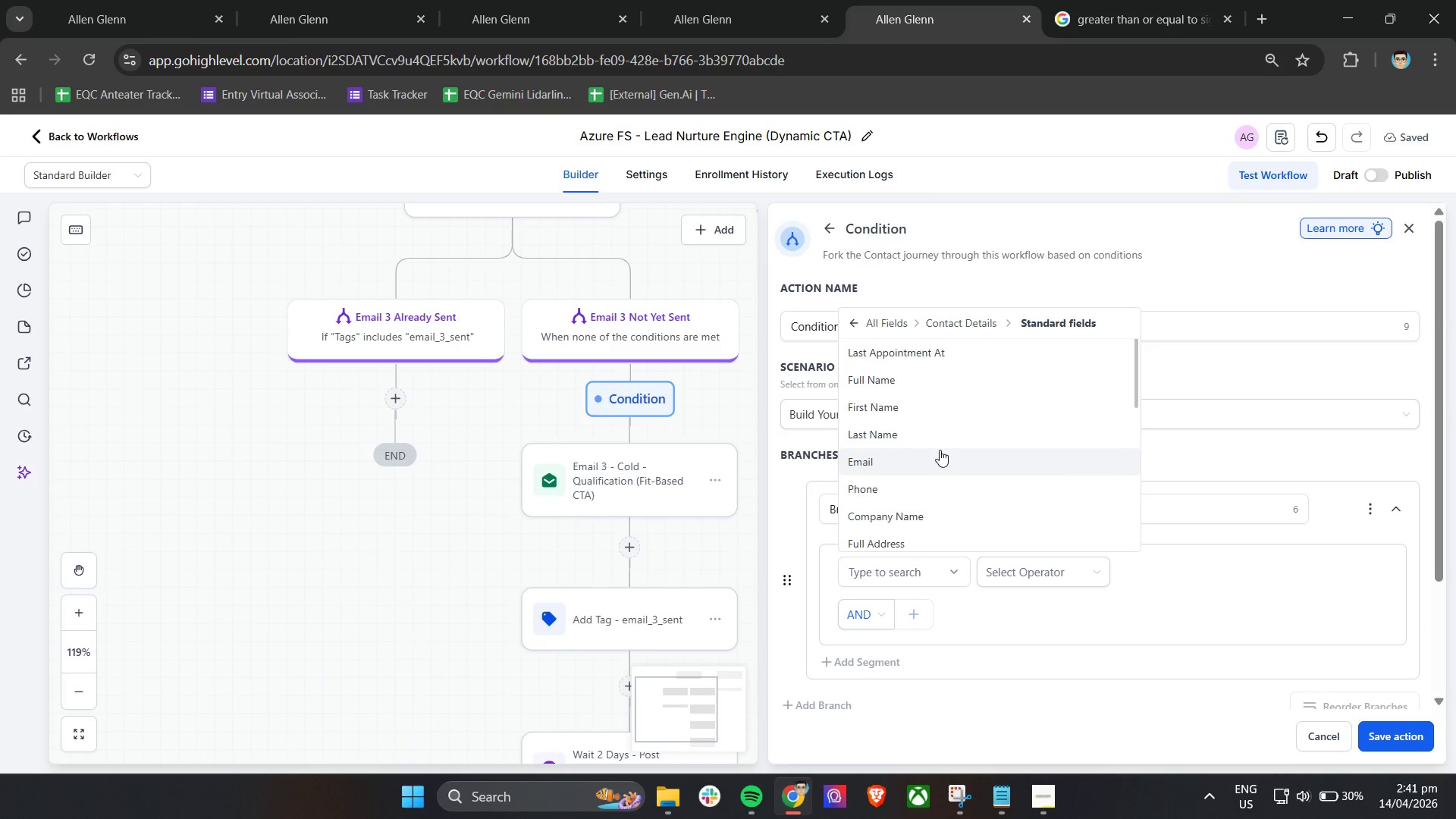 
scroll: coordinate [932, 468], scroll_direction: down, amount: 4.0
 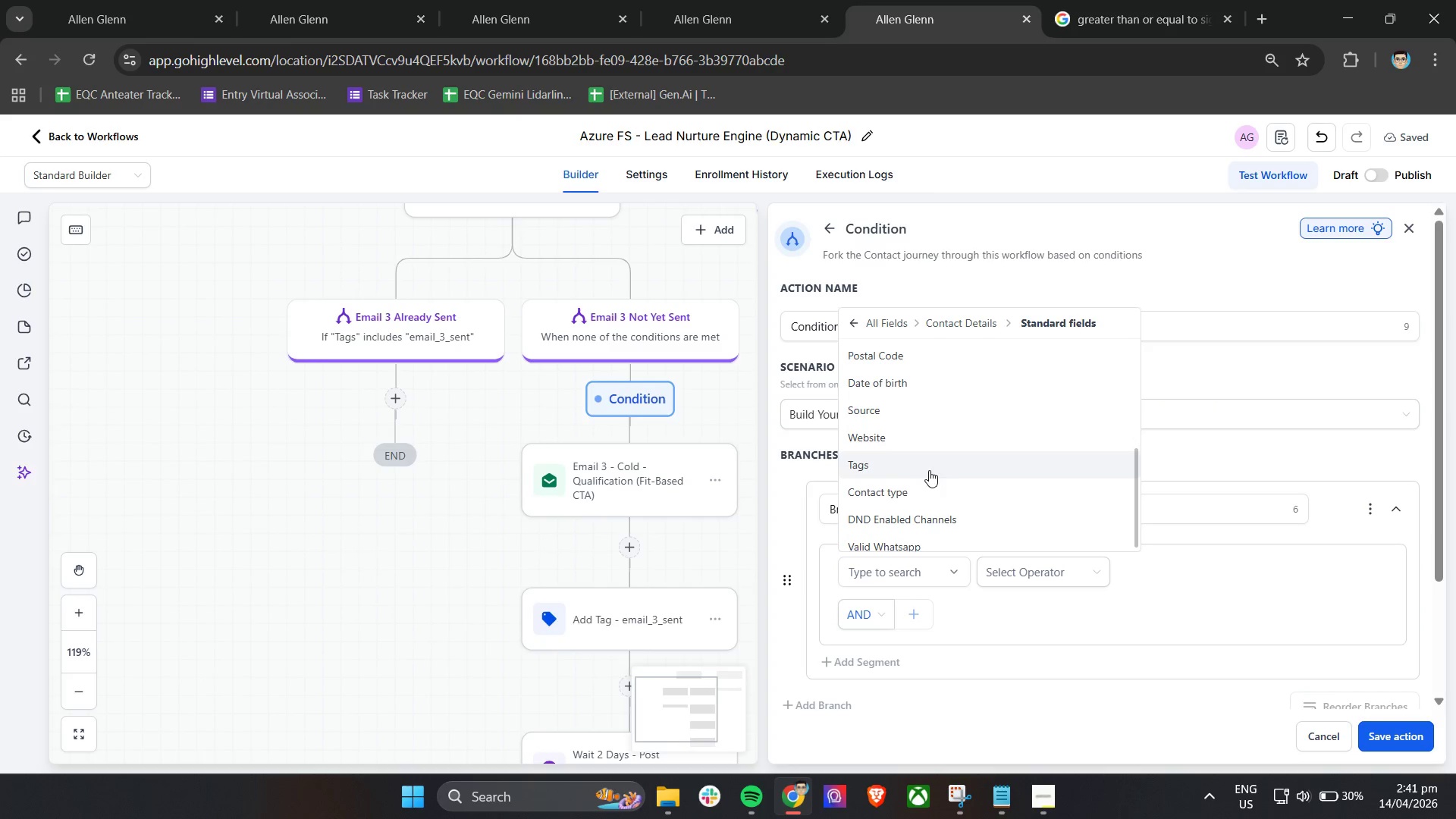 
left_click([928, 470])
 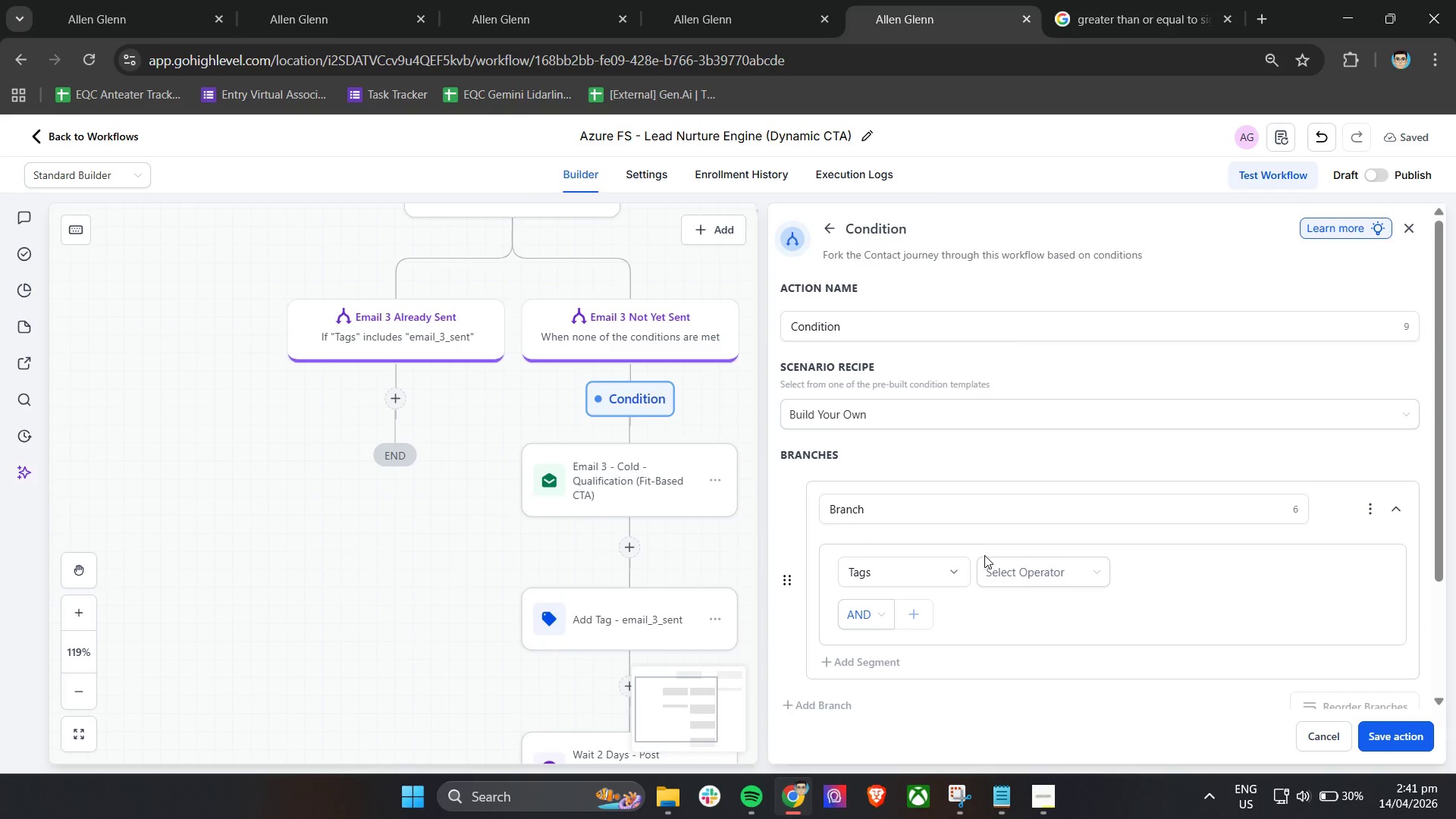 
left_click([1025, 569])
 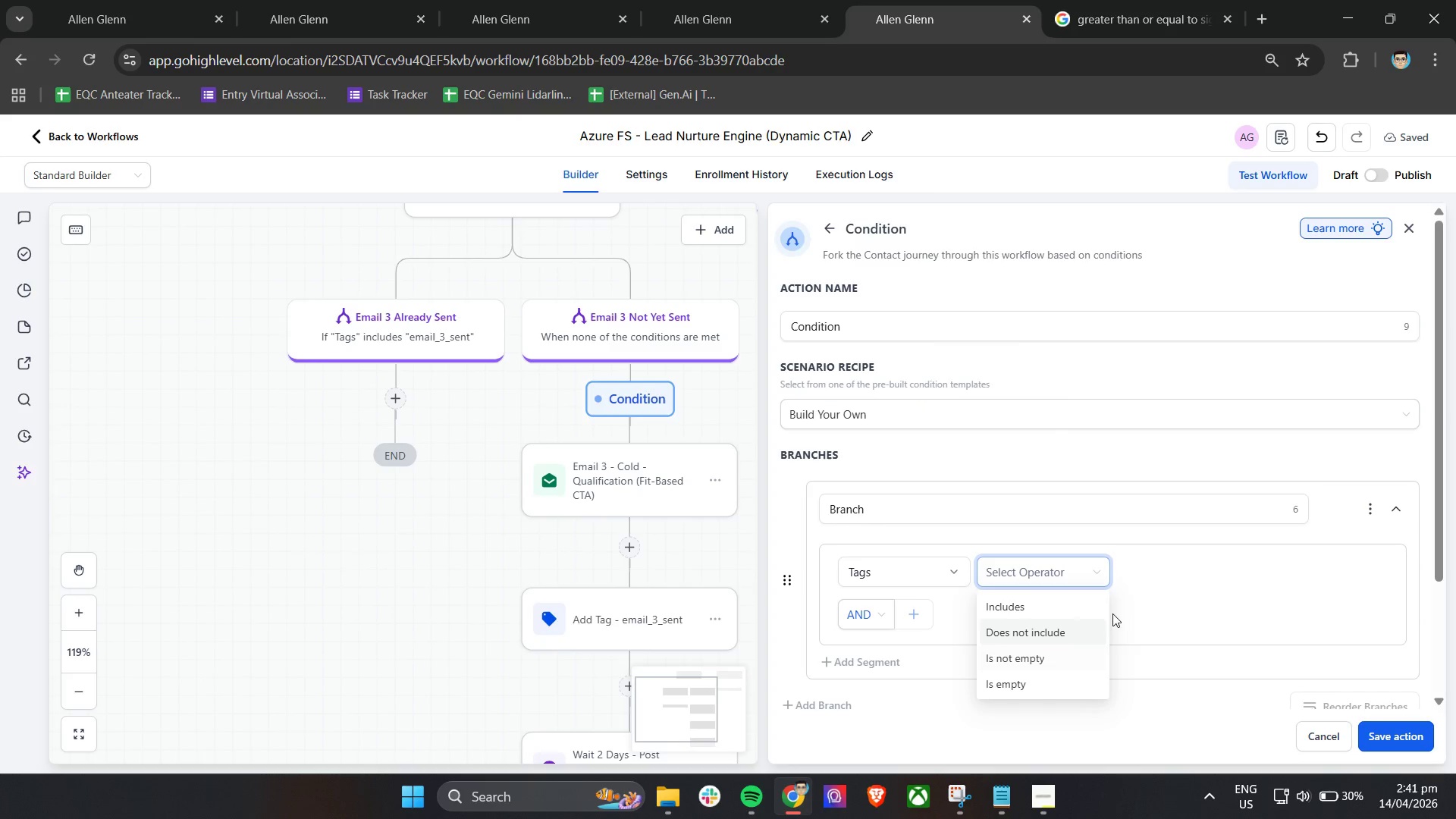 
left_click([944, 571])
 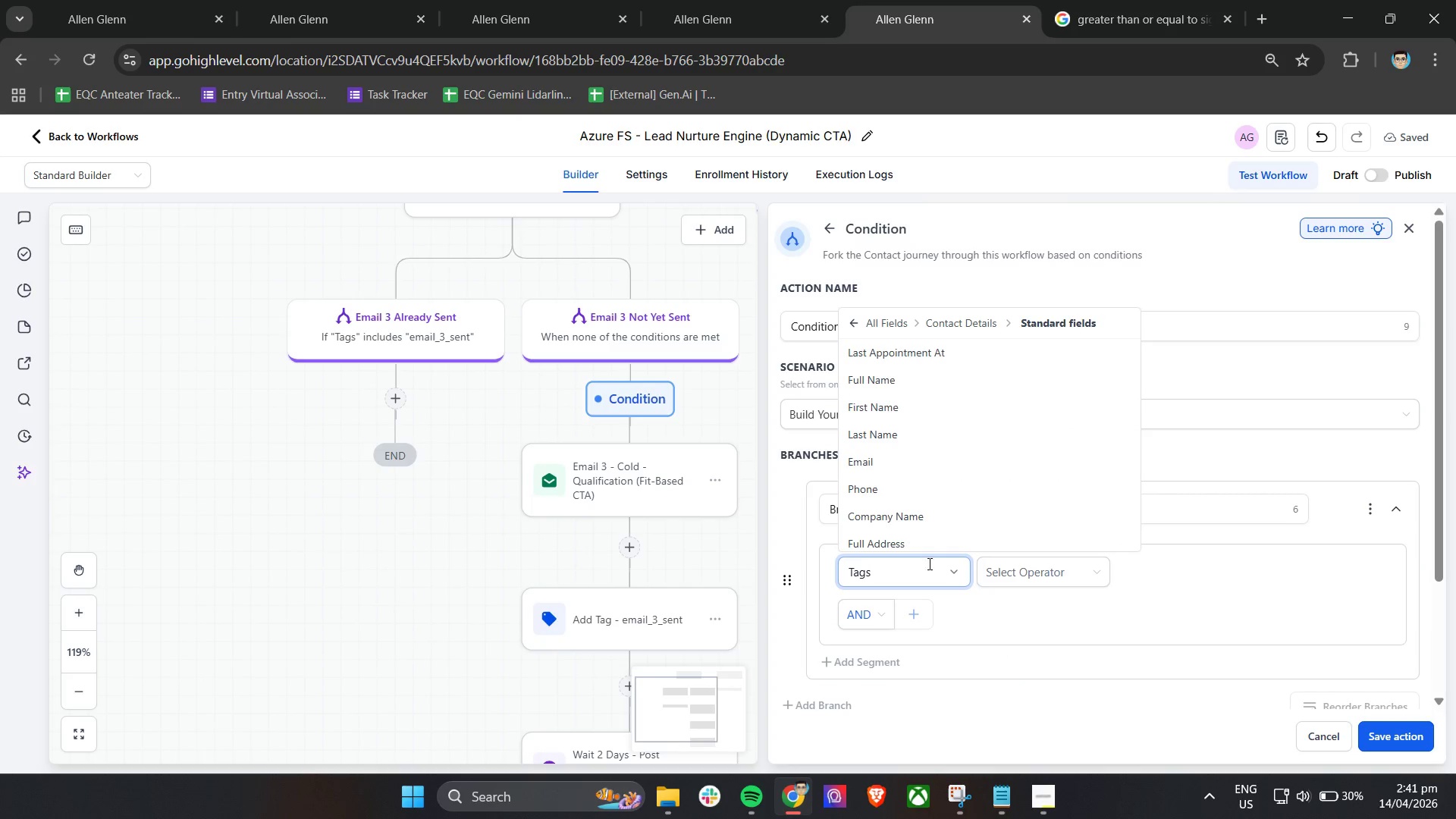 
left_click_drag(start_coordinate=[921, 570], to_coordinate=[849, 570])
 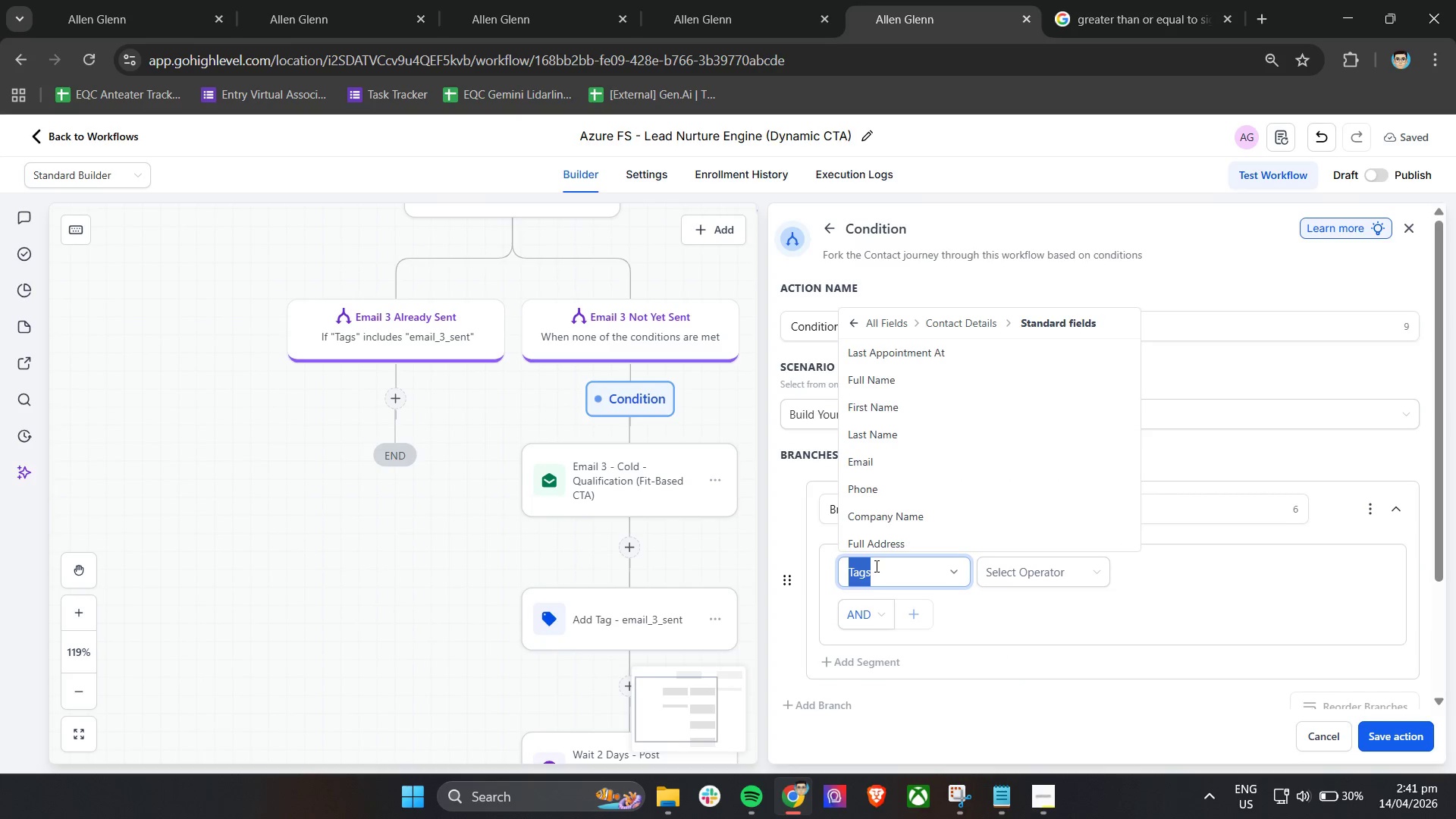 
key(Backspace)
 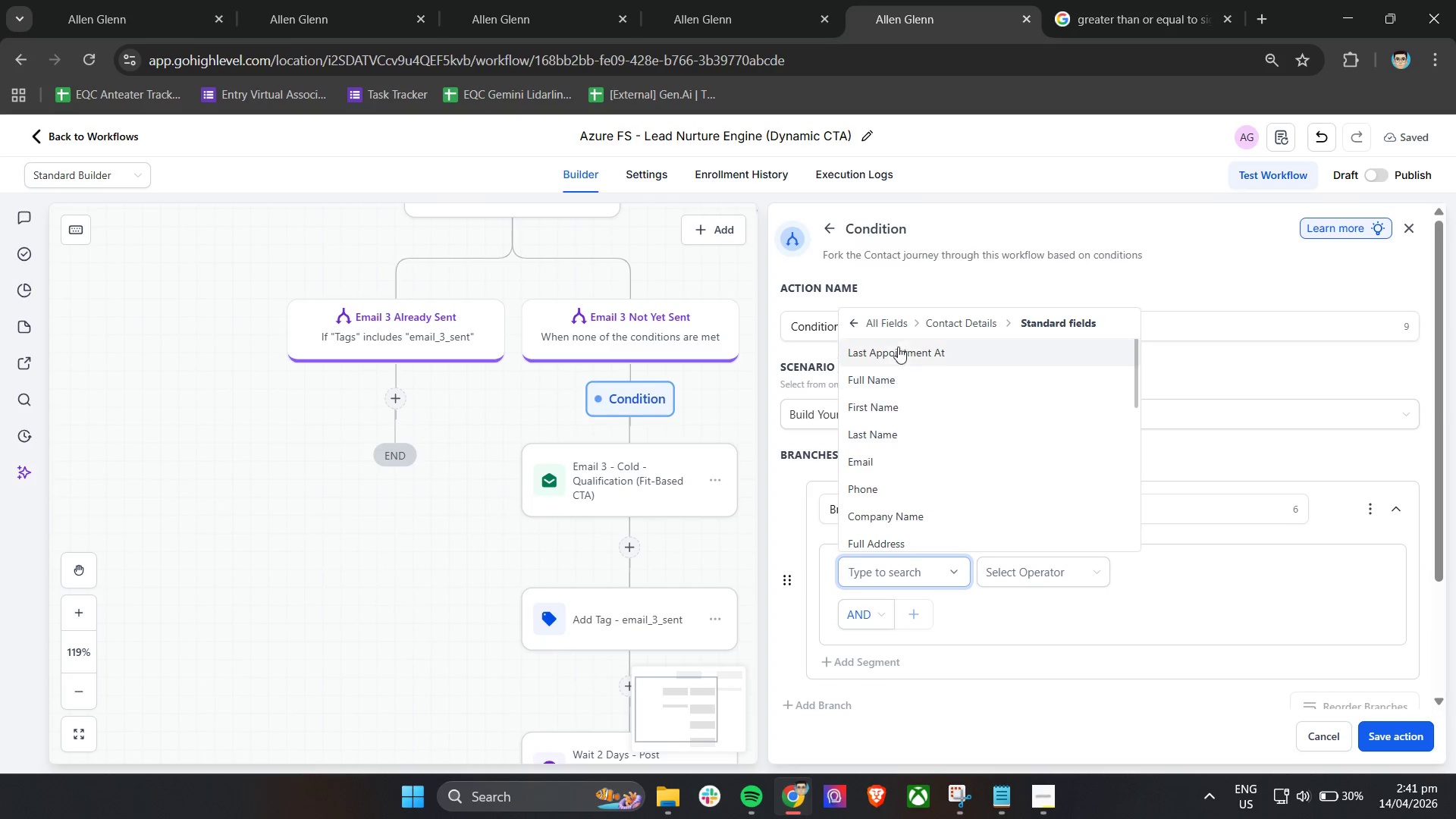 
left_click([902, 322])
 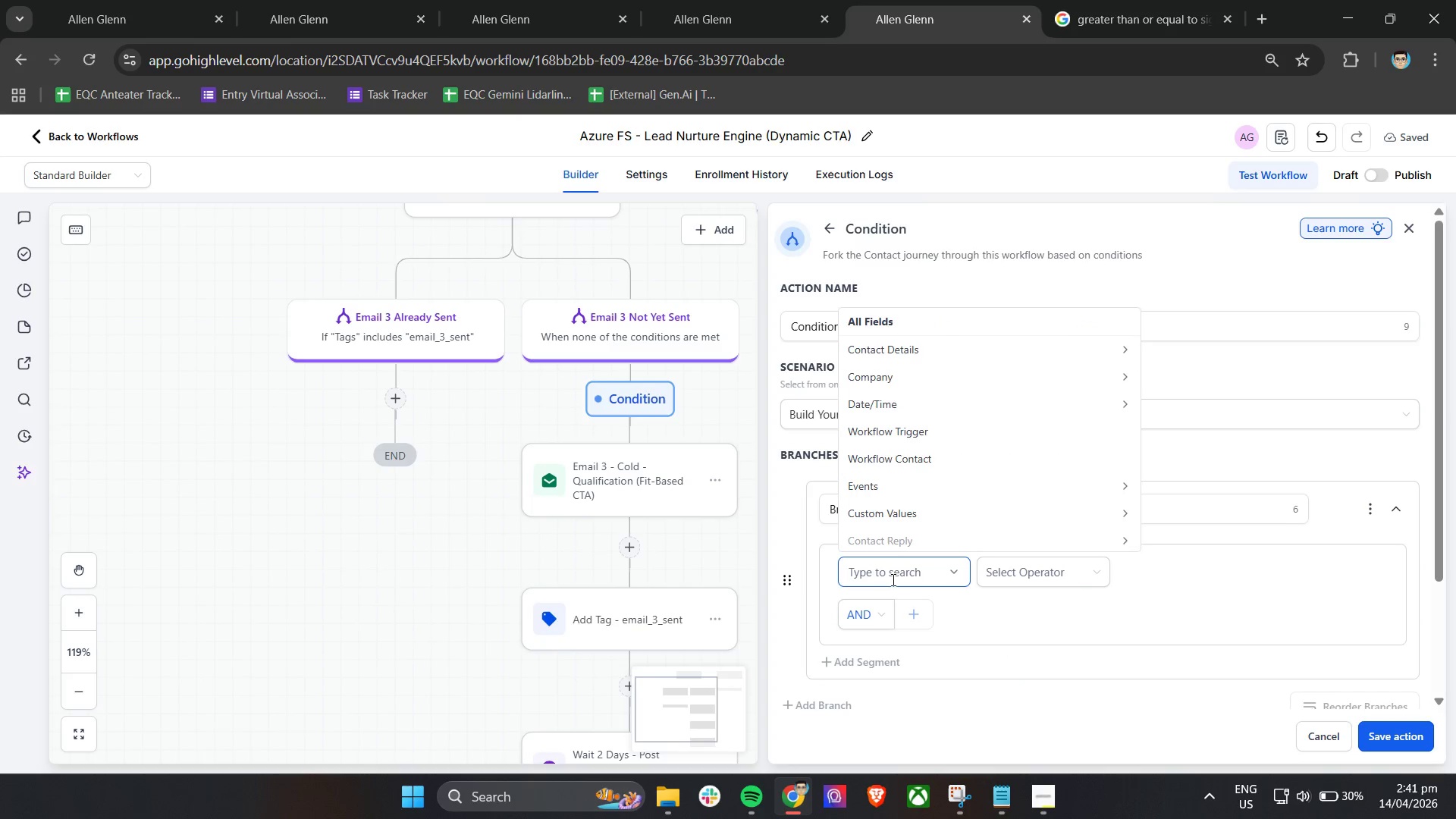 
left_click([899, 566])
 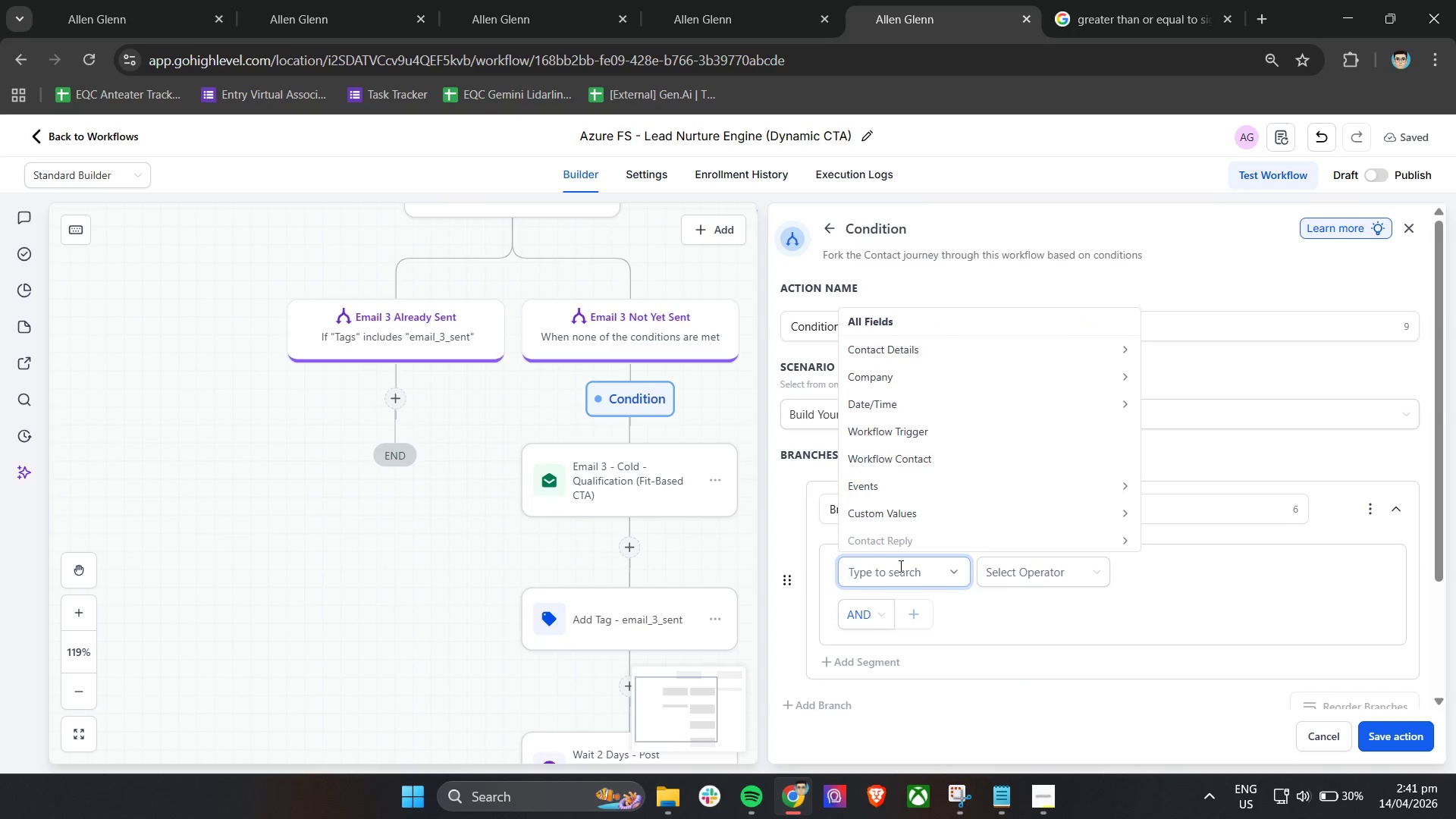 
type(lead)
 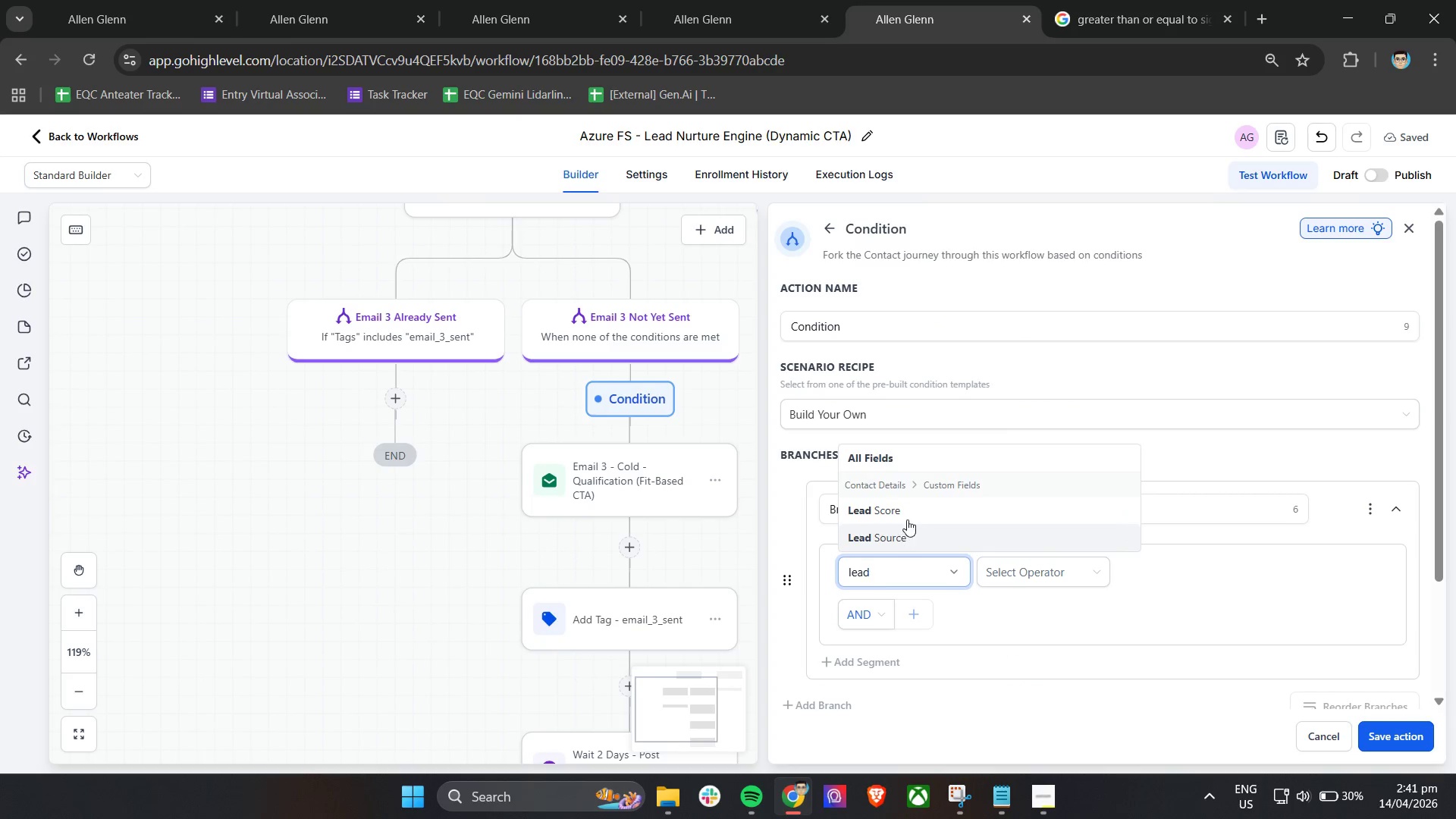 
left_click([903, 507])
 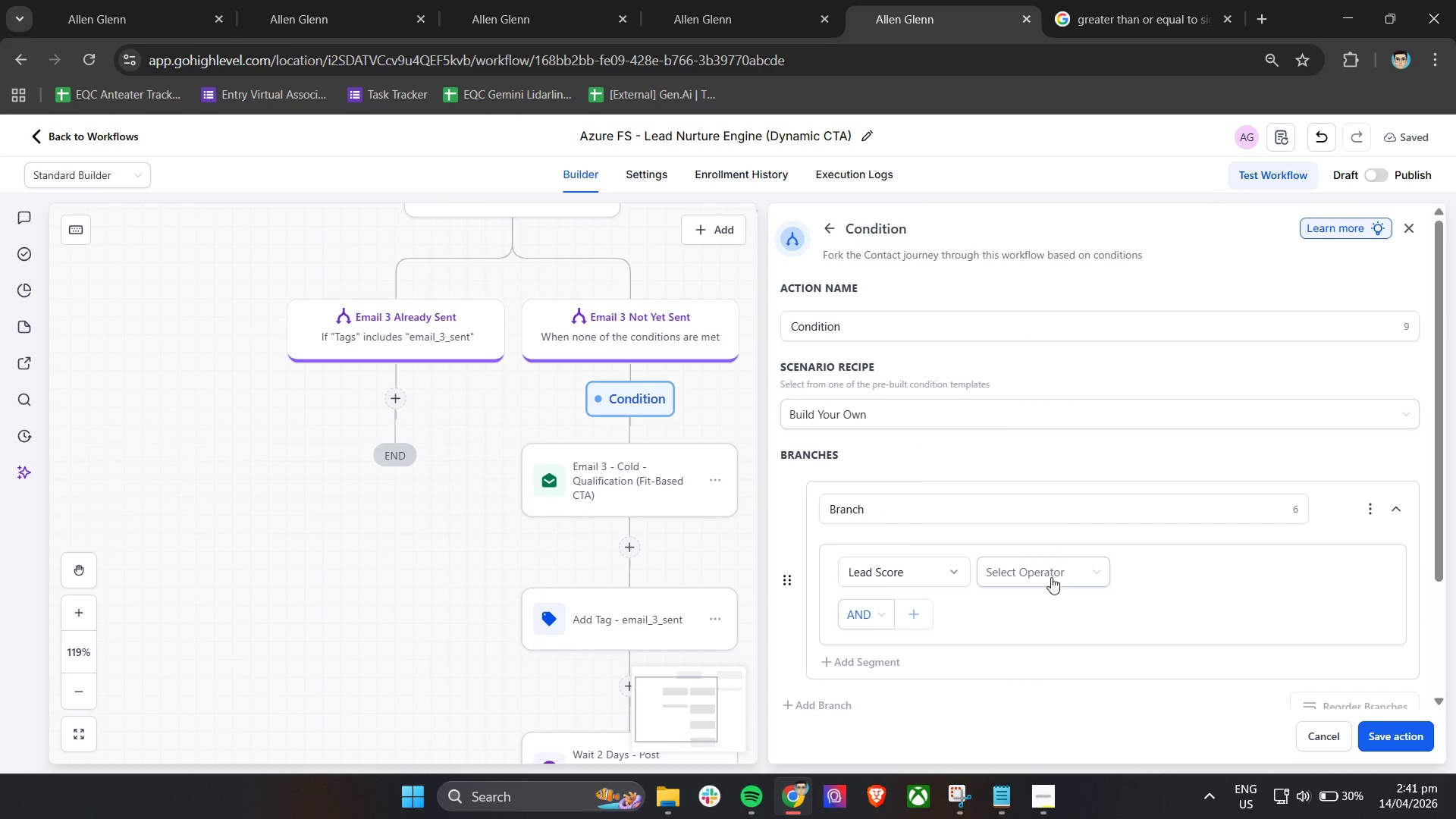 
left_click([1063, 580])
 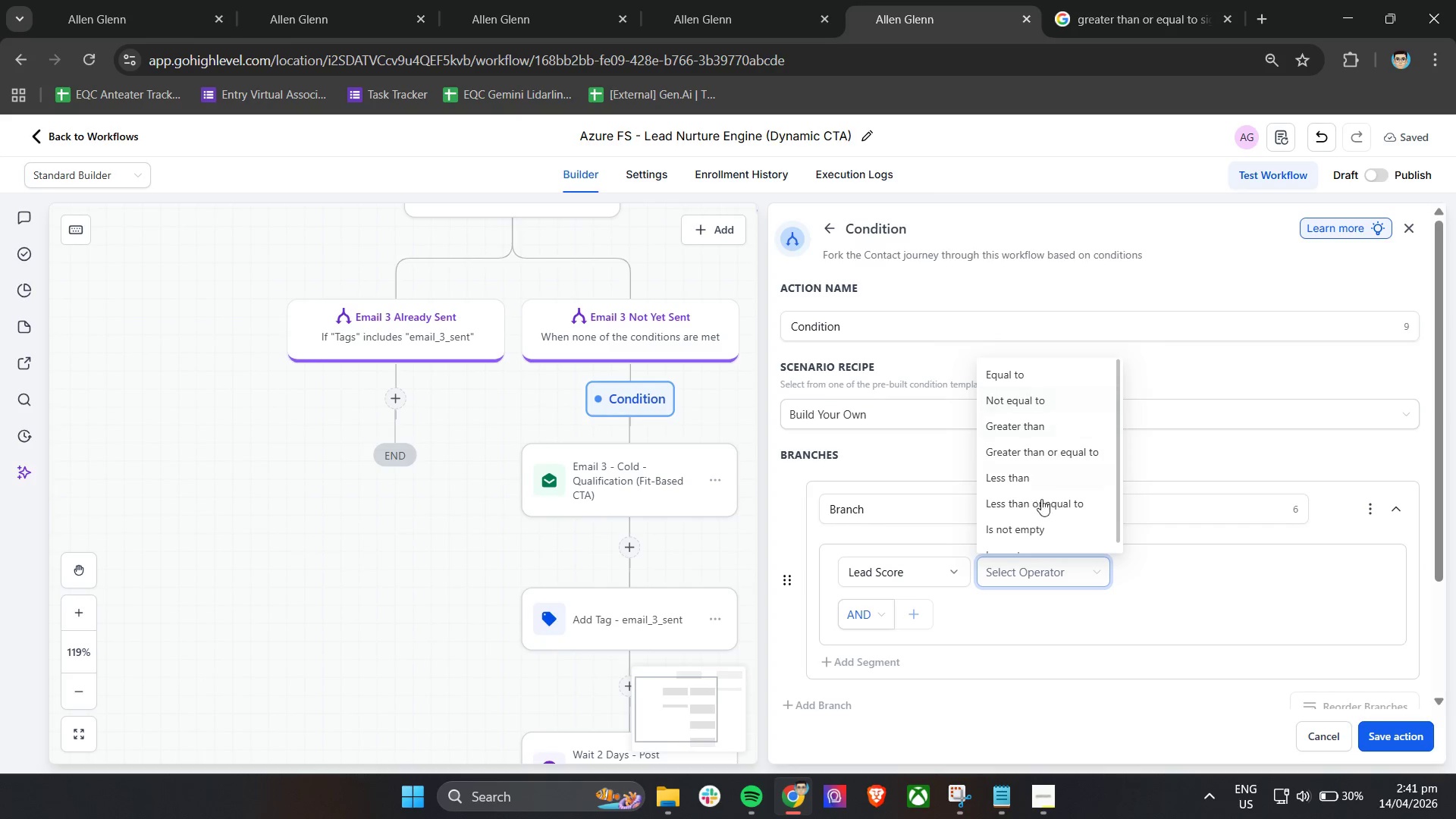 
left_click([1185, 573])
 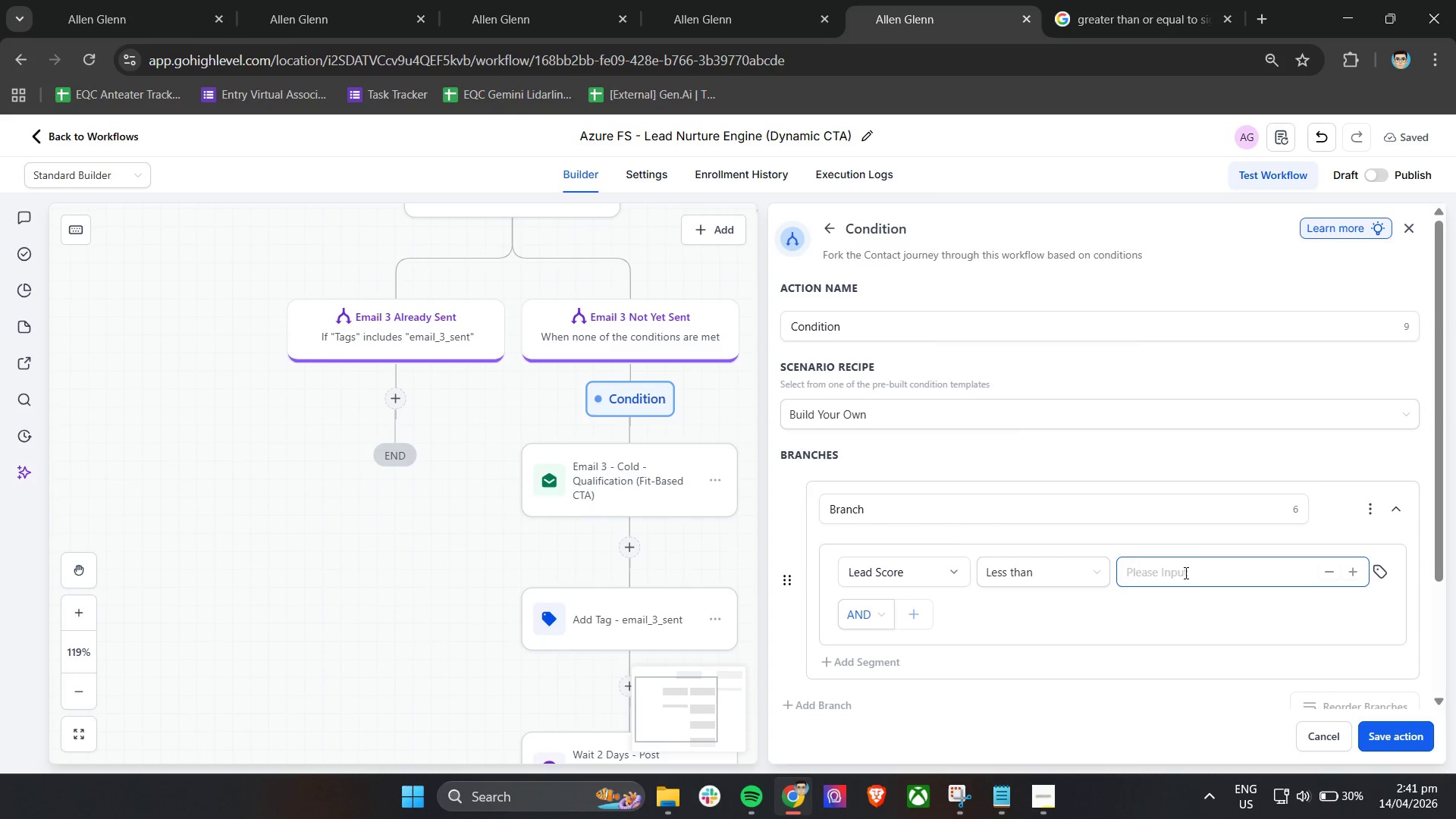 
type(50)
 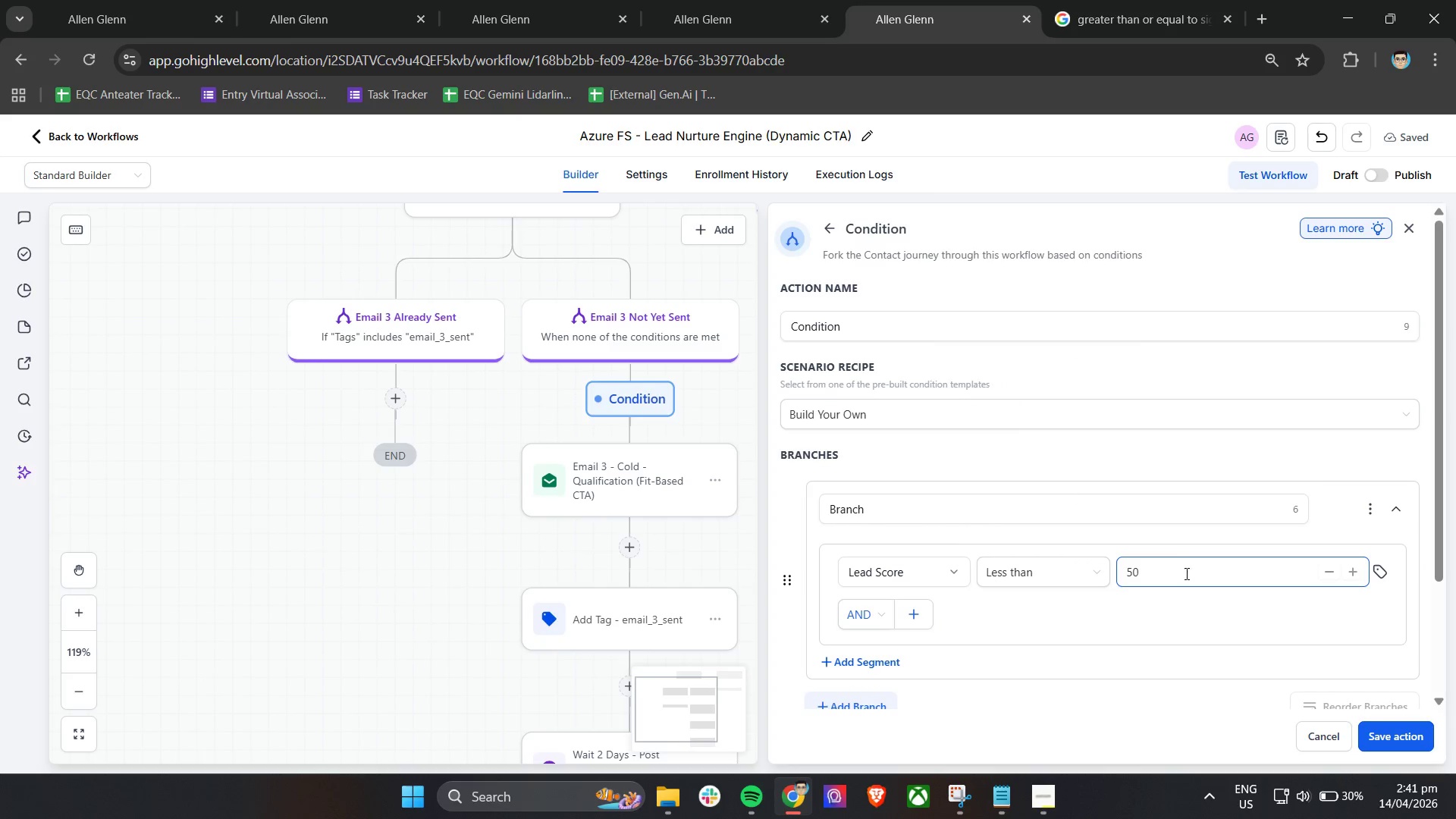 
left_click([1135, 622])
 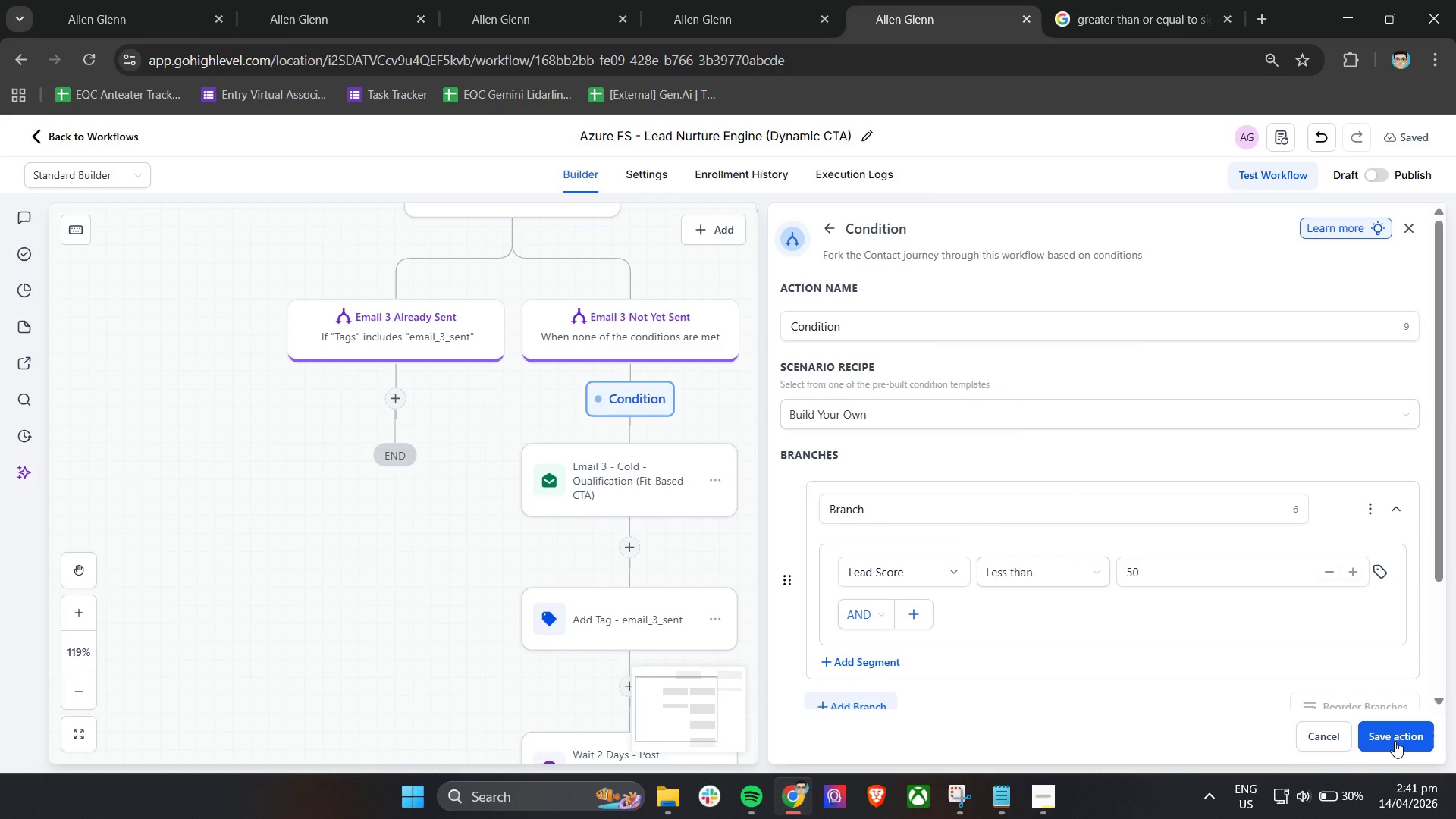 
scroll: coordinate [1181, 615], scroll_direction: down, amount: 4.0
 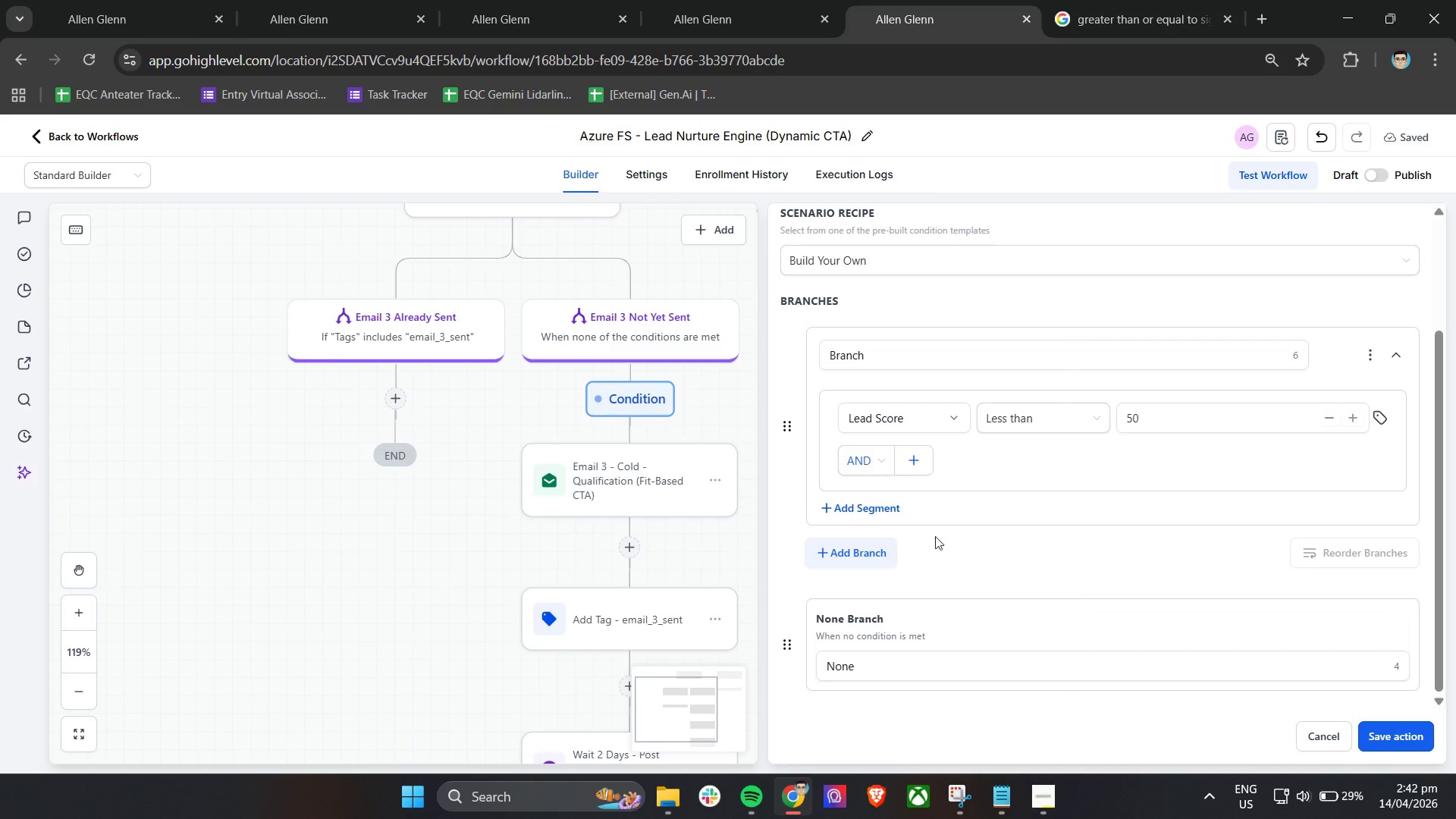 
scroll: coordinate [915, 328], scroll_direction: up, amount: 3.0
 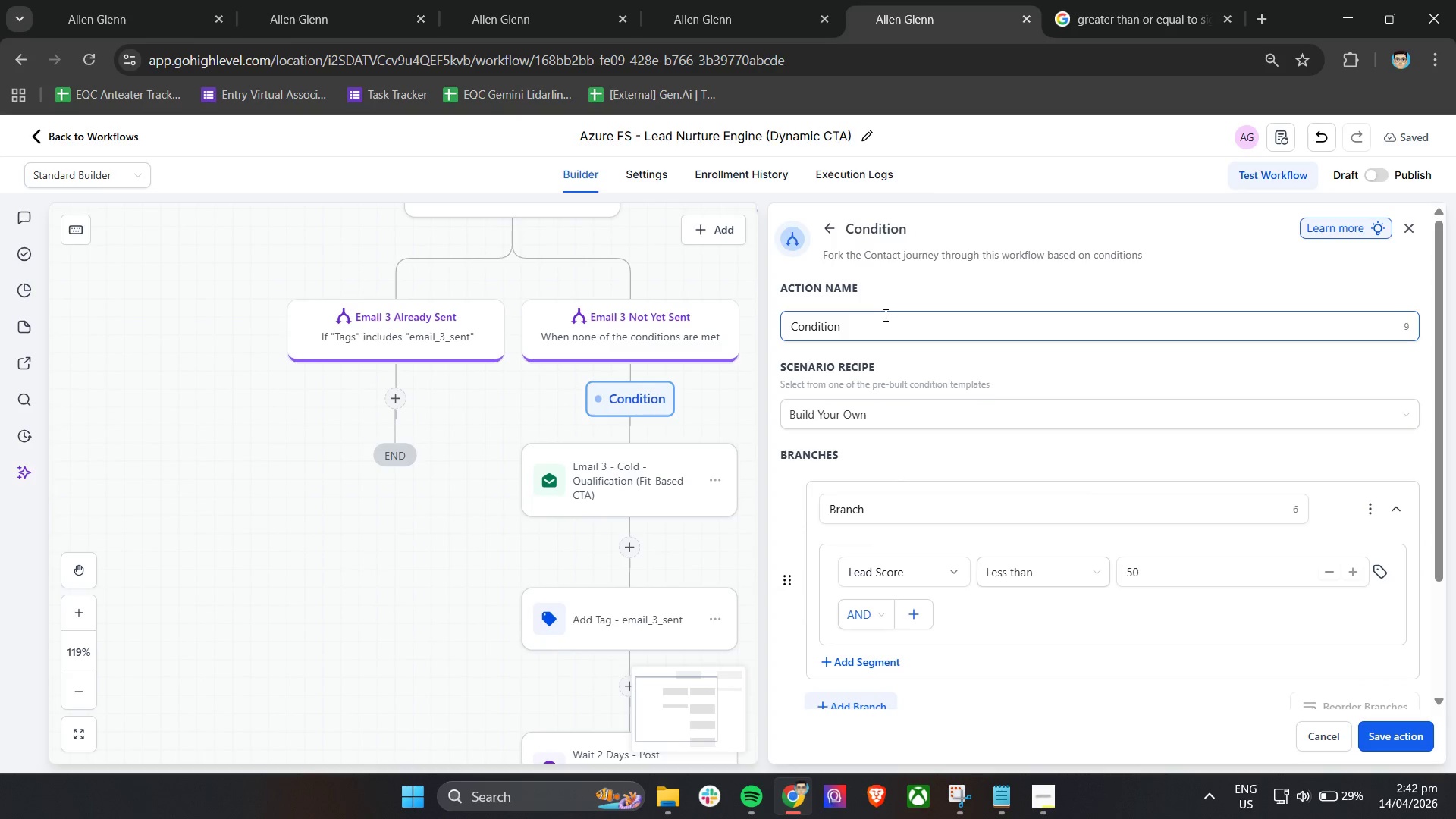 
left_click_drag(start_coordinate=[883, 323], to_coordinate=[758, 312])
 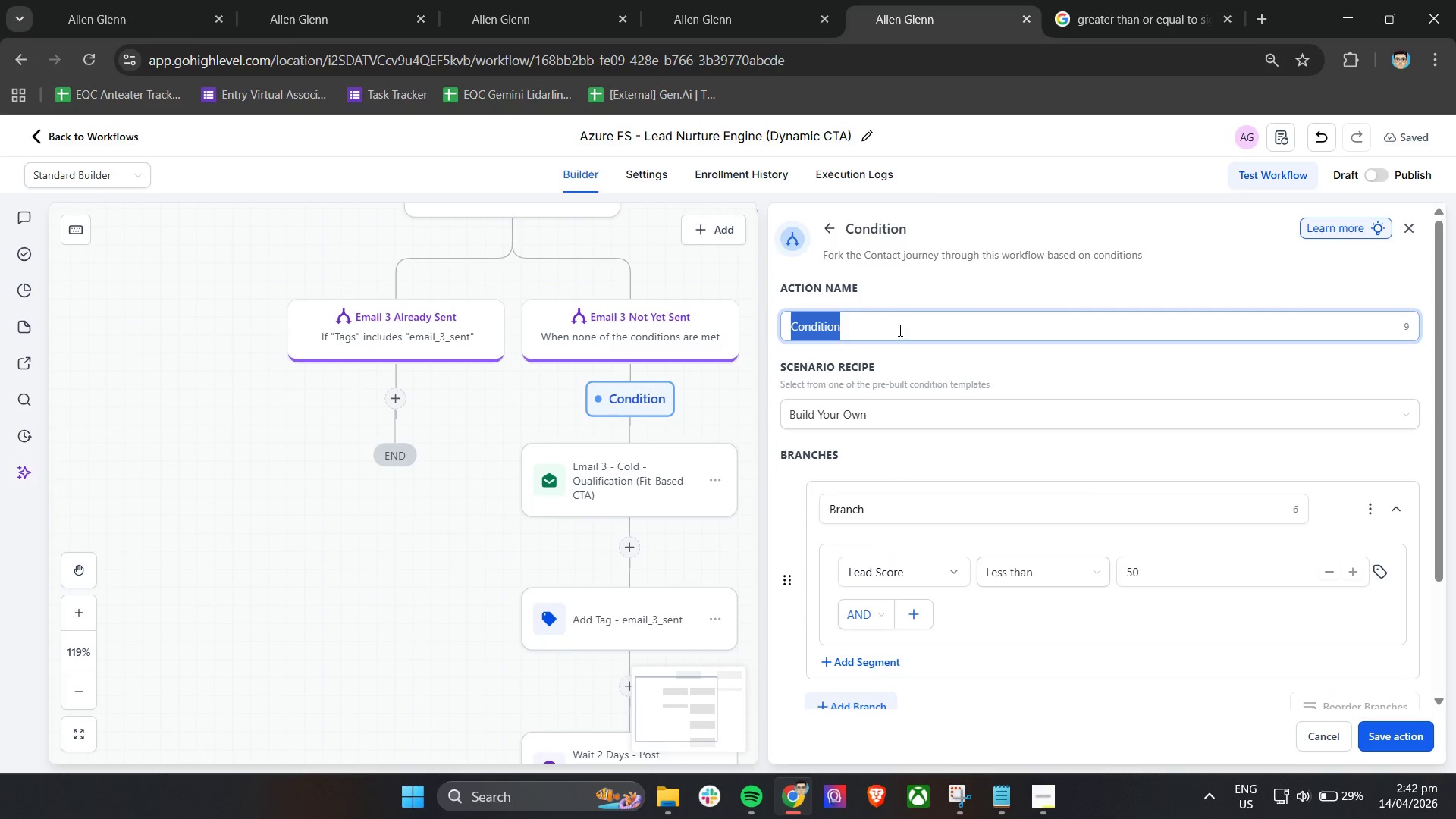 
left_click([899, 330])
 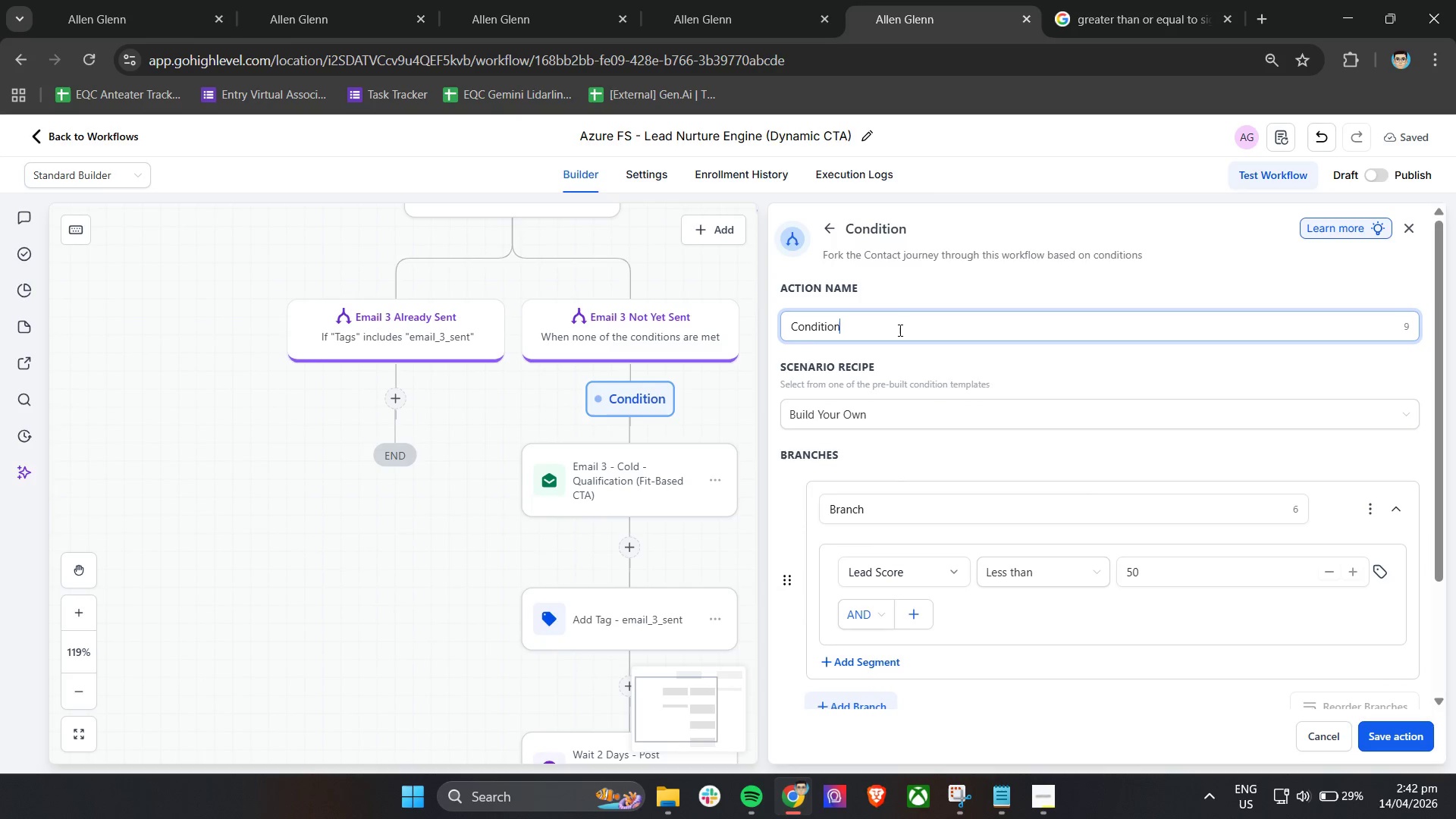 
type( - Still Not Hot Lead)
 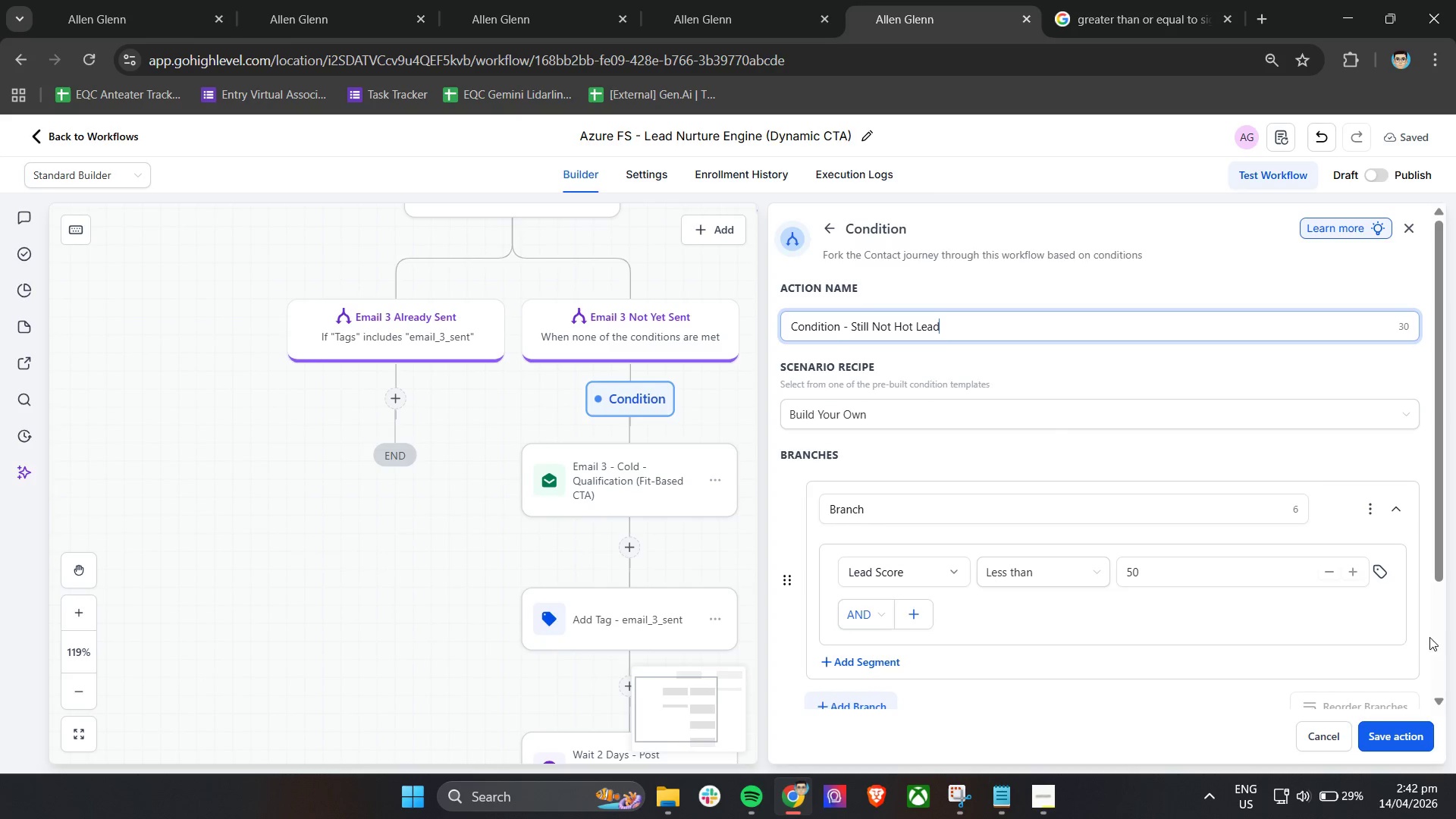 
scroll: coordinate [740, 389], scroll_direction: down, amount: 4.0
 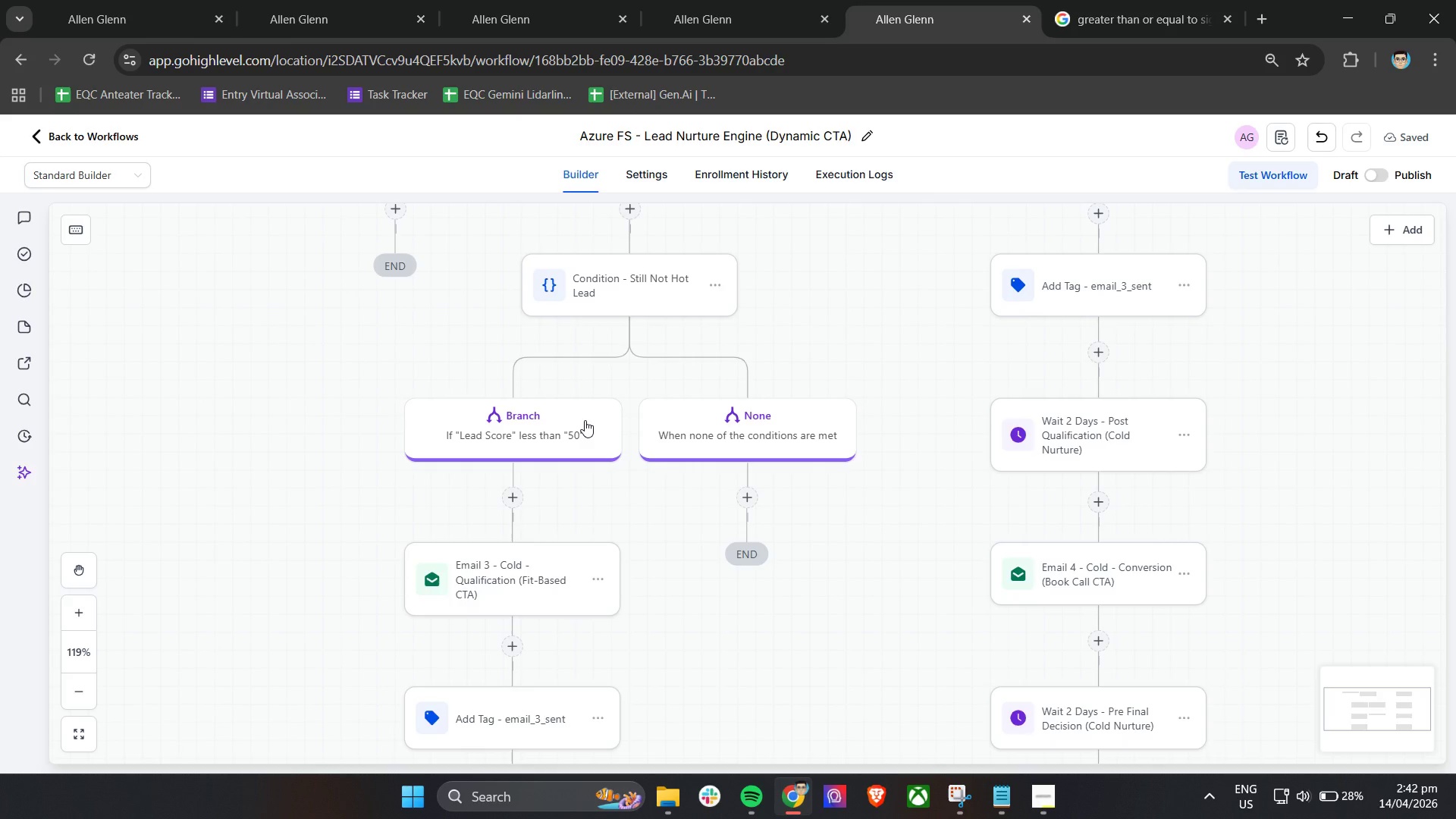 
wait(35.93)
 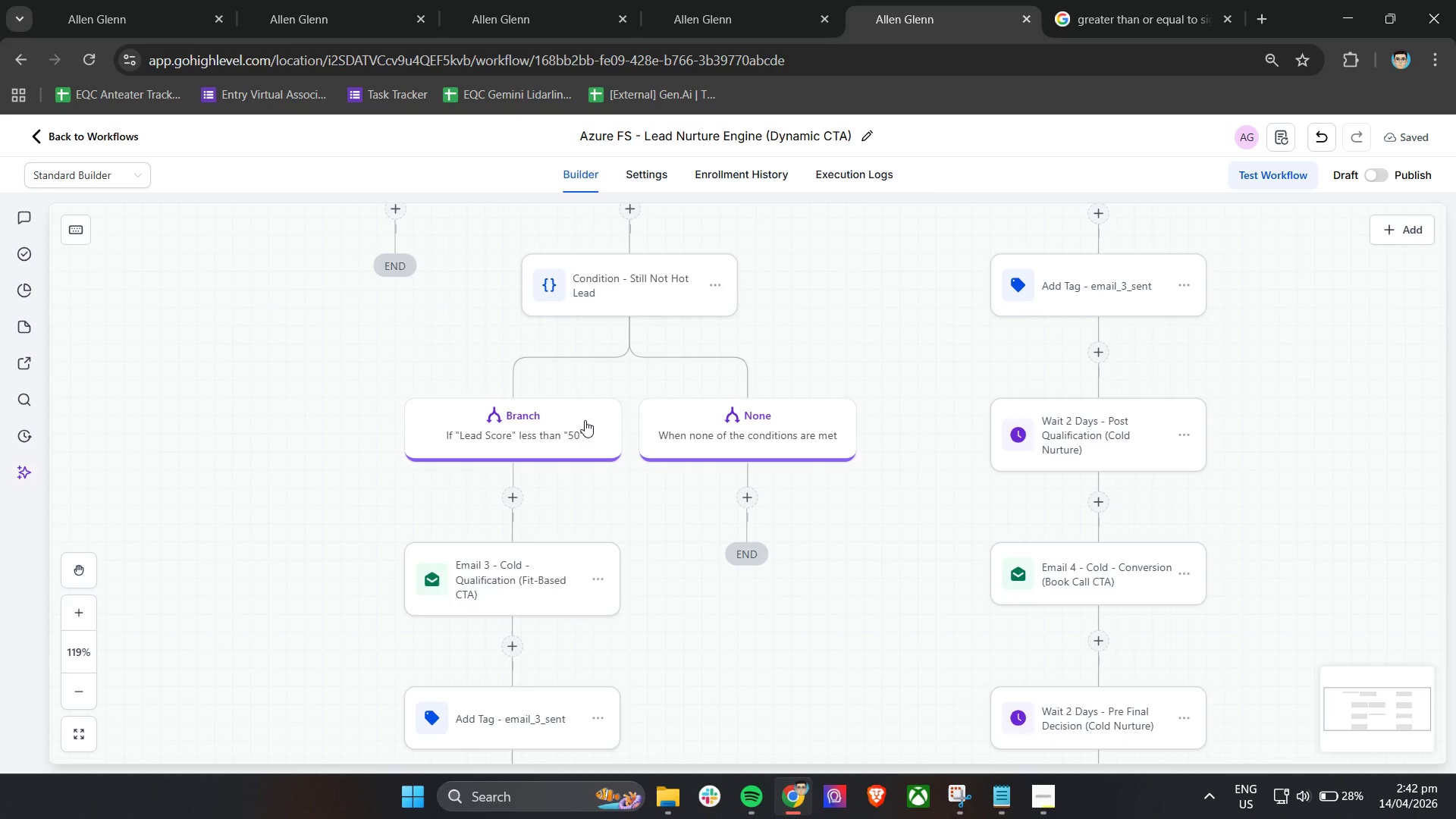 
scroll: coordinate [575, 486], scroll_direction: up, amount: 3.0
 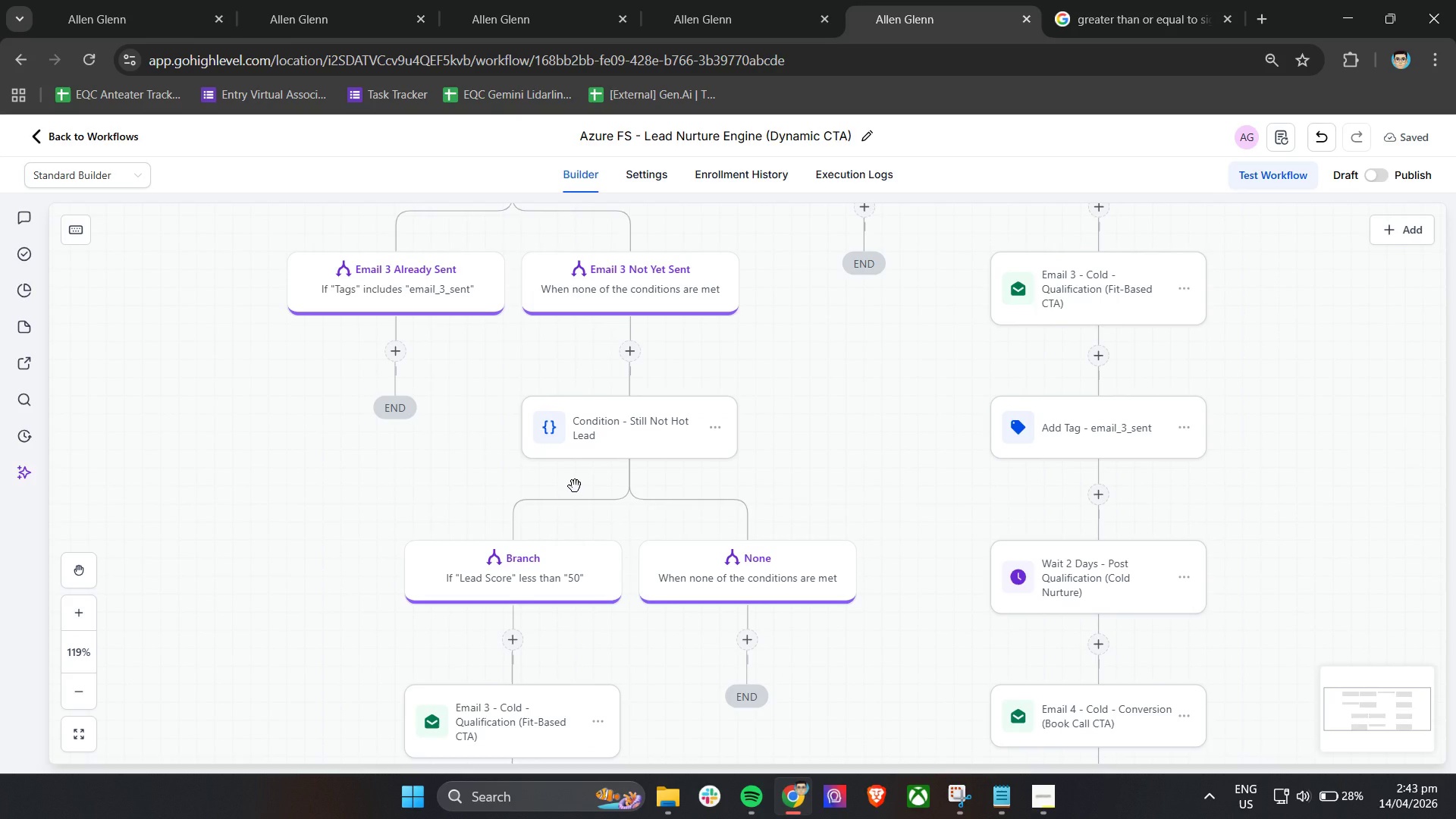 
wait(13.25)
 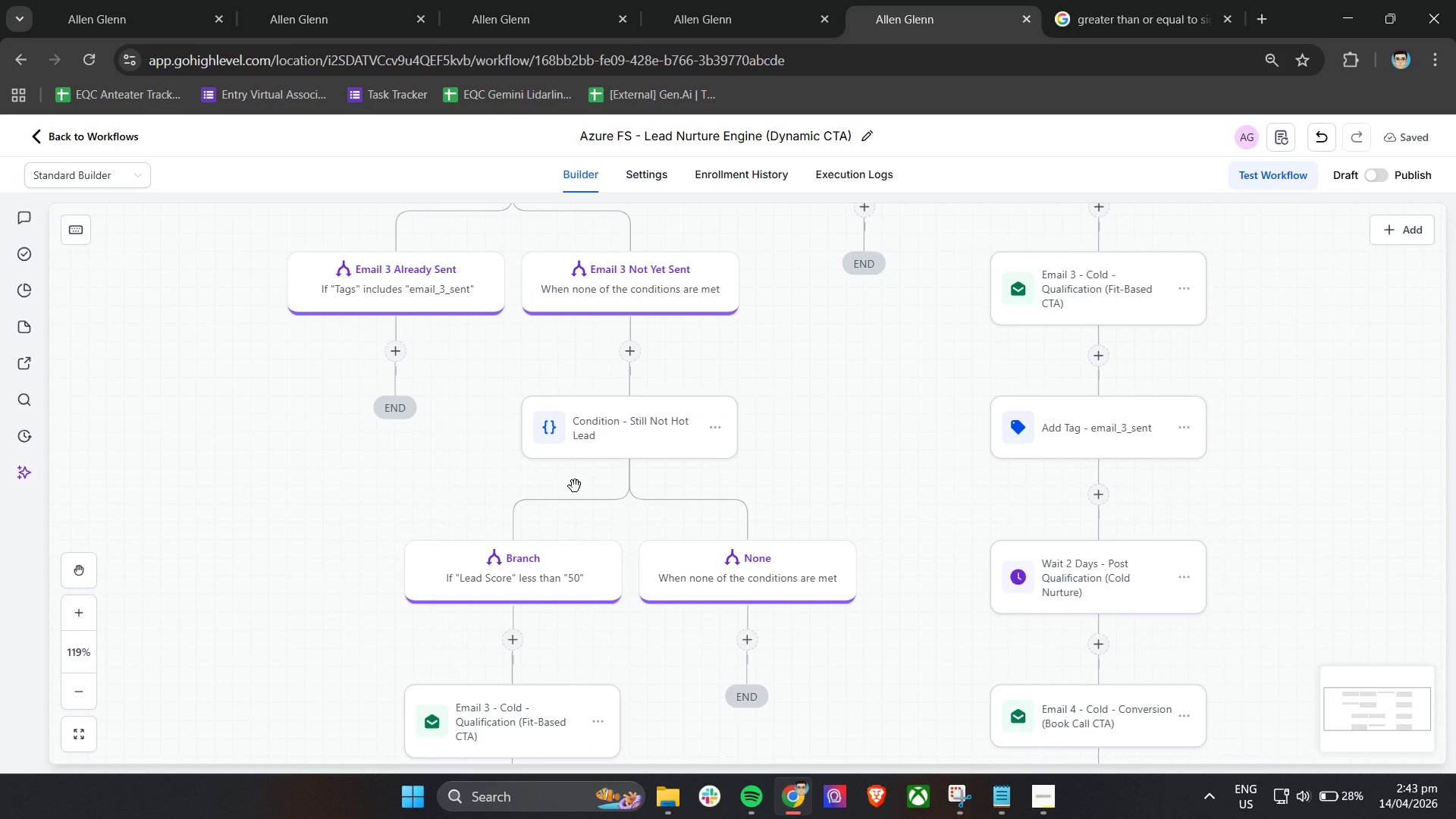 
scroll: coordinate [575, 486], scroll_direction: down, amount: 2.0
 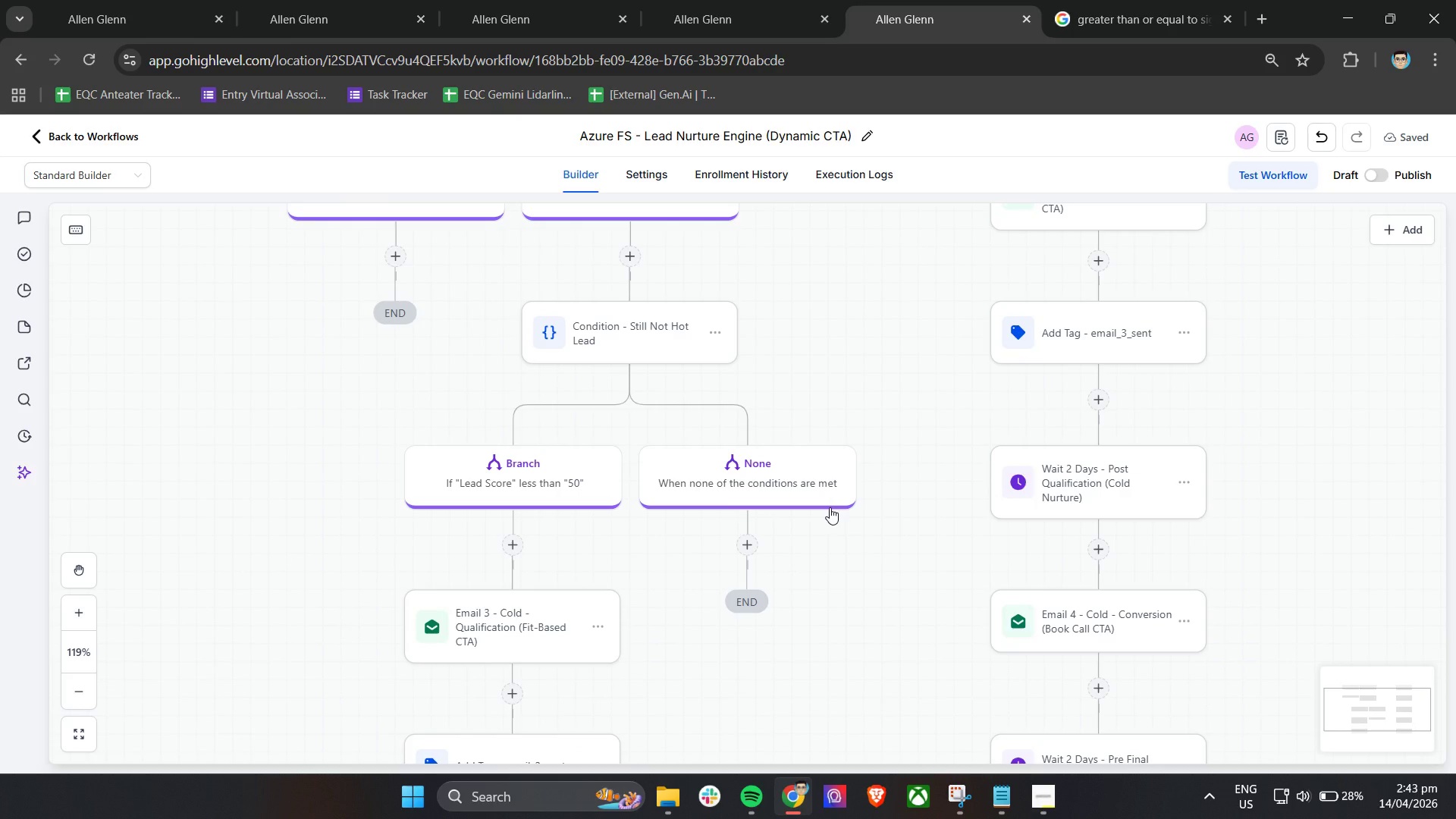 
scroll: coordinate [830, 507], scroll_direction: up, amount: 3.0
 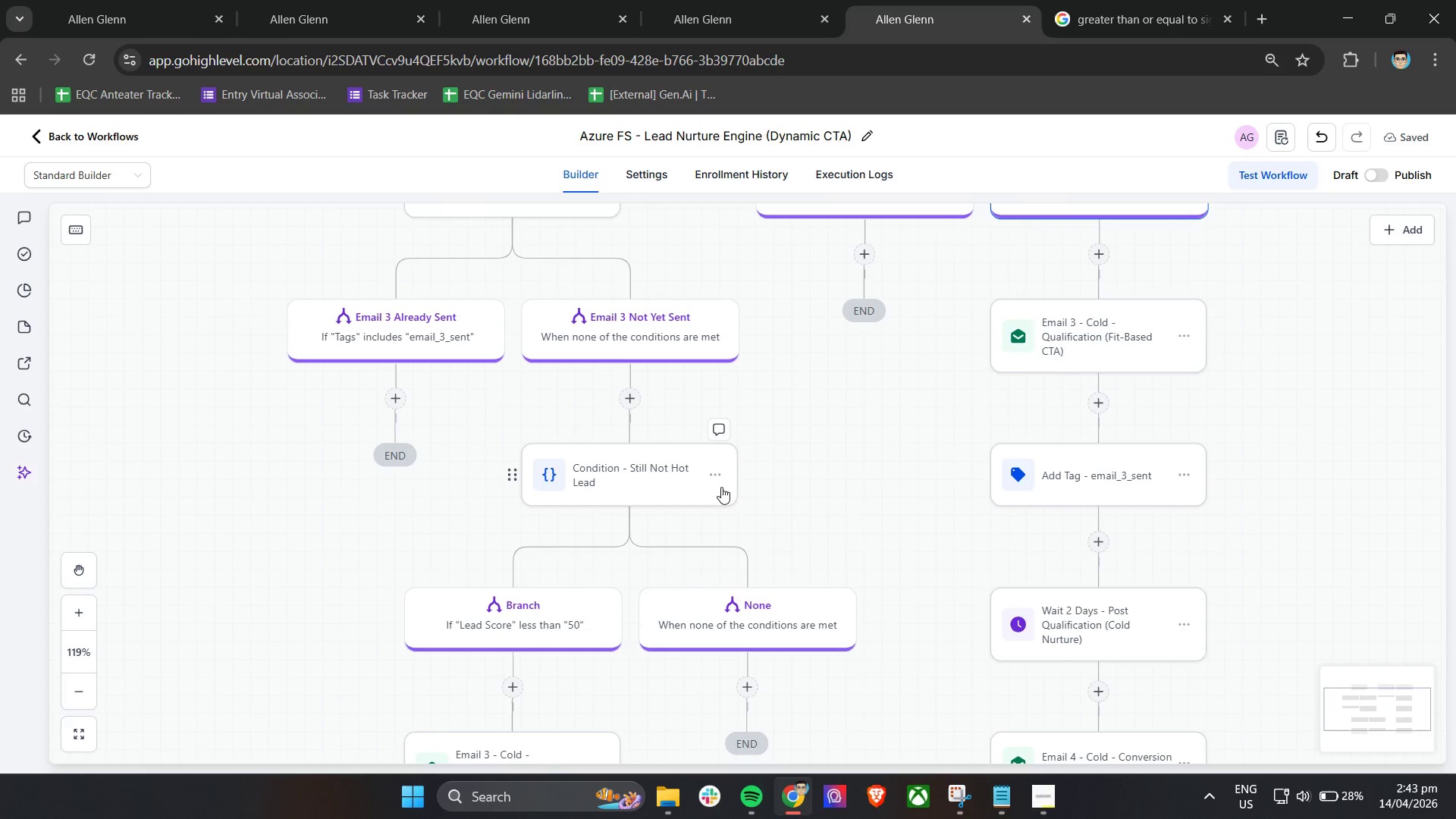 
left_click([723, 479])
 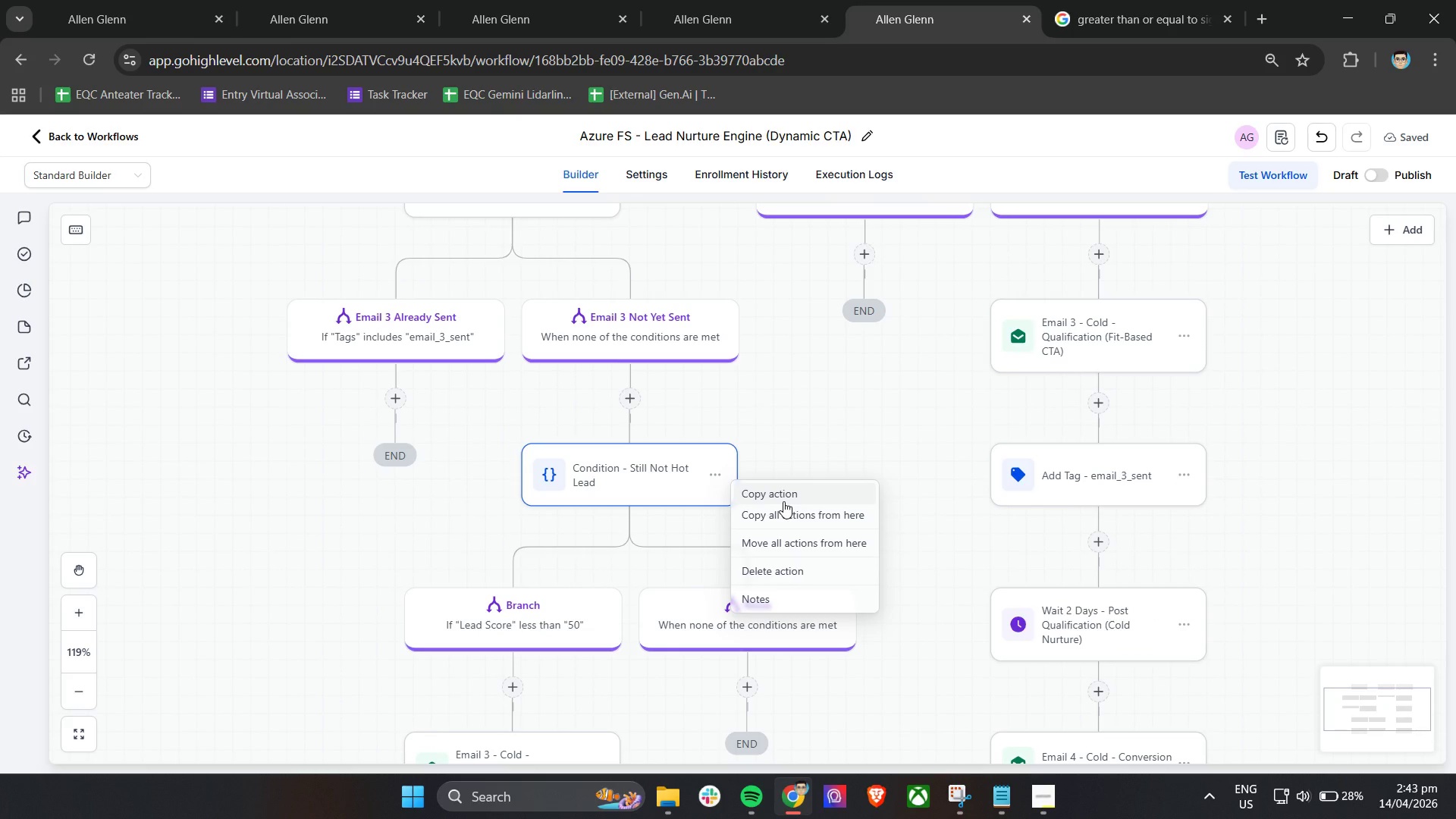 
left_click([783, 501])
 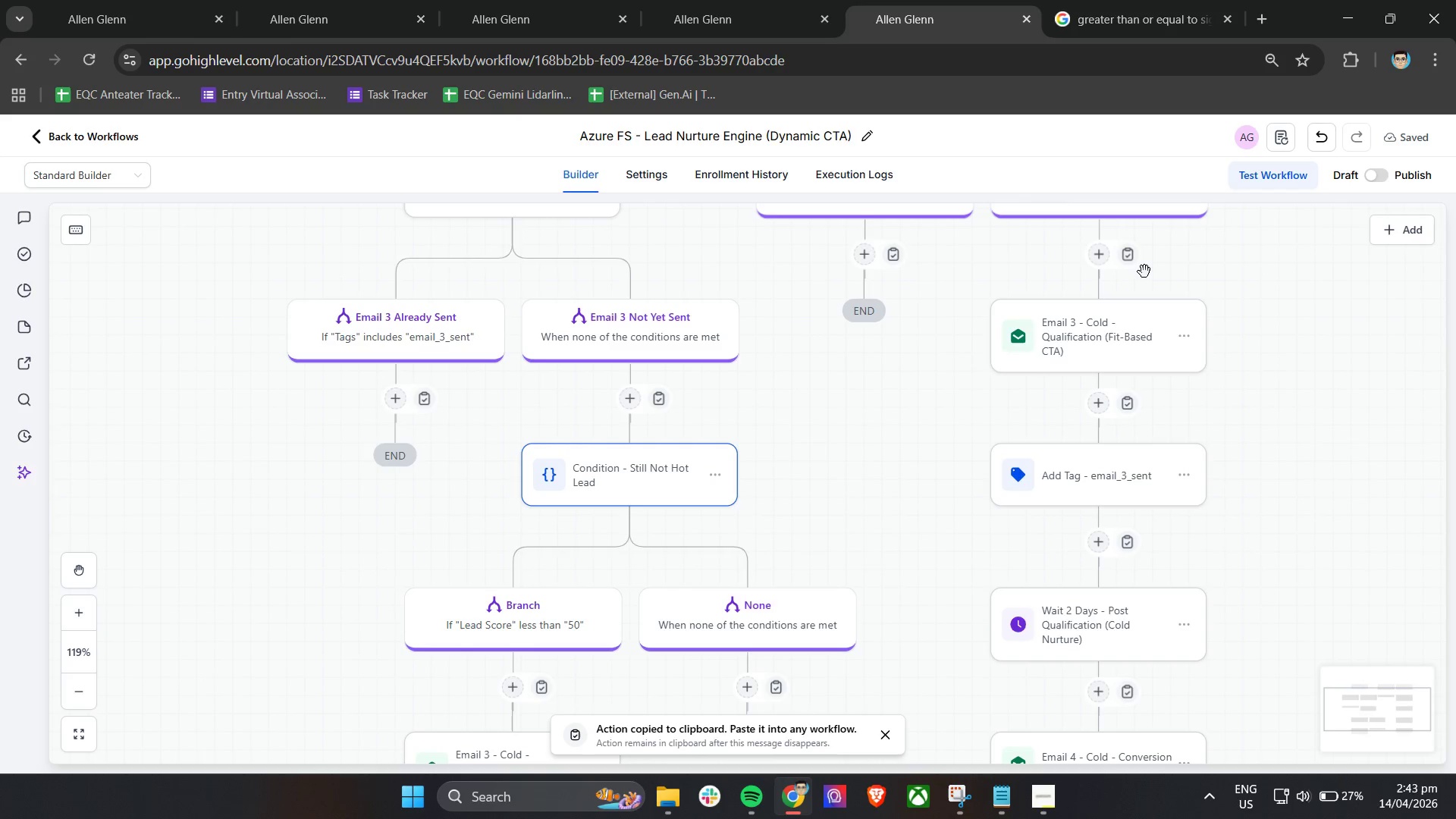 
left_click([1128, 262])
 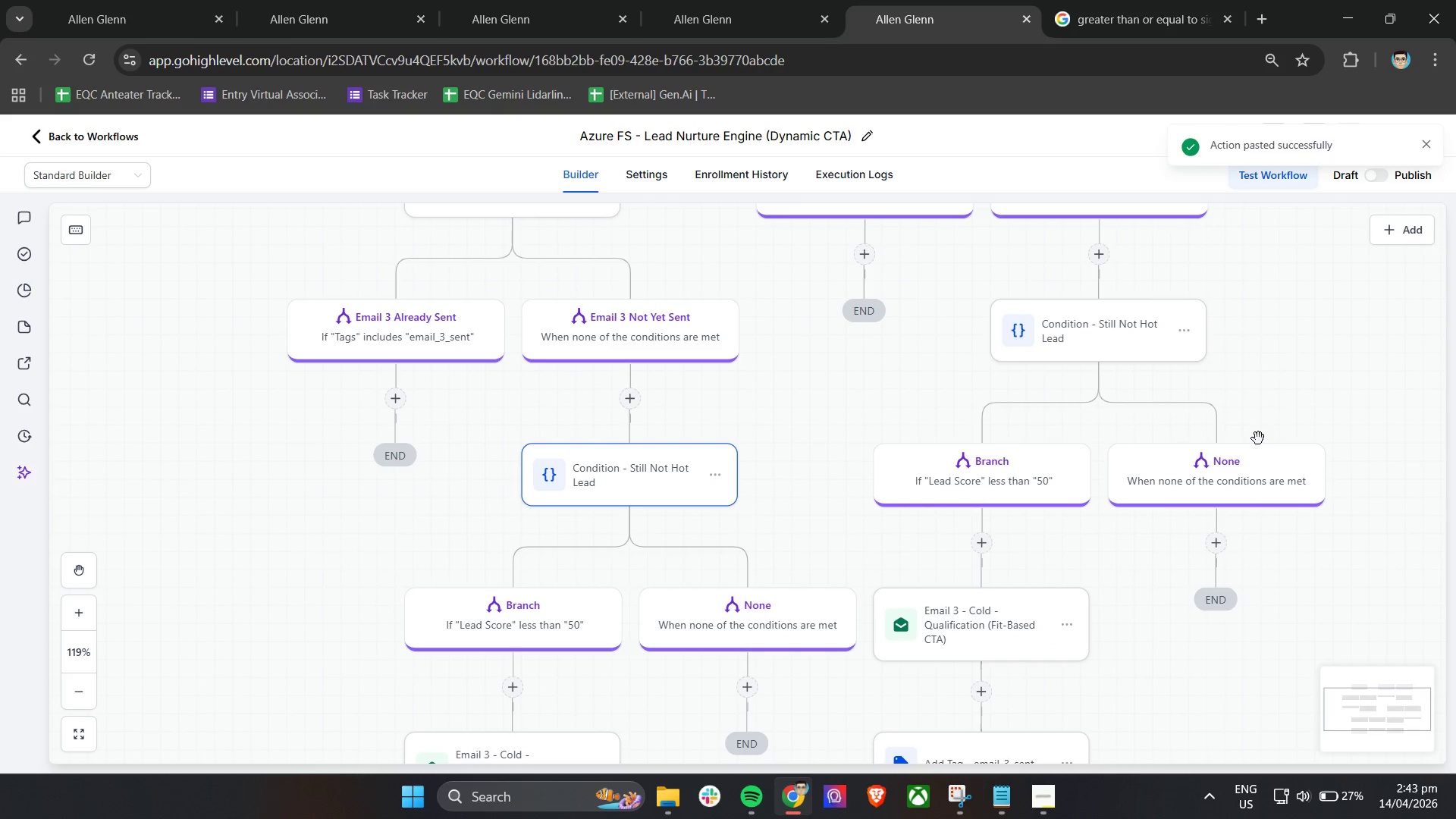 
scroll: coordinate [1257, 441], scroll_direction: down, amount: 14.0
 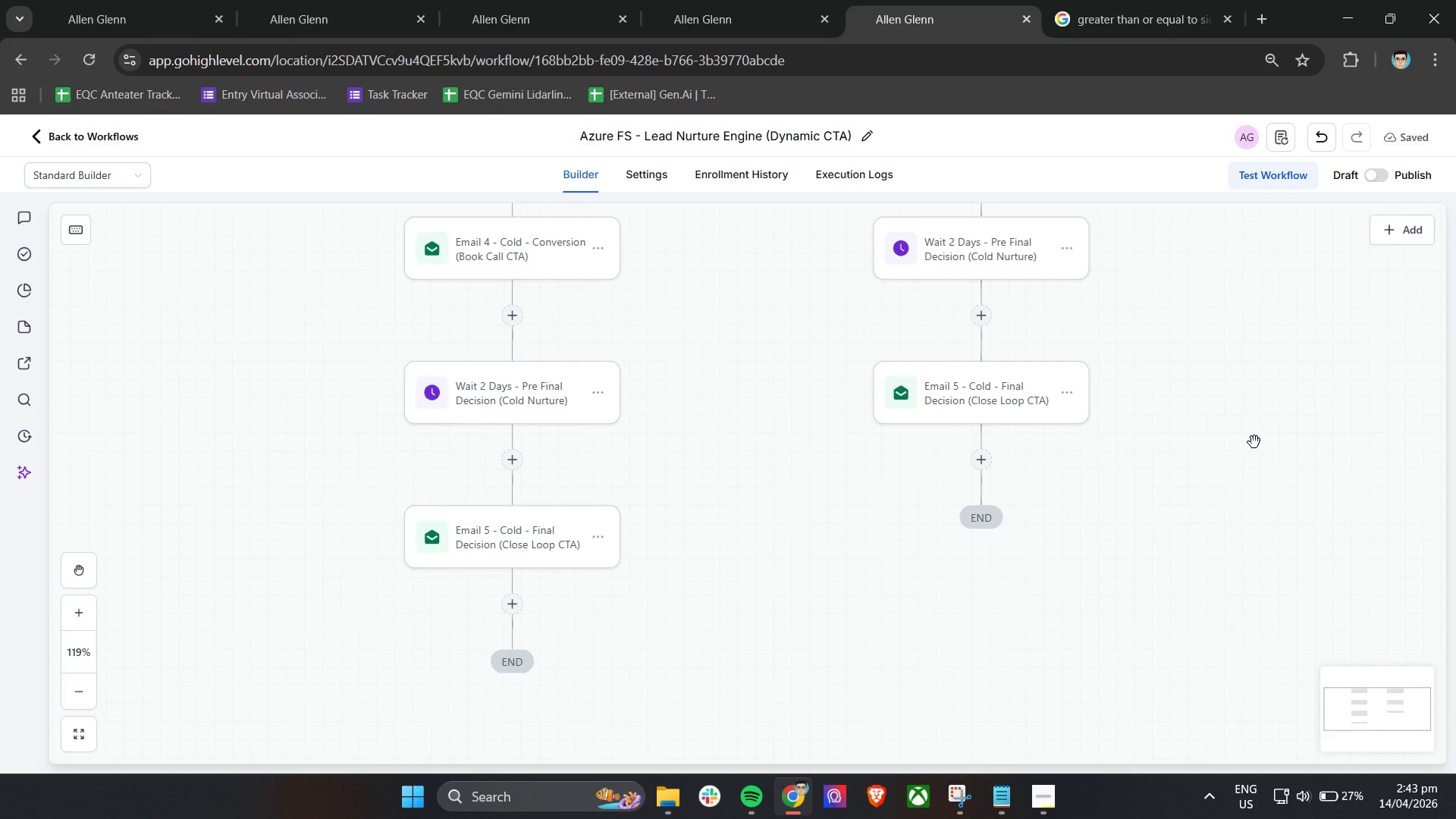 
scroll: coordinate [1254, 442], scroll_direction: up, amount: 6.0
 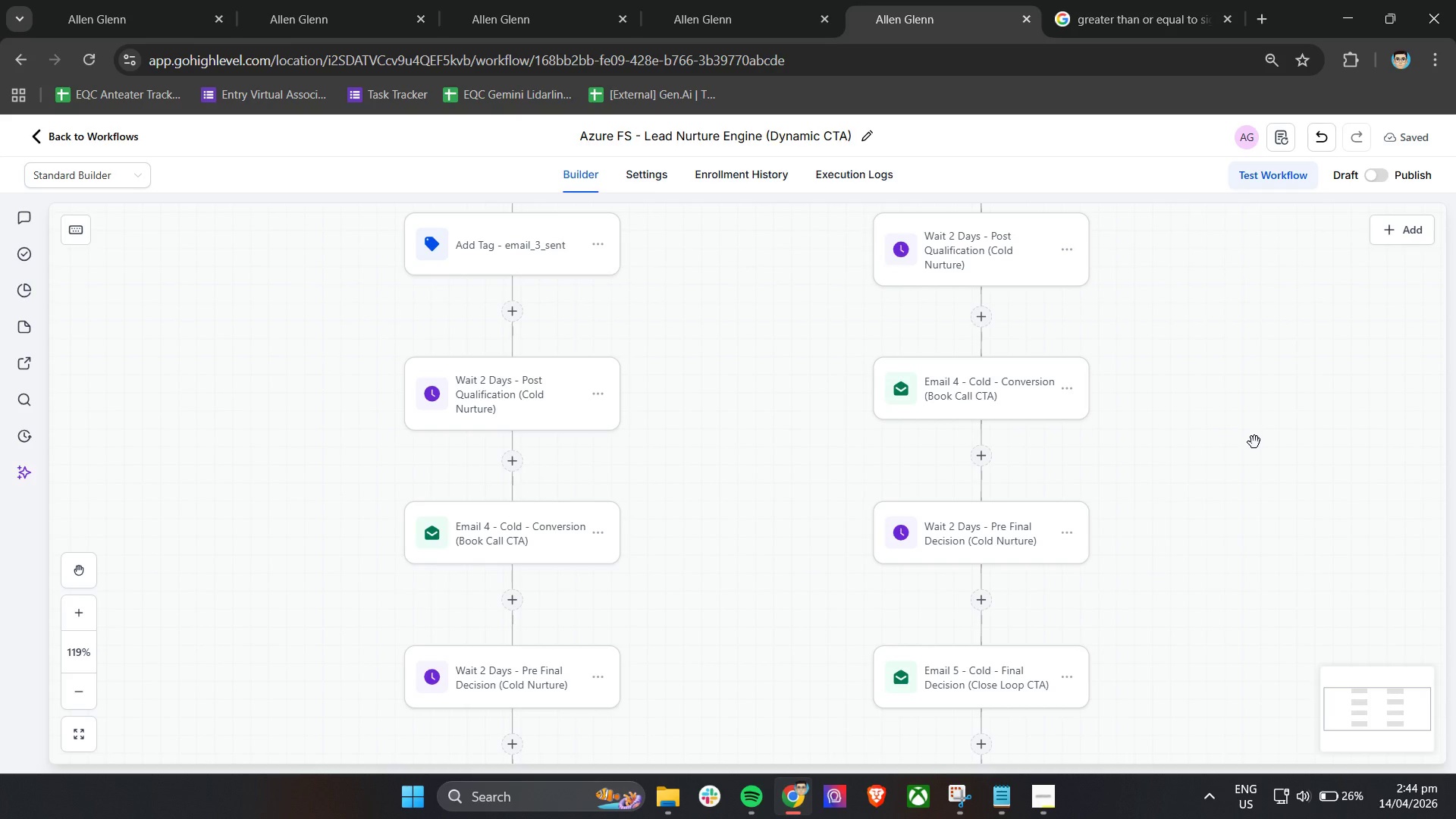 
wait(51.62)
 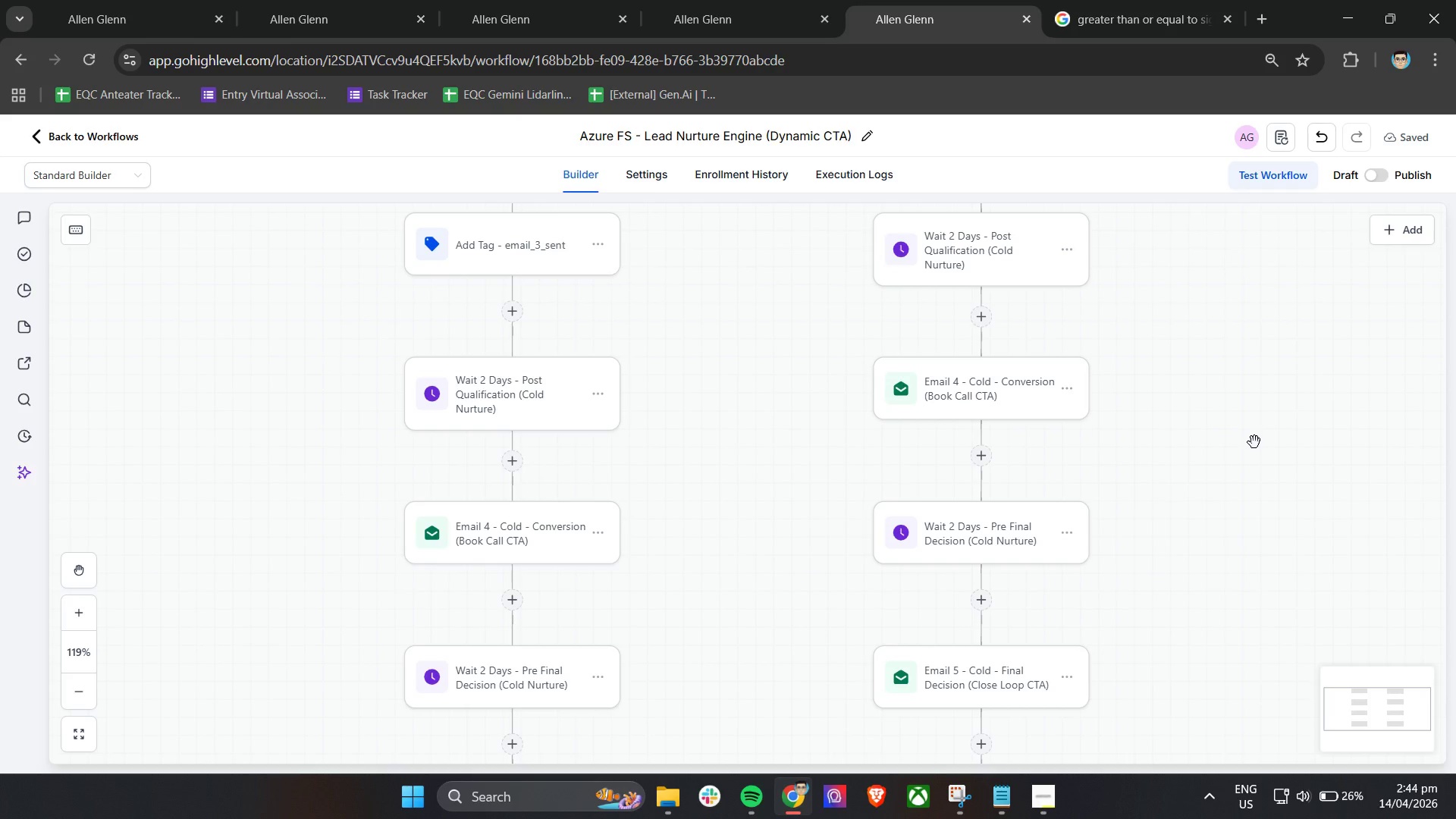 
scroll: coordinate [772, 504], scroll_direction: up, amount: 13.0
 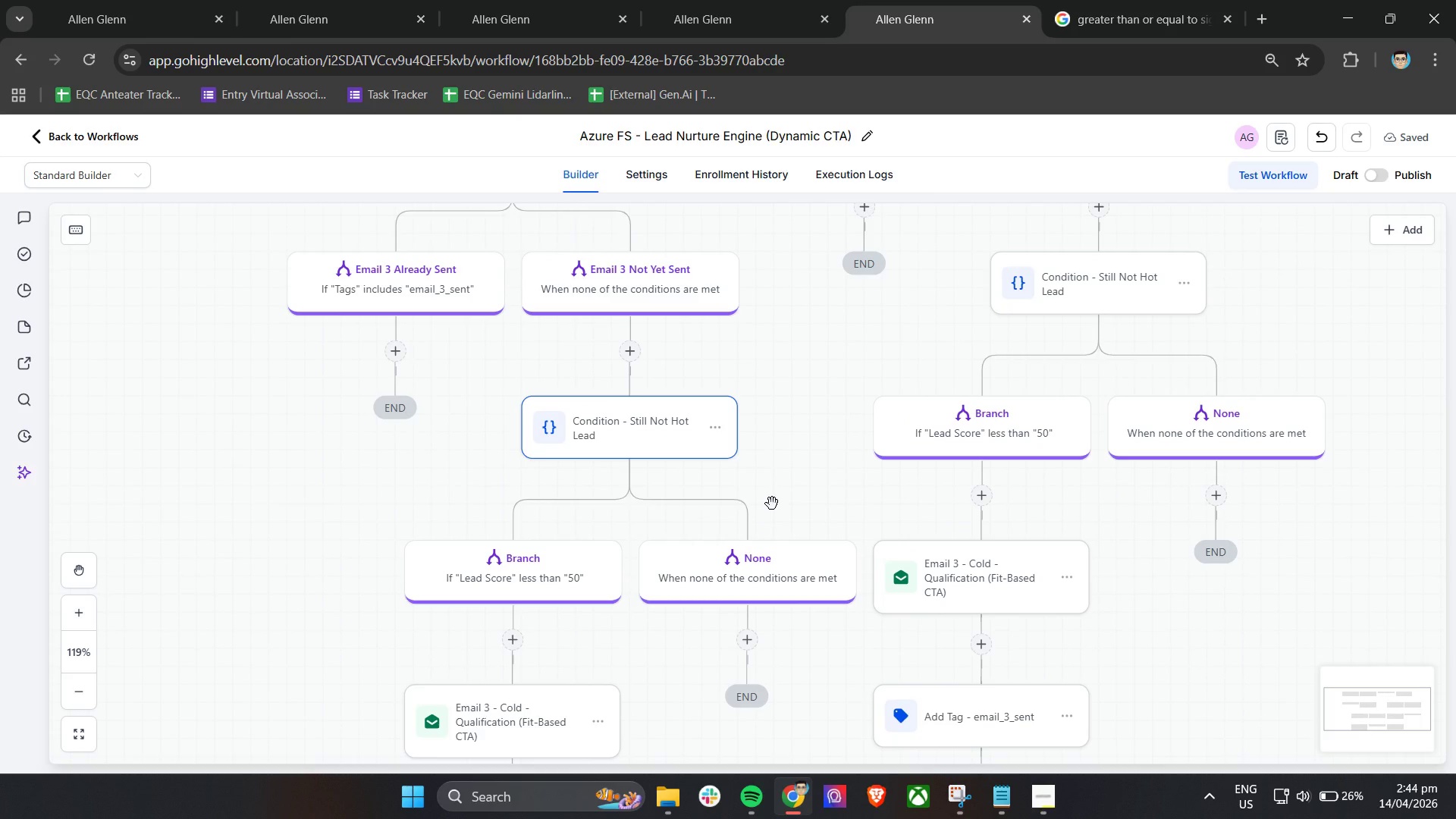 
wait(7.91)
 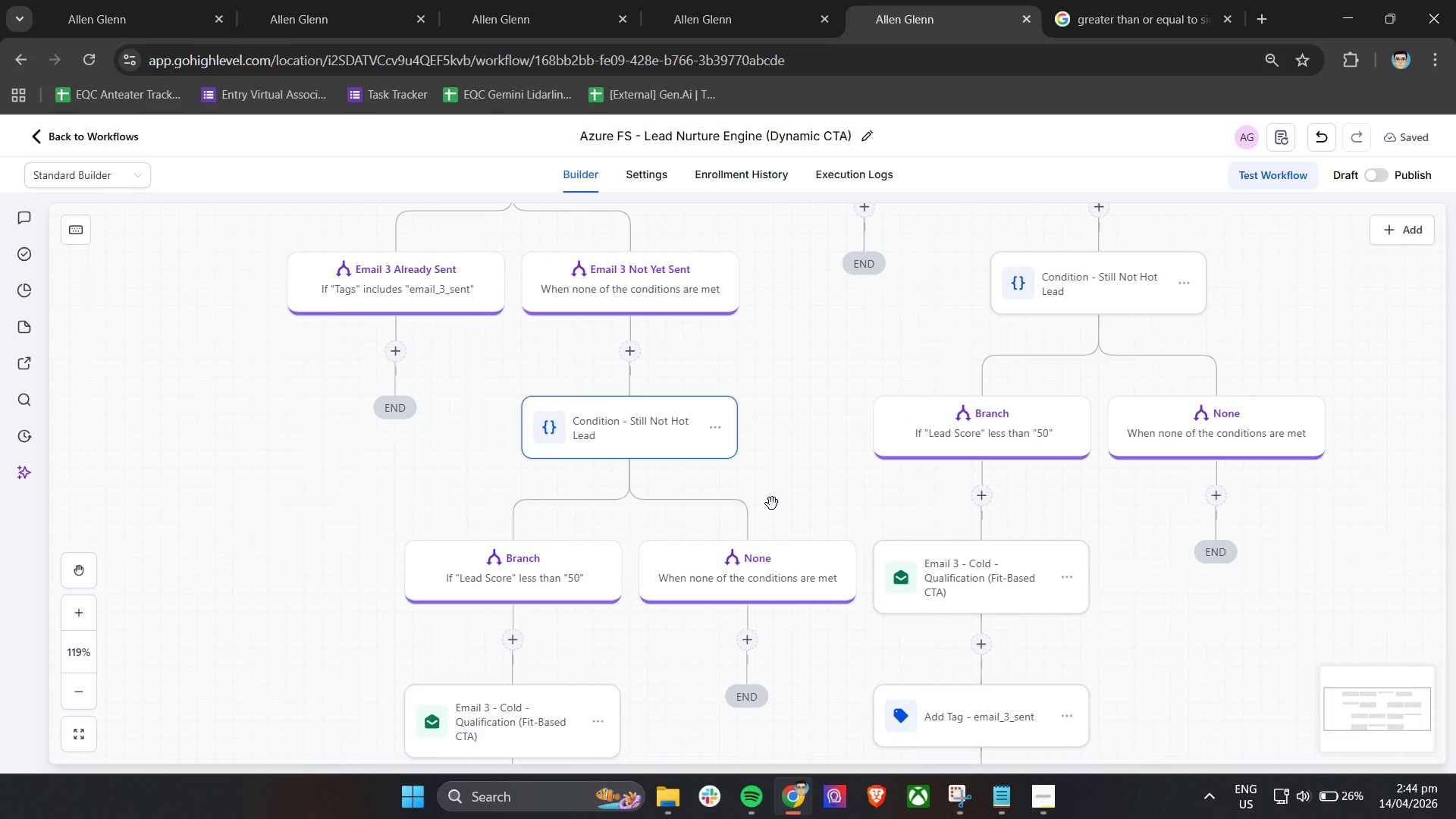 
left_click([501, 565])
 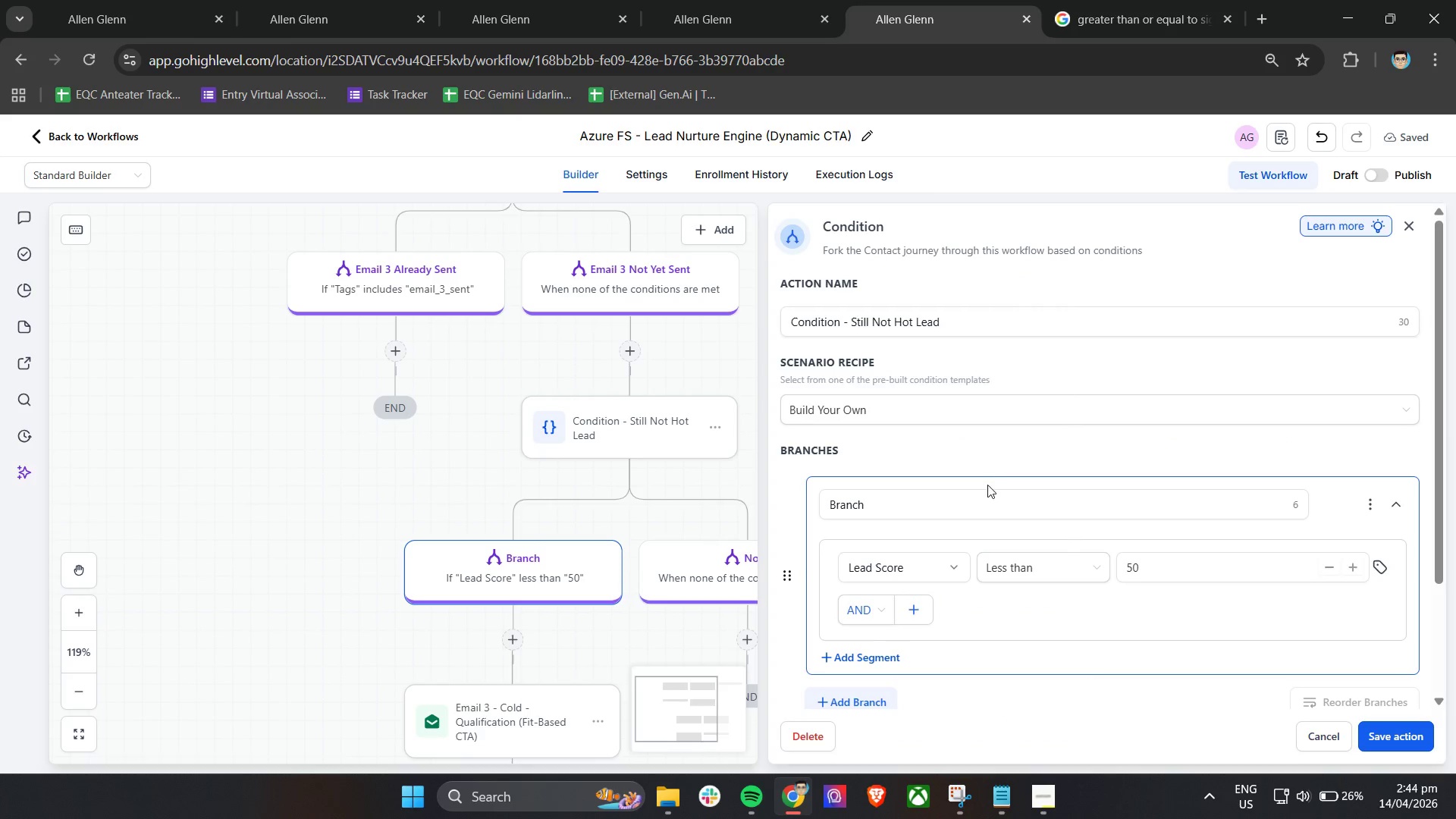 
left_click_drag(start_coordinate=[943, 494], to_coordinate=[822, 500])
 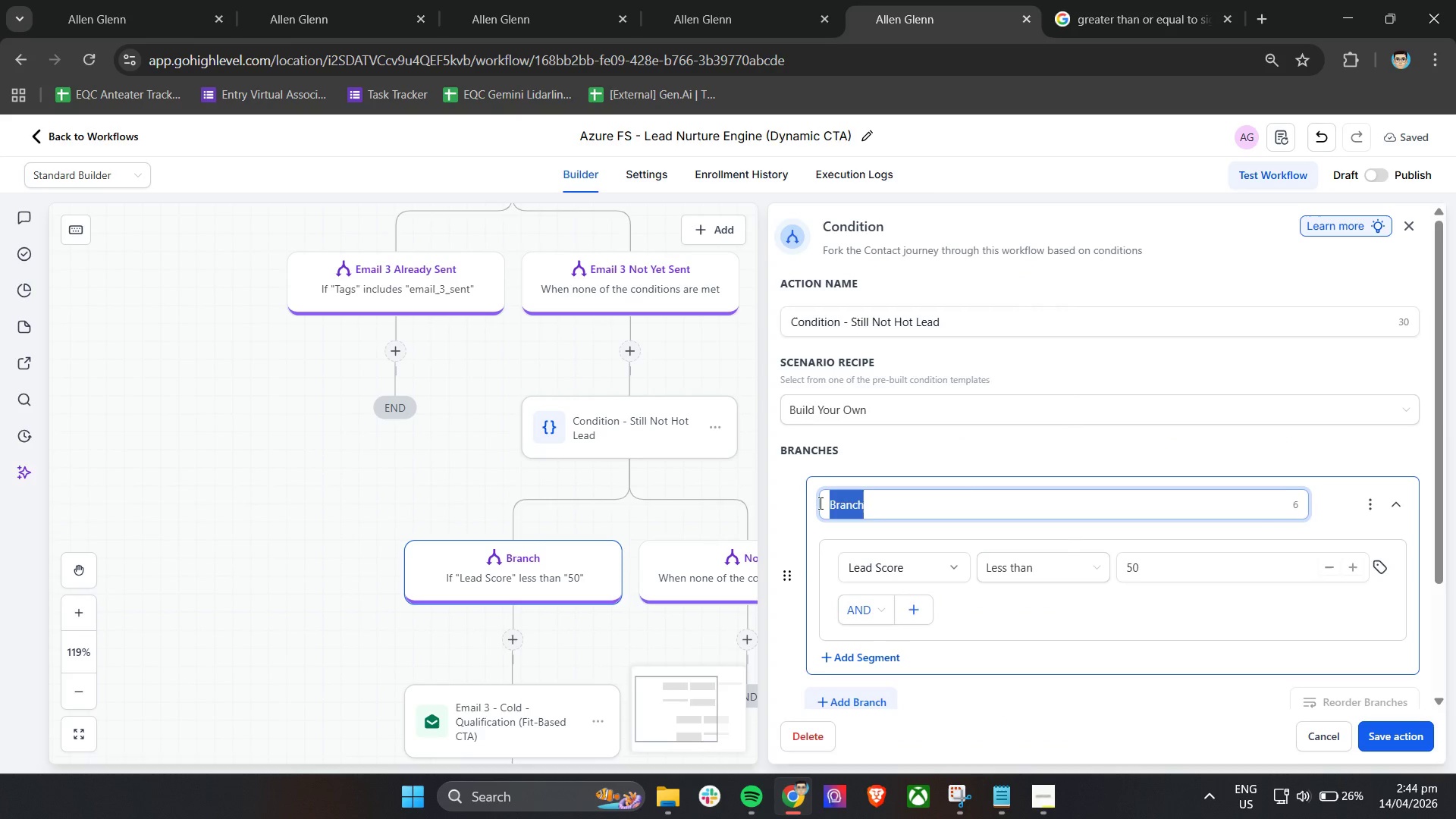 
type(Continue Nuru)
key(Backspace)
type(ture (Socre)
key(Backspace)
key(Backspace)
key(Backspace)
key(Backspace)
type(core <50))
 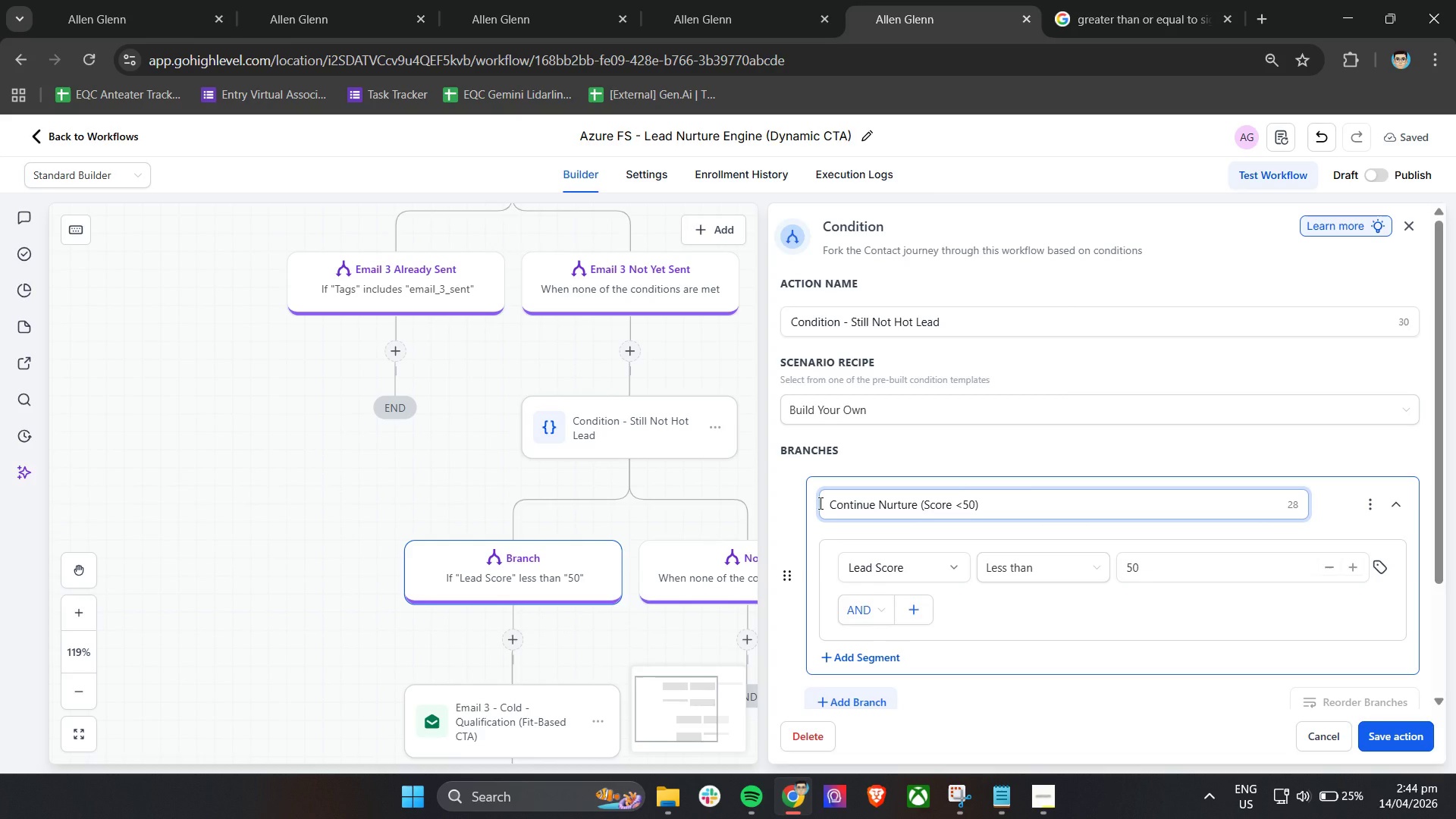 
scroll: coordinate [928, 601], scroll_direction: down, amount: 4.0
 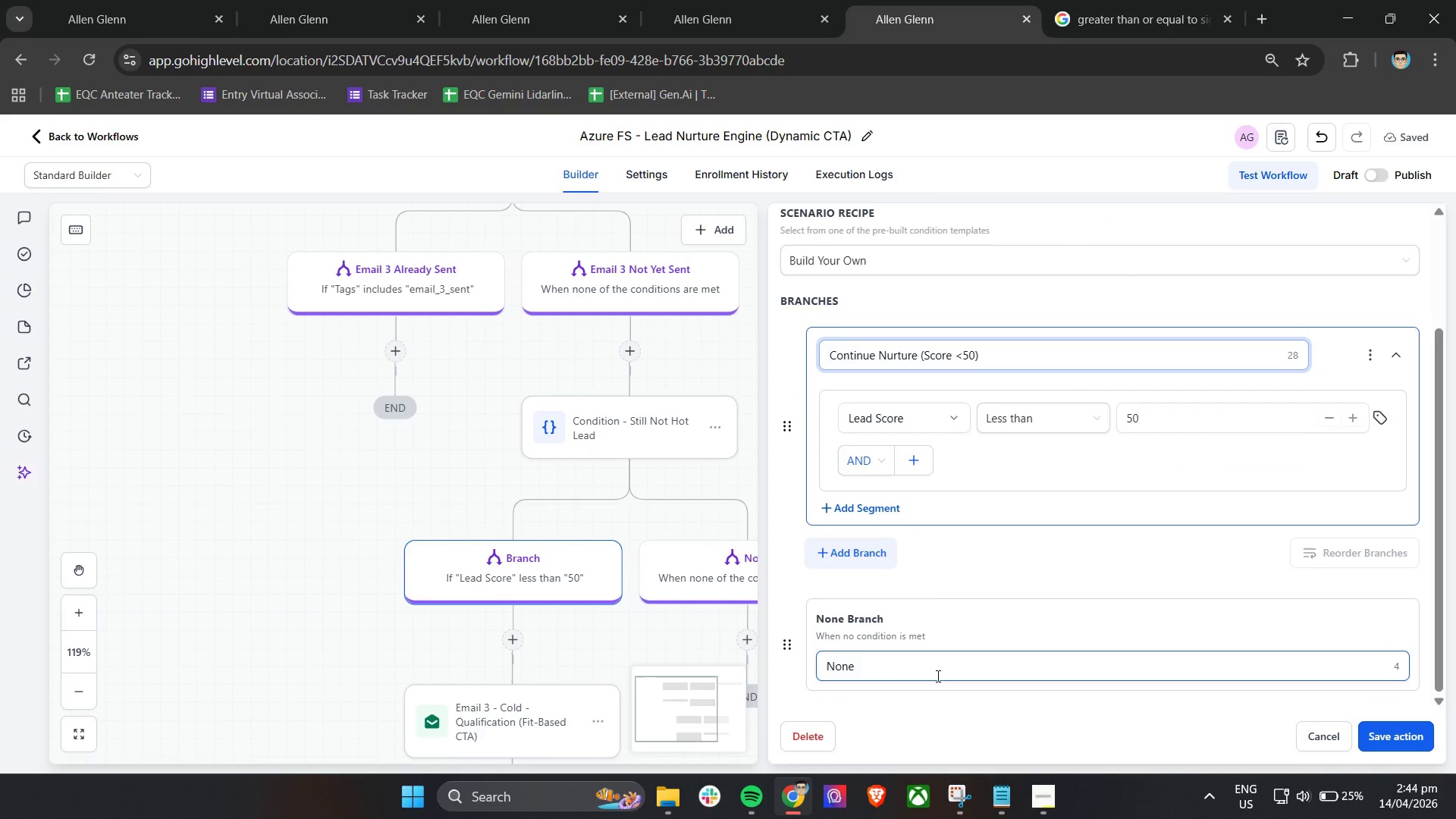 
left_click_drag(start_coordinate=[937, 676], to_coordinate=[805, 664])
 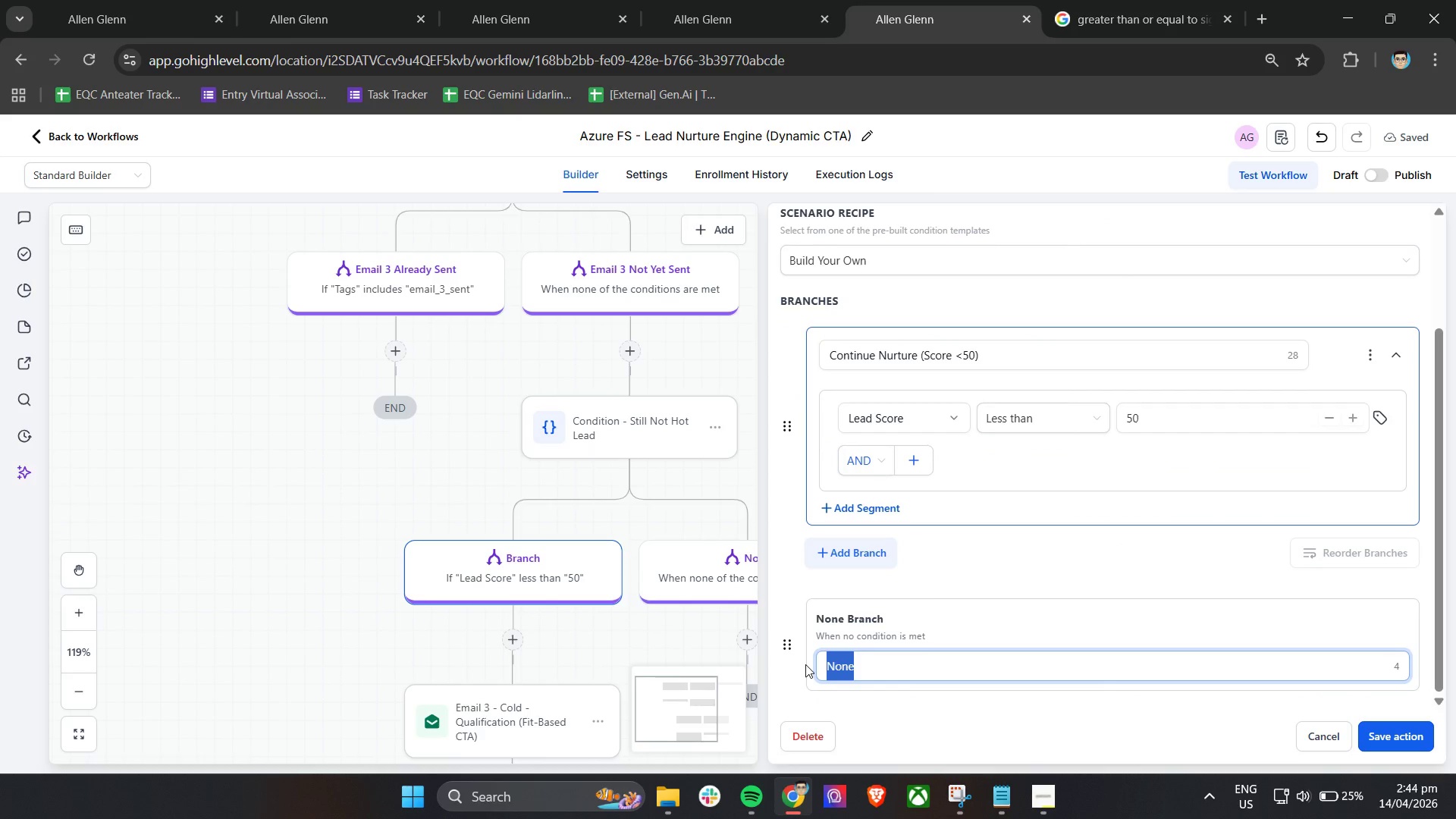 
type(Exit)
 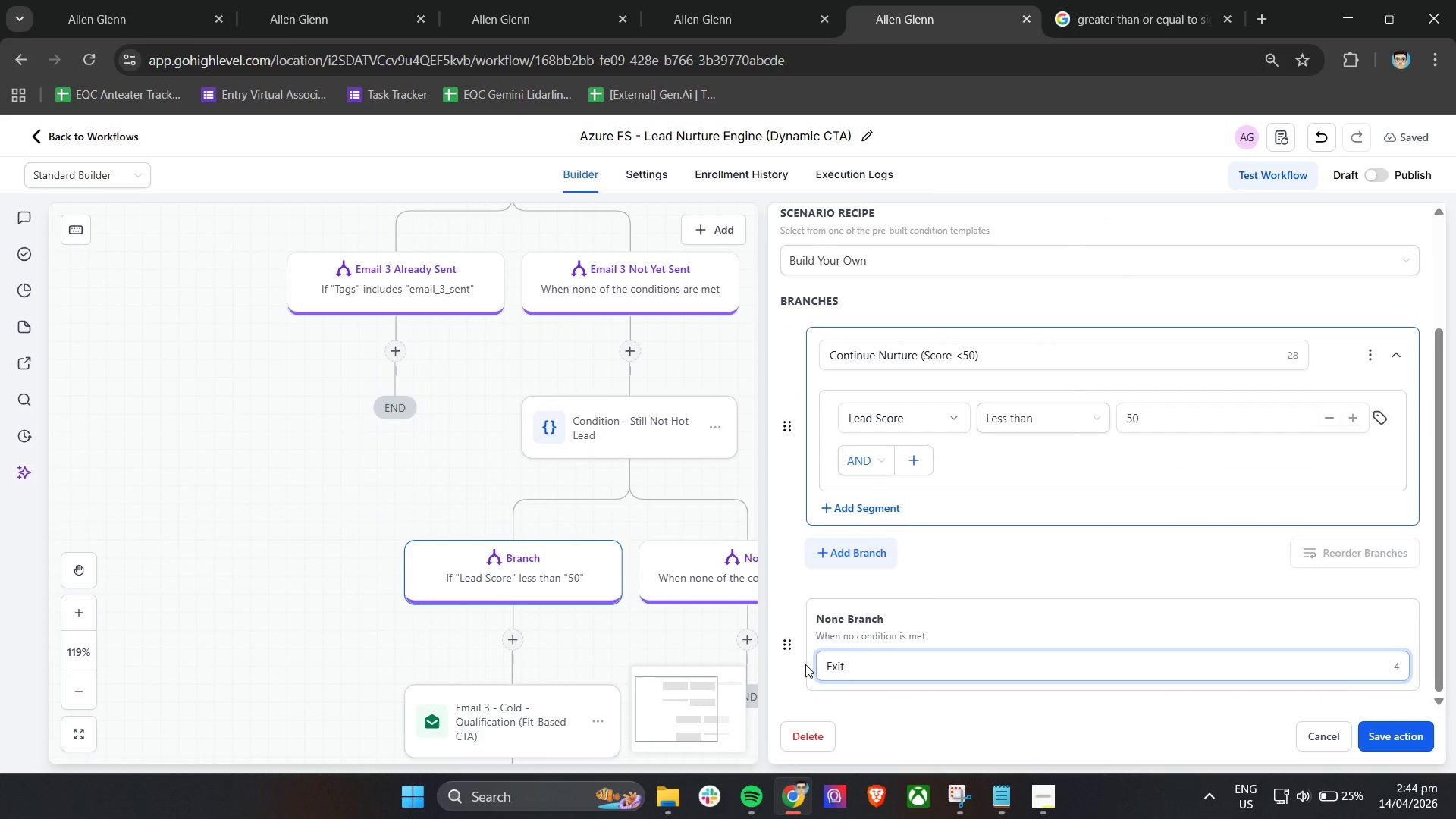 
wait(6.23)
 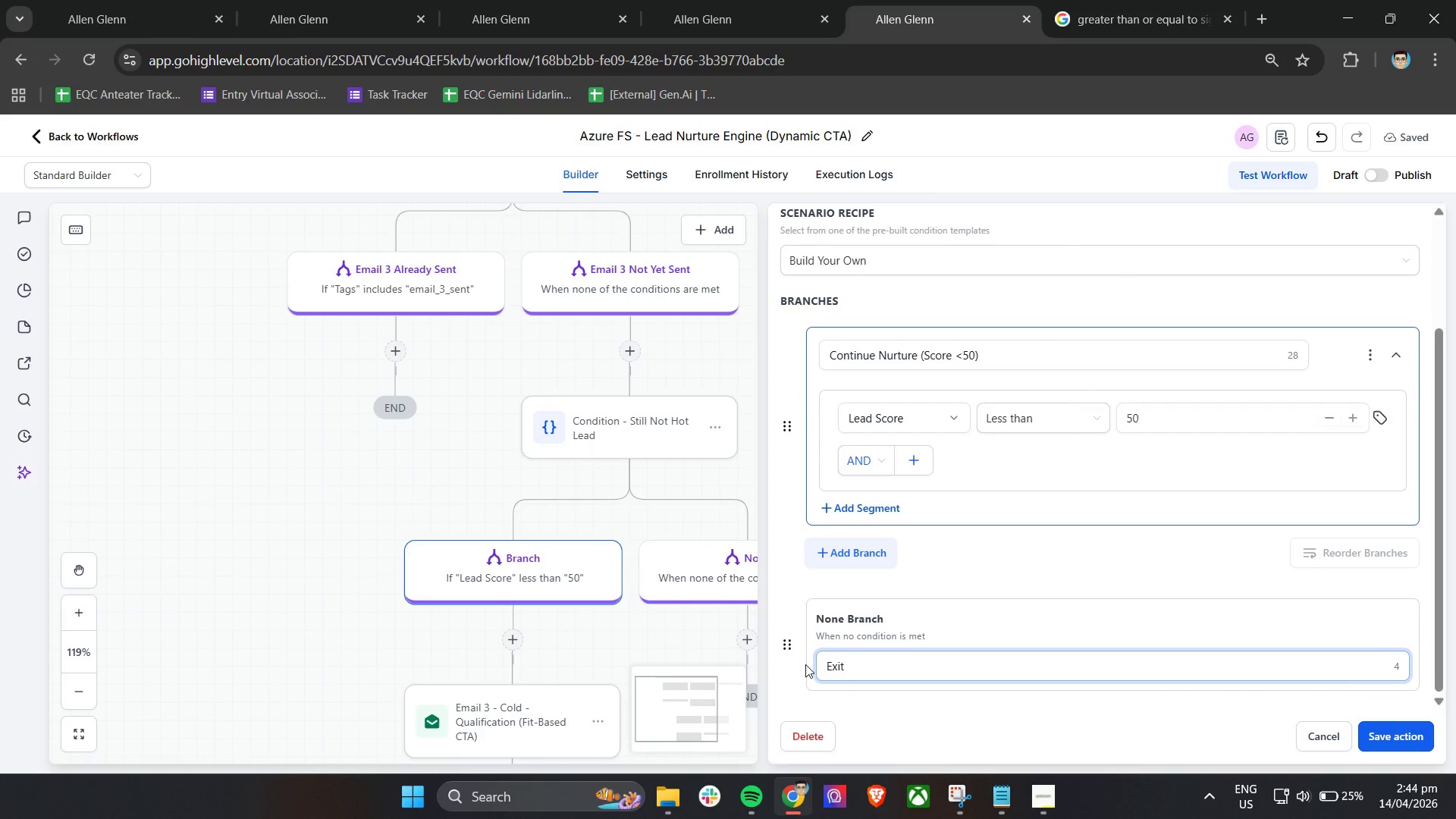 
type( - HOt )
key(Backspace)
key(Backspace)
key(Backspace)
type(ot Lead ()
 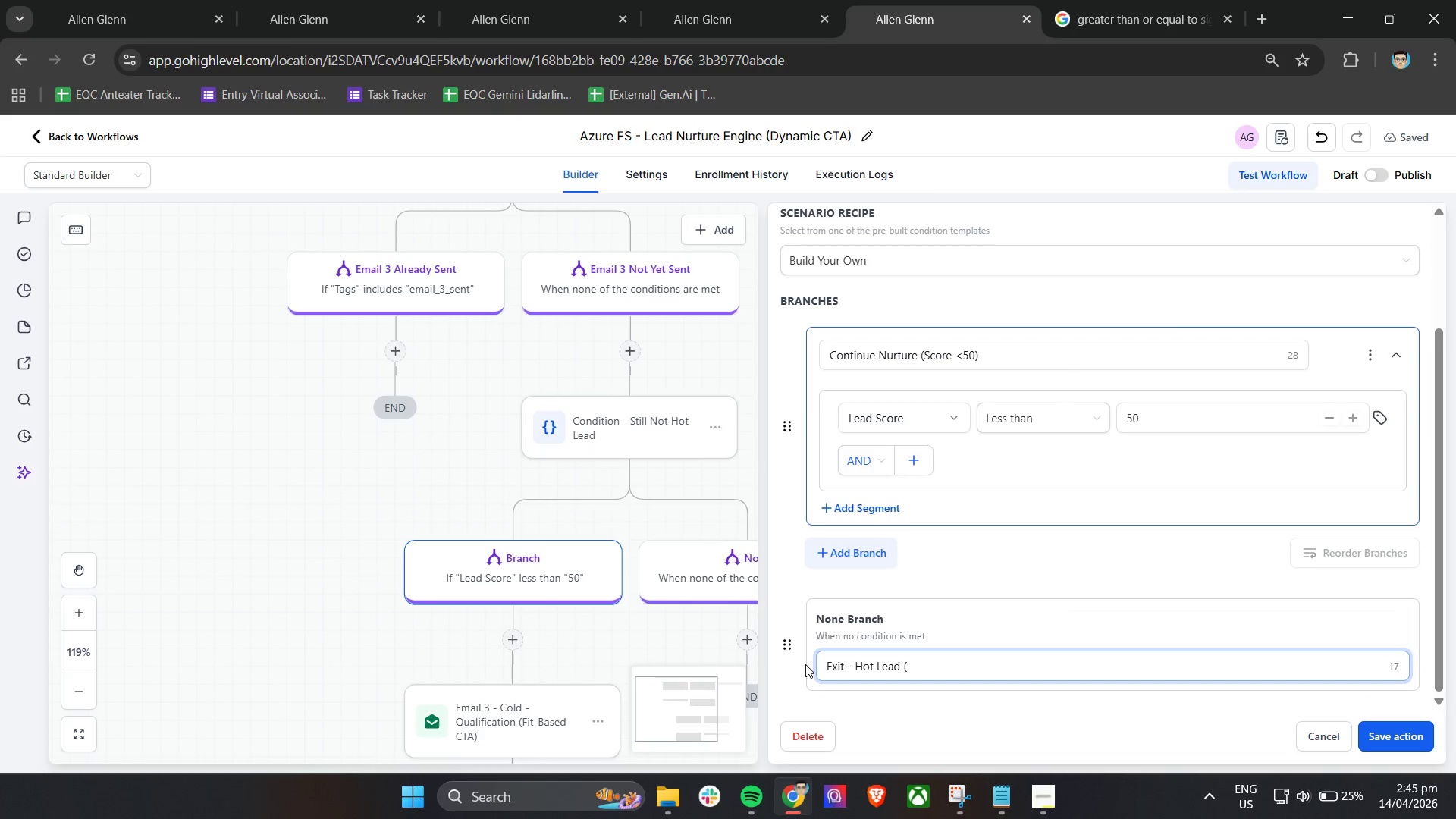 
left_click([1155, 0])
 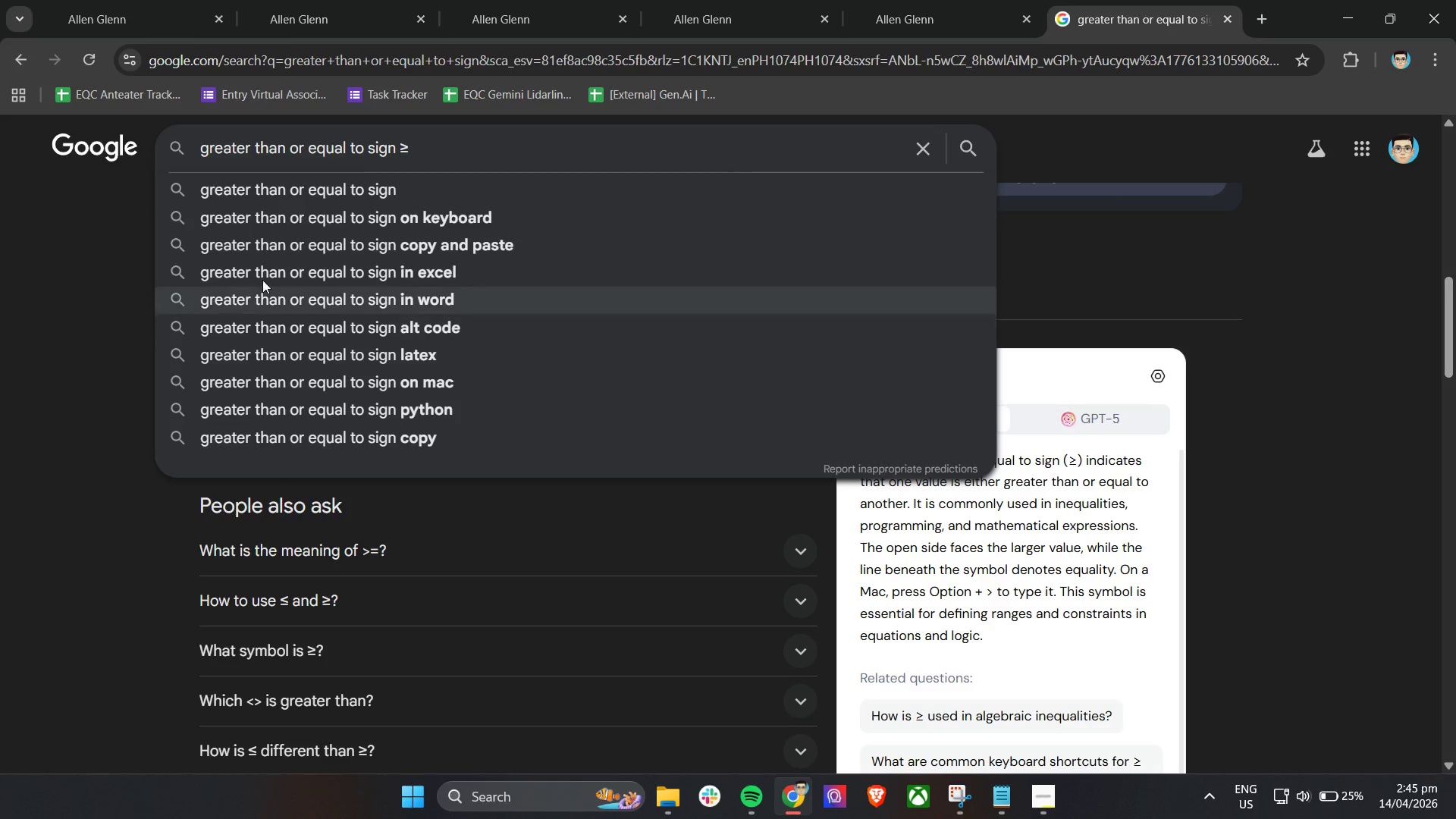 
left_click_drag(start_coordinate=[416, 146], to_coordinate=[401, 146])
 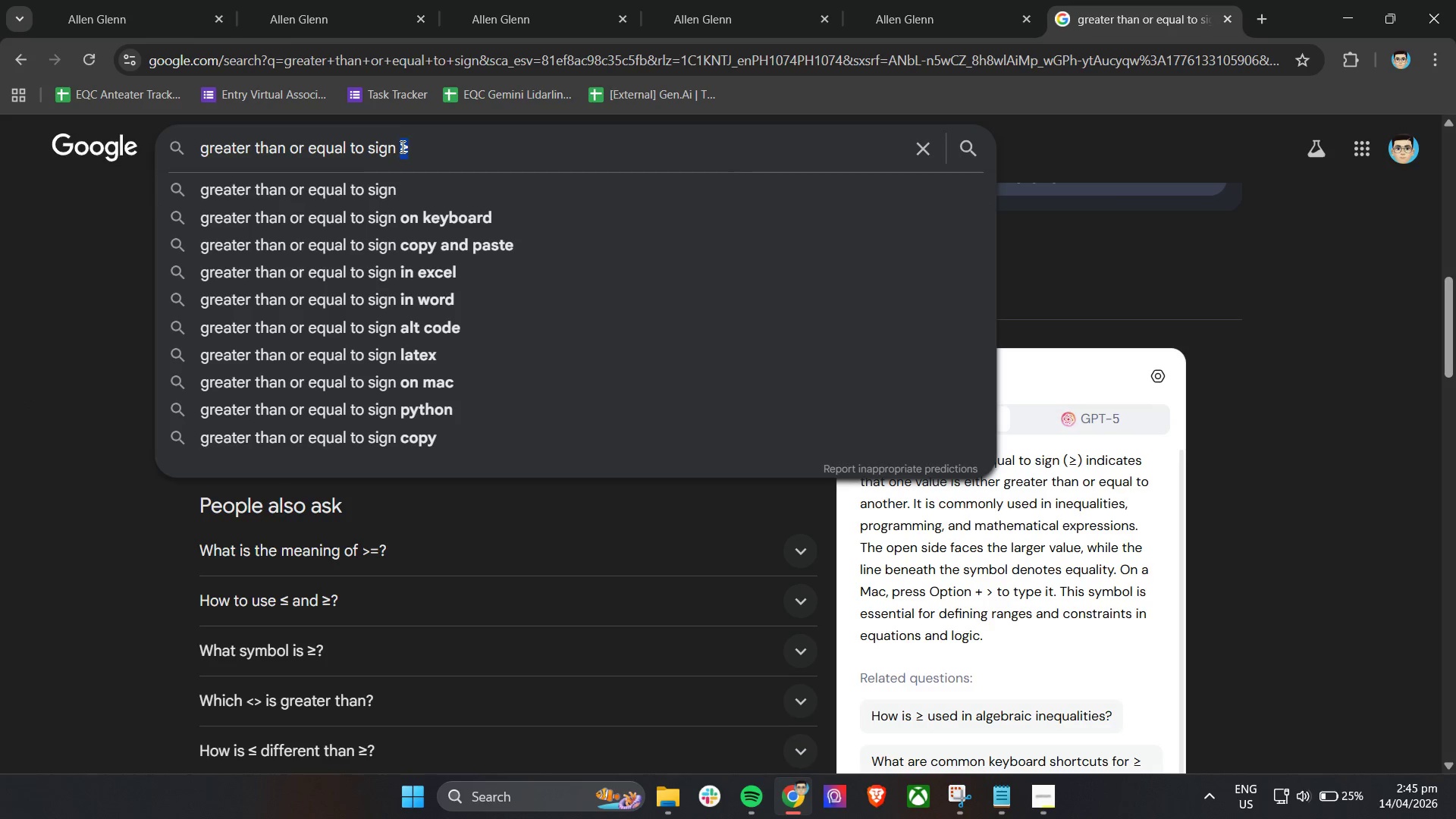 
key(Control+C)
 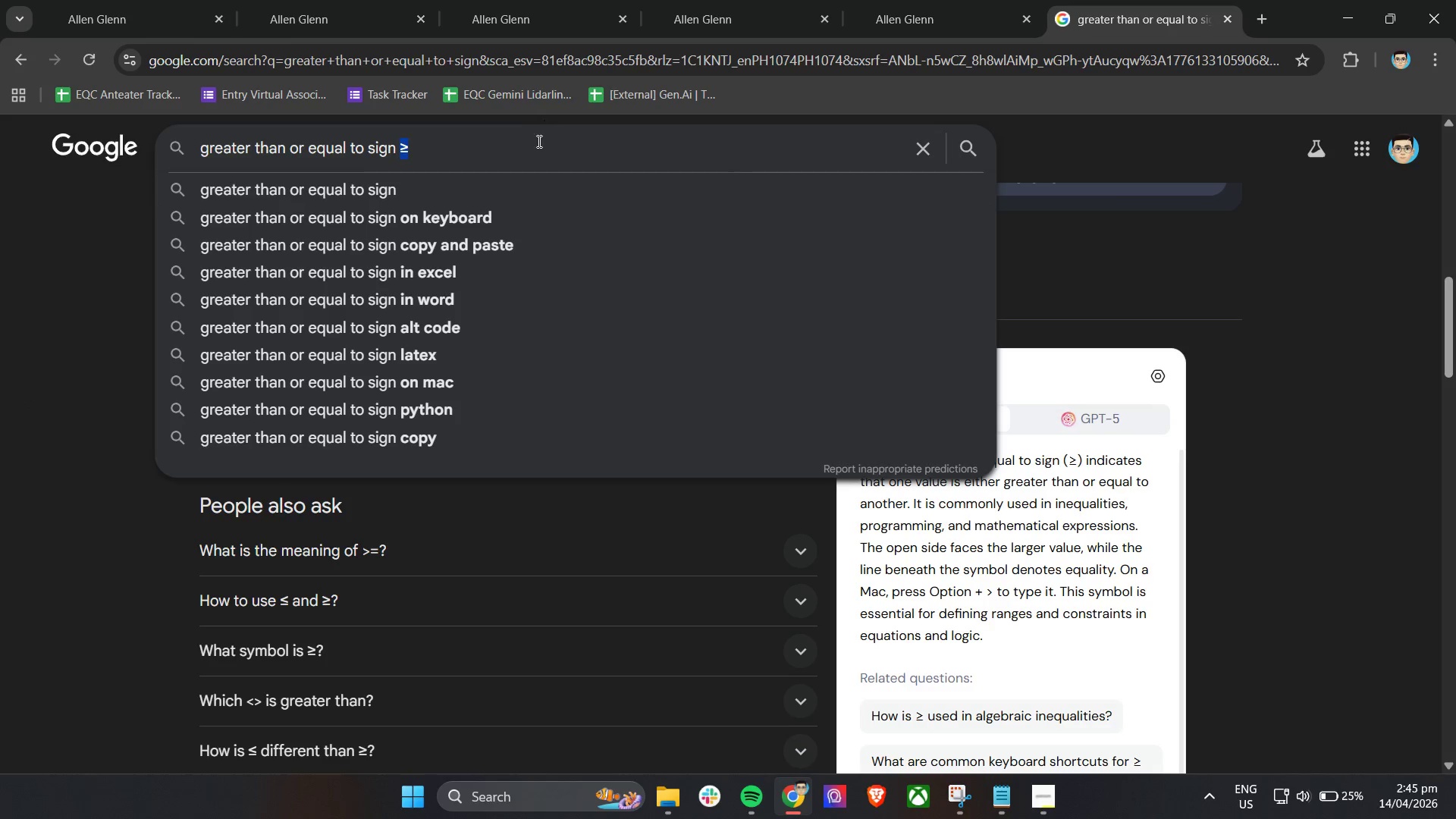 
key(Control+C)
 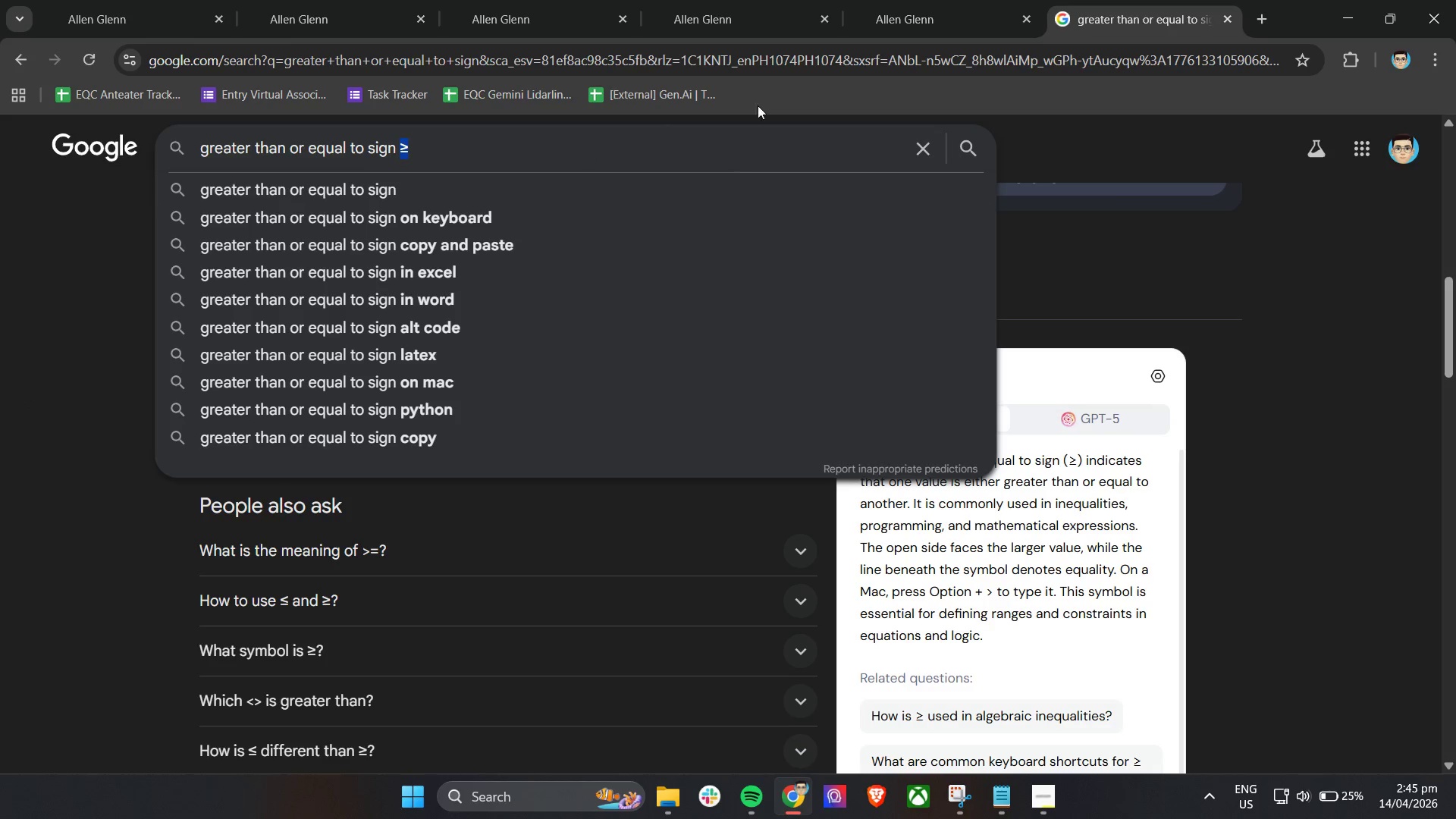 
key(Control+C)
 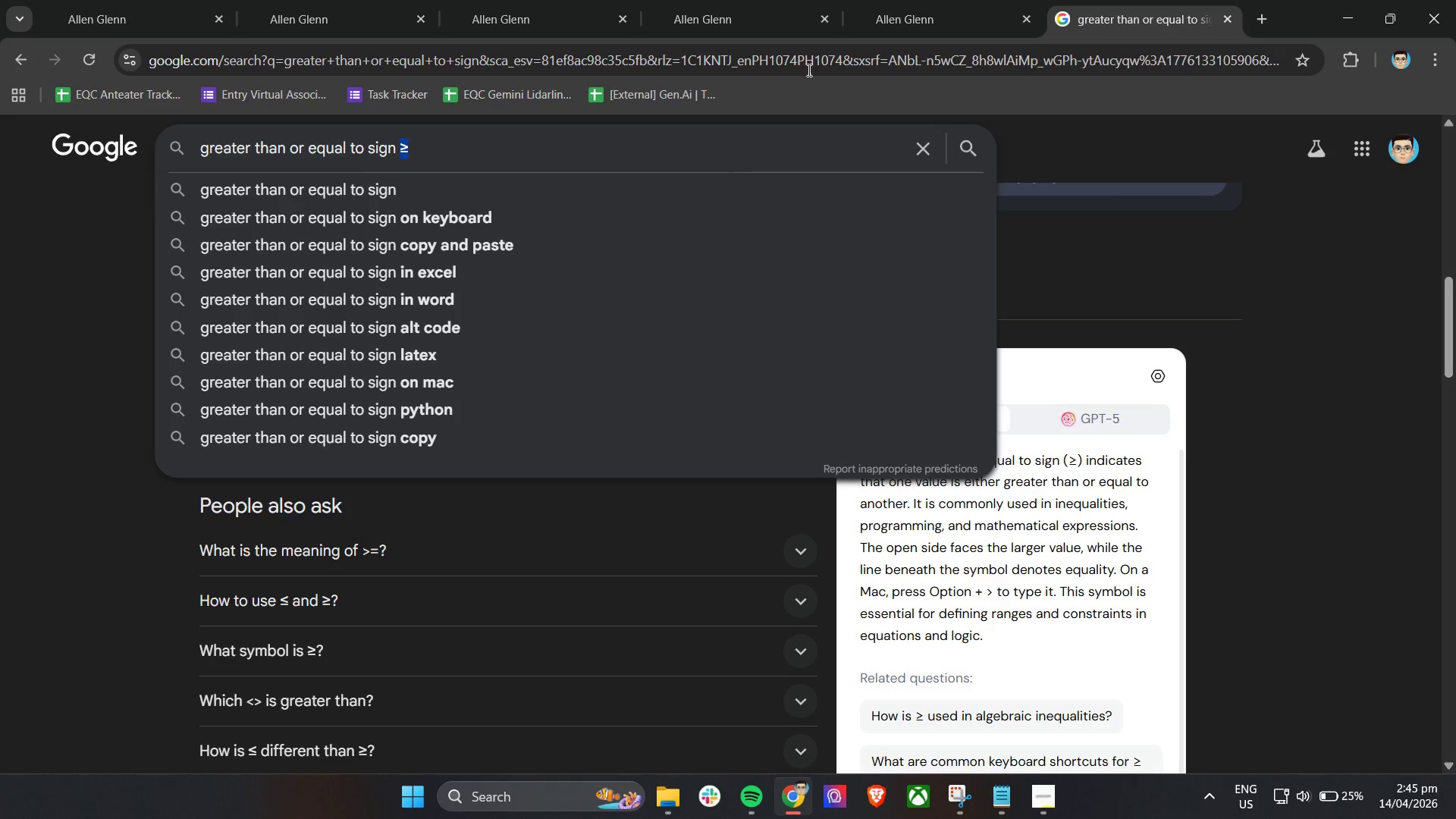 
key(Control+C)
 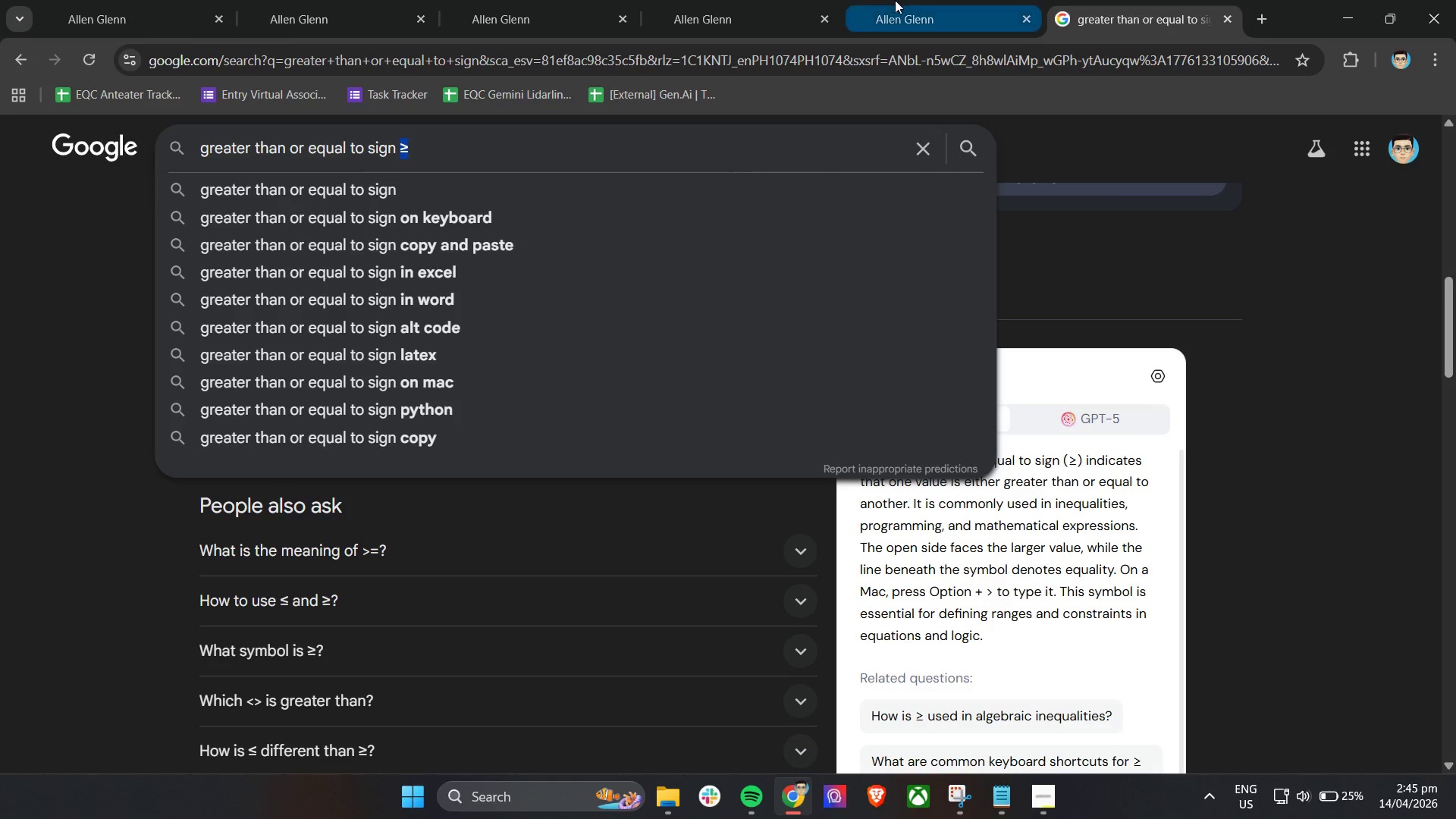 
left_click([895, 0])
 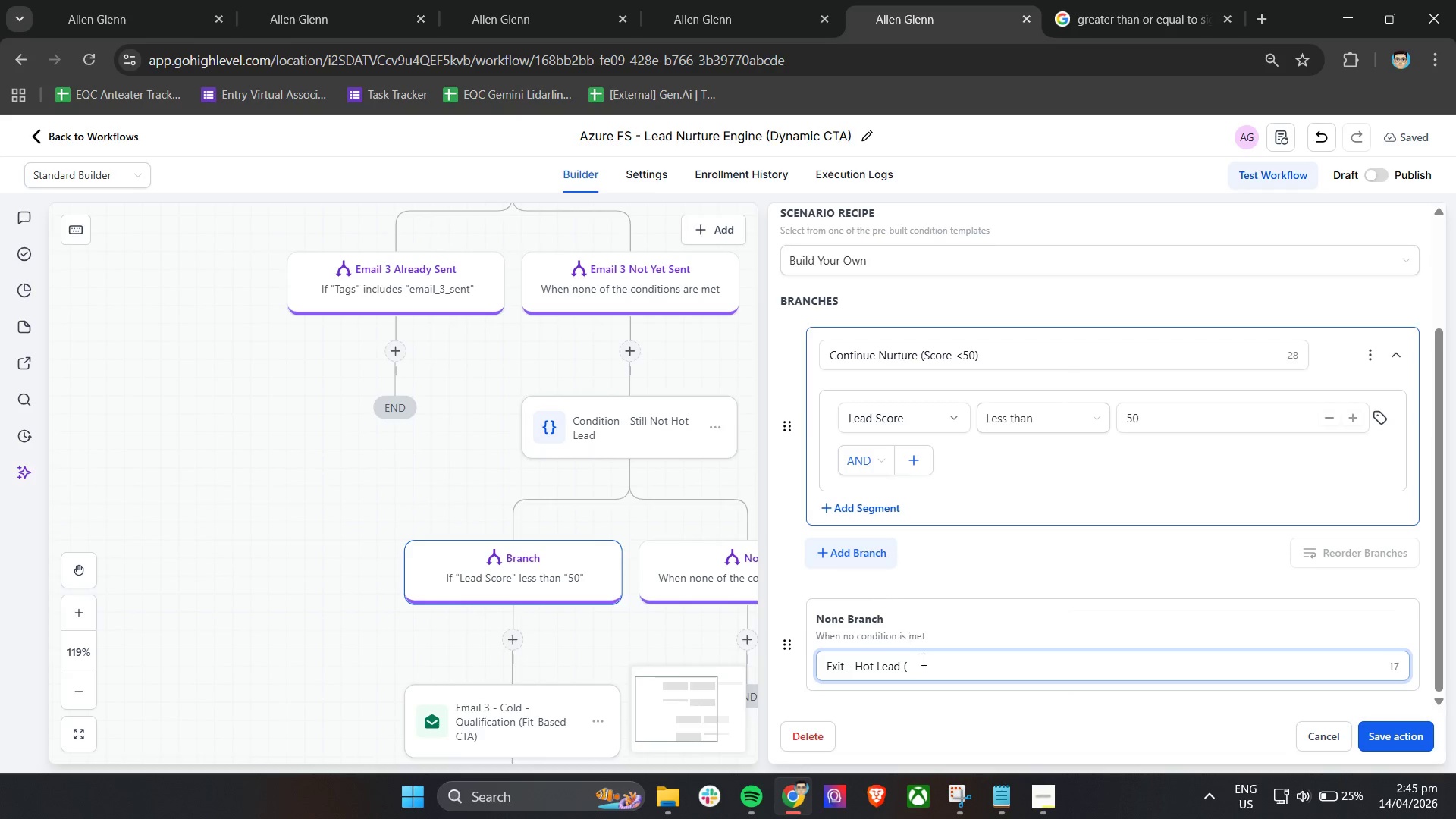 
key(Control+V)
 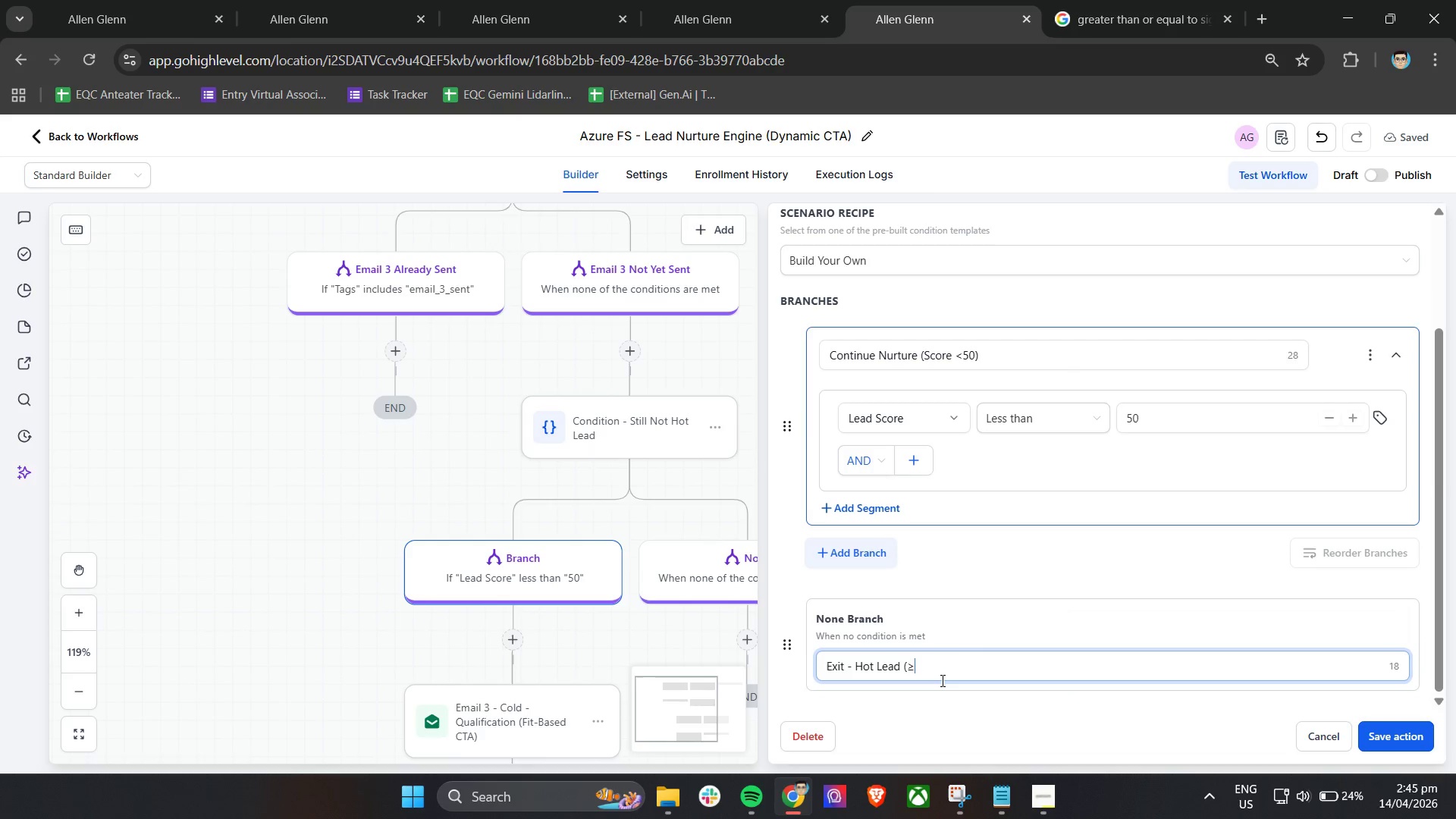 
type(50))
 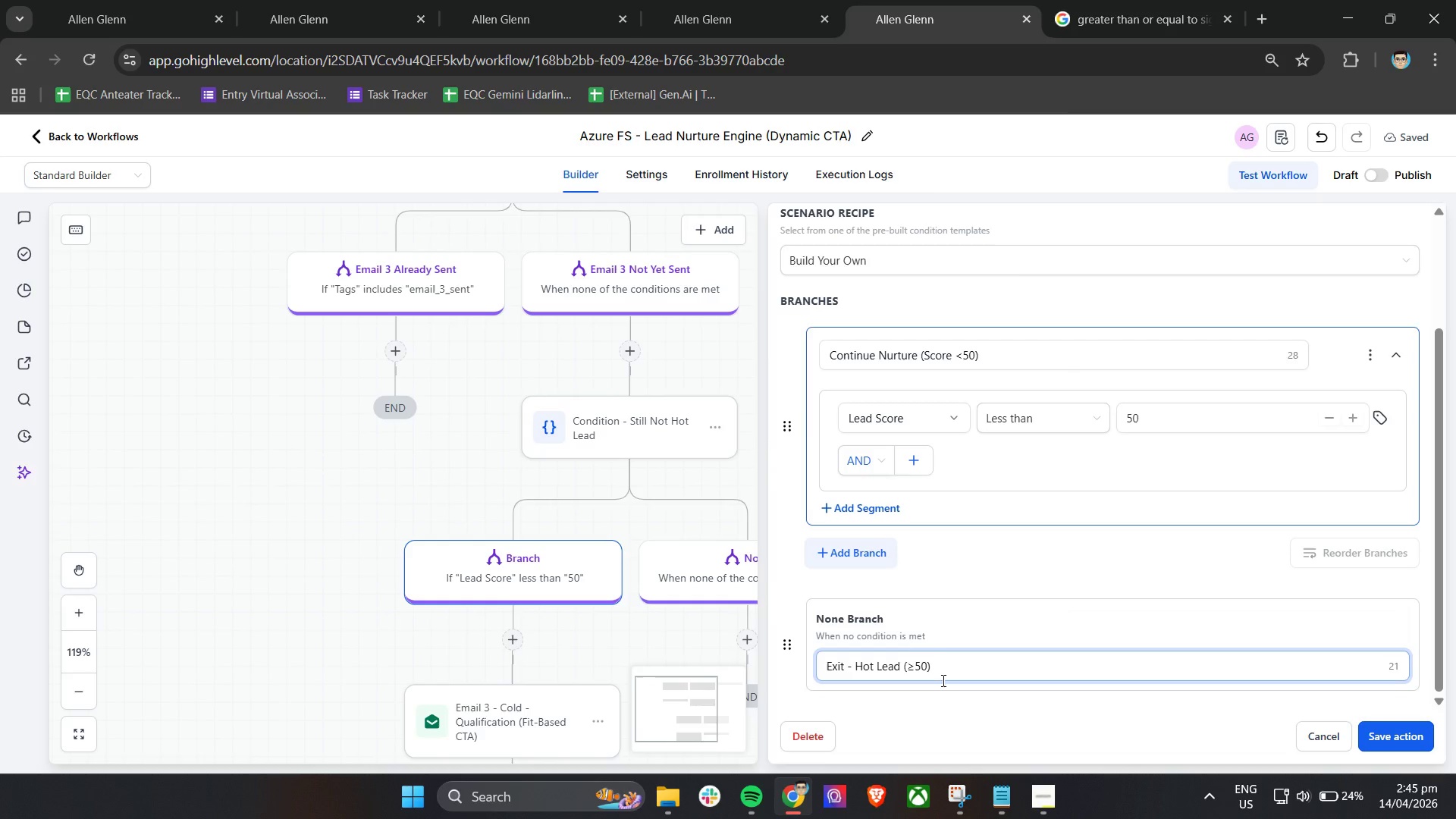 
scroll: coordinate [993, 614], scroll_direction: down, amount: 4.0
 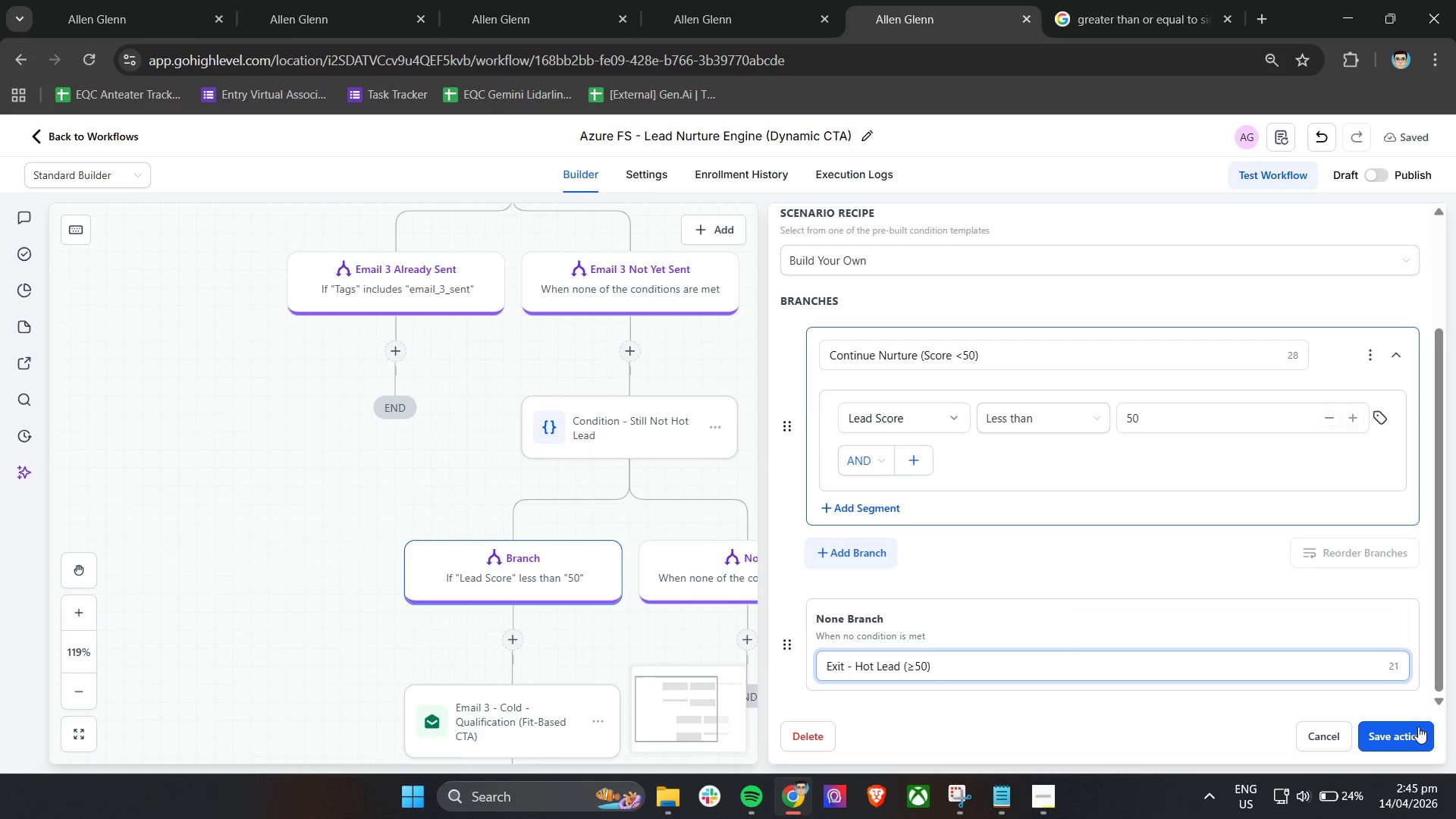 
left_click([1414, 734])
 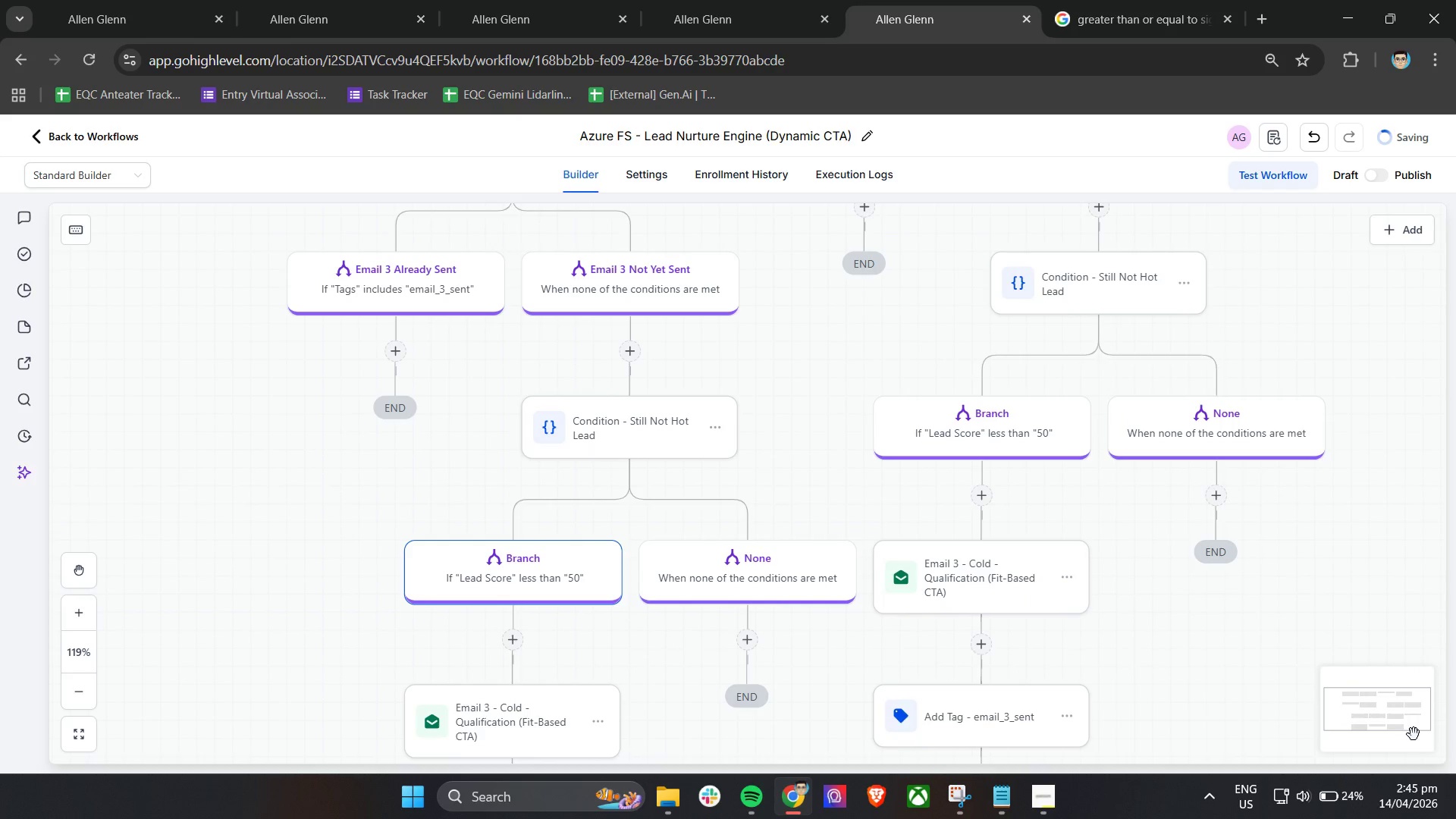 
mouse_move([1018, 609])
 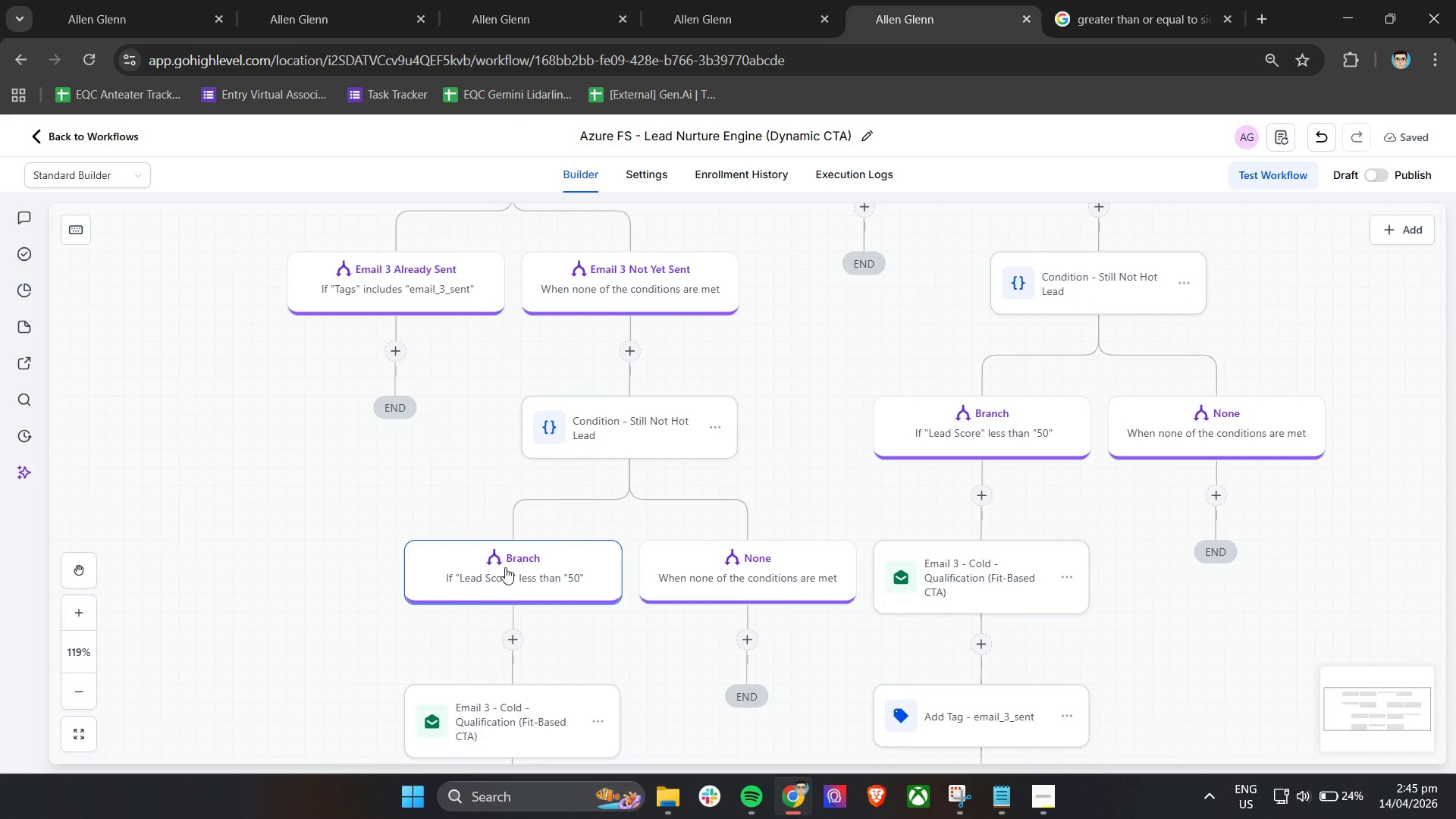 
left_click([502, 567])
 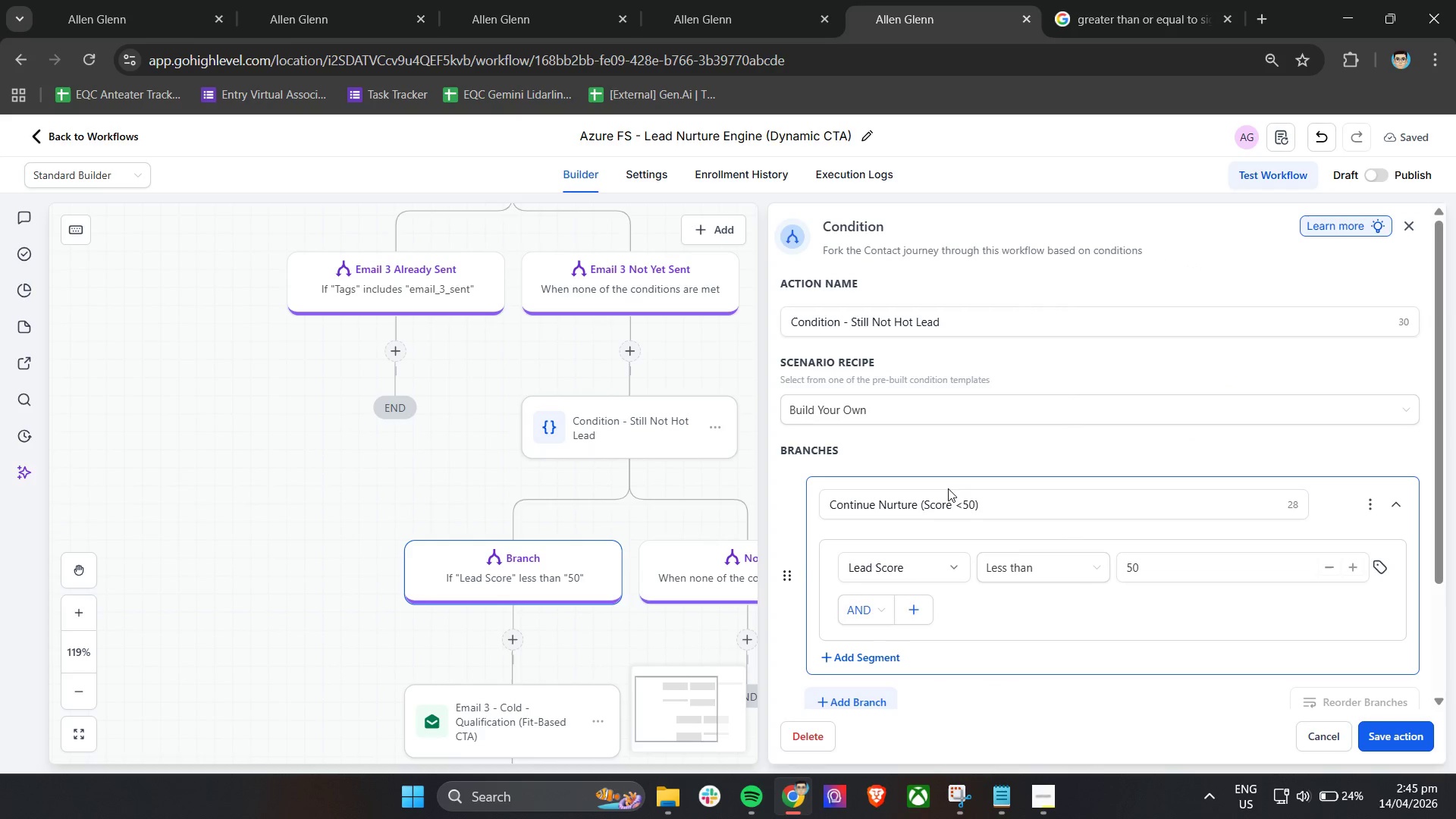 
left_click([988, 501])
 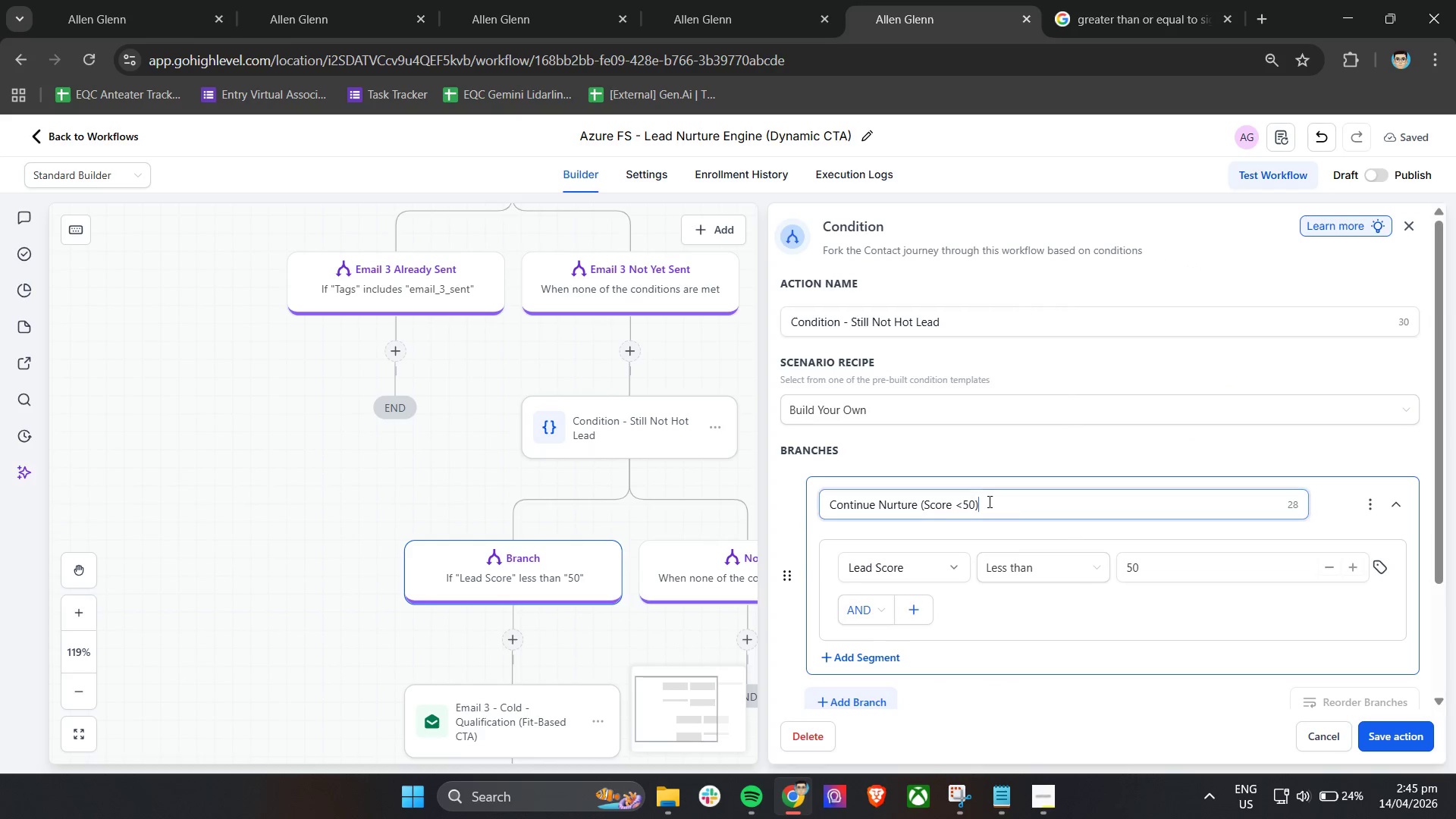 
key(Control+A)
 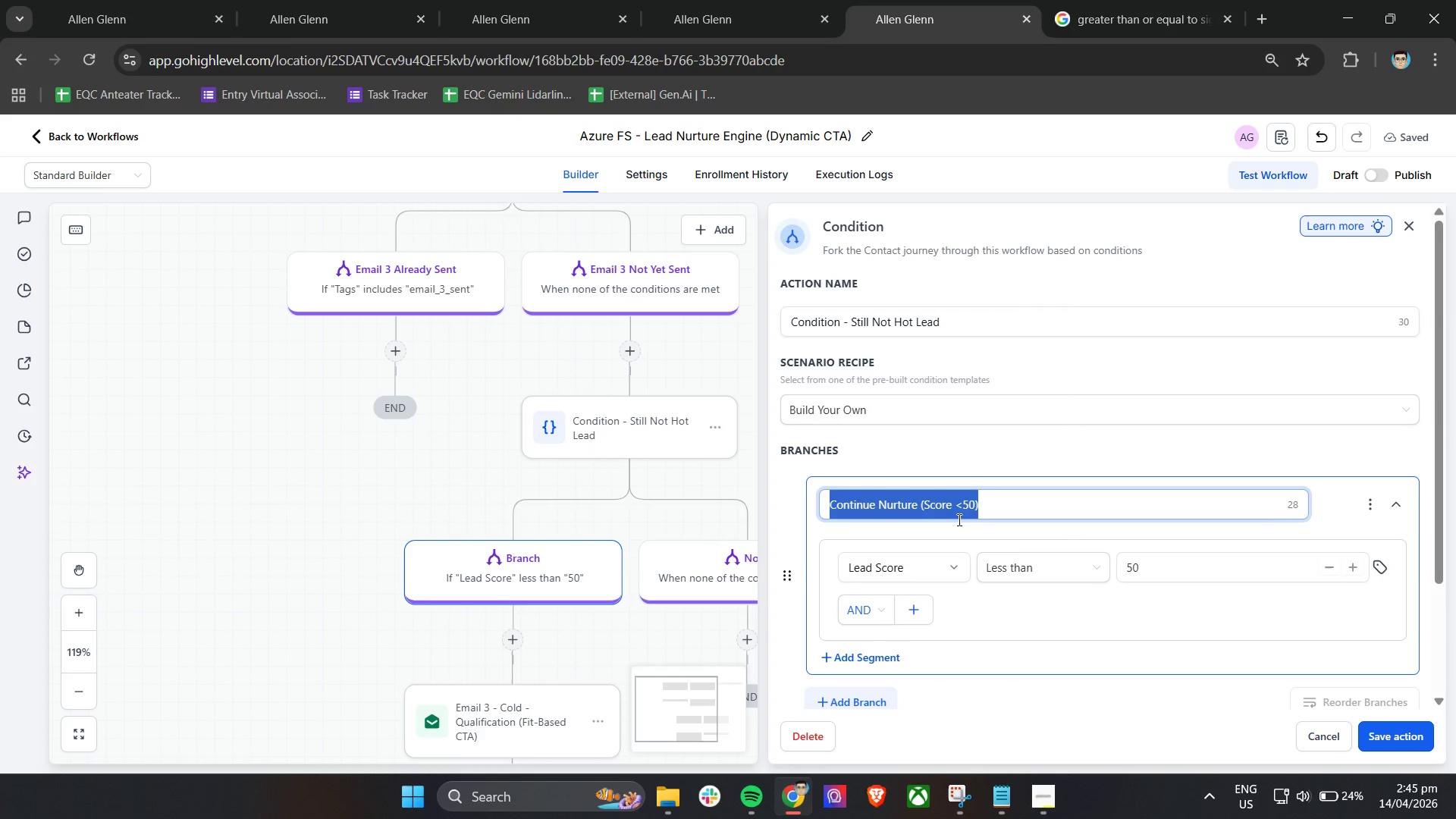 
key(Control+C)
 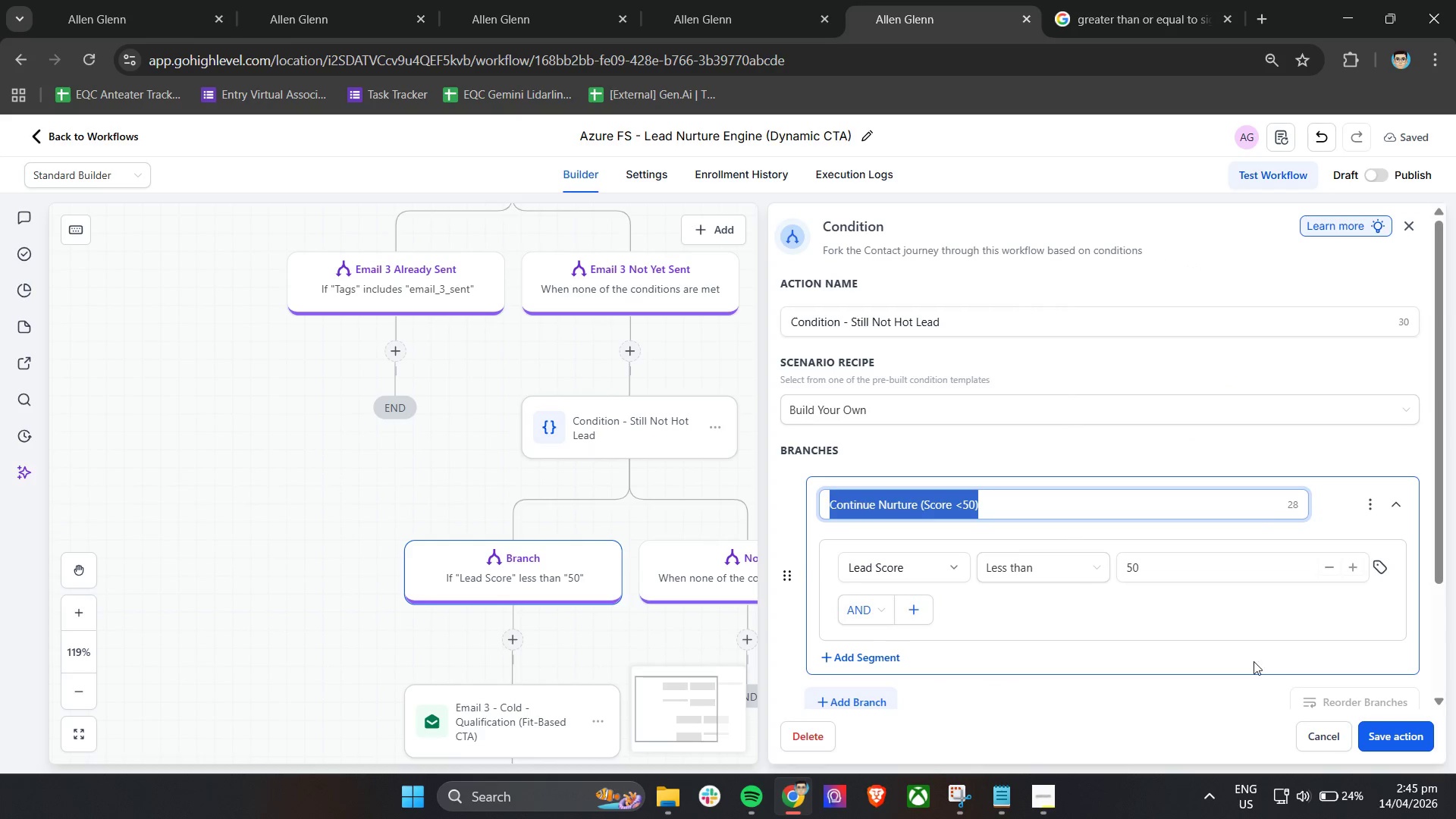 
key(Control+C)
 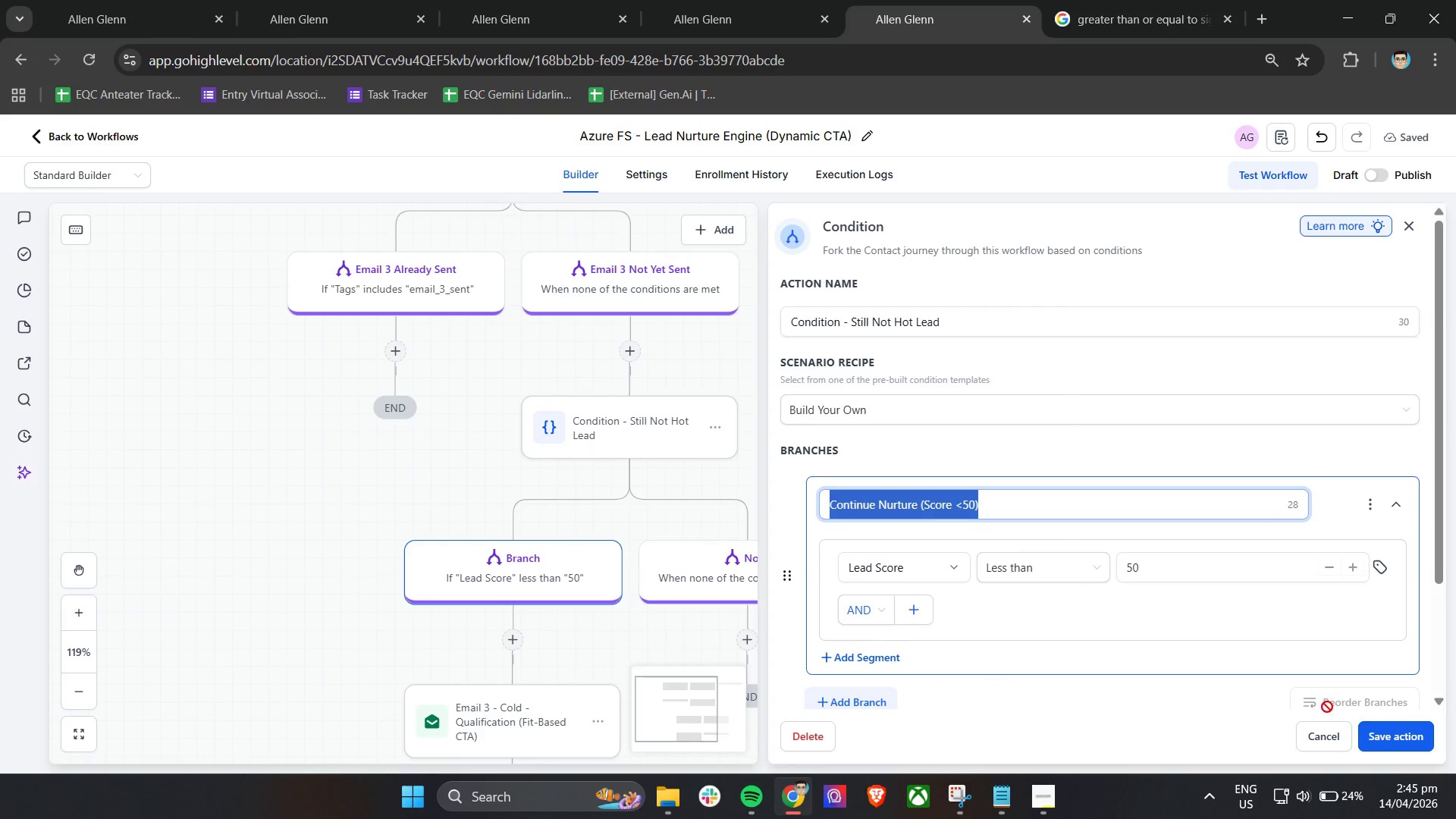 
key(Control+C)
 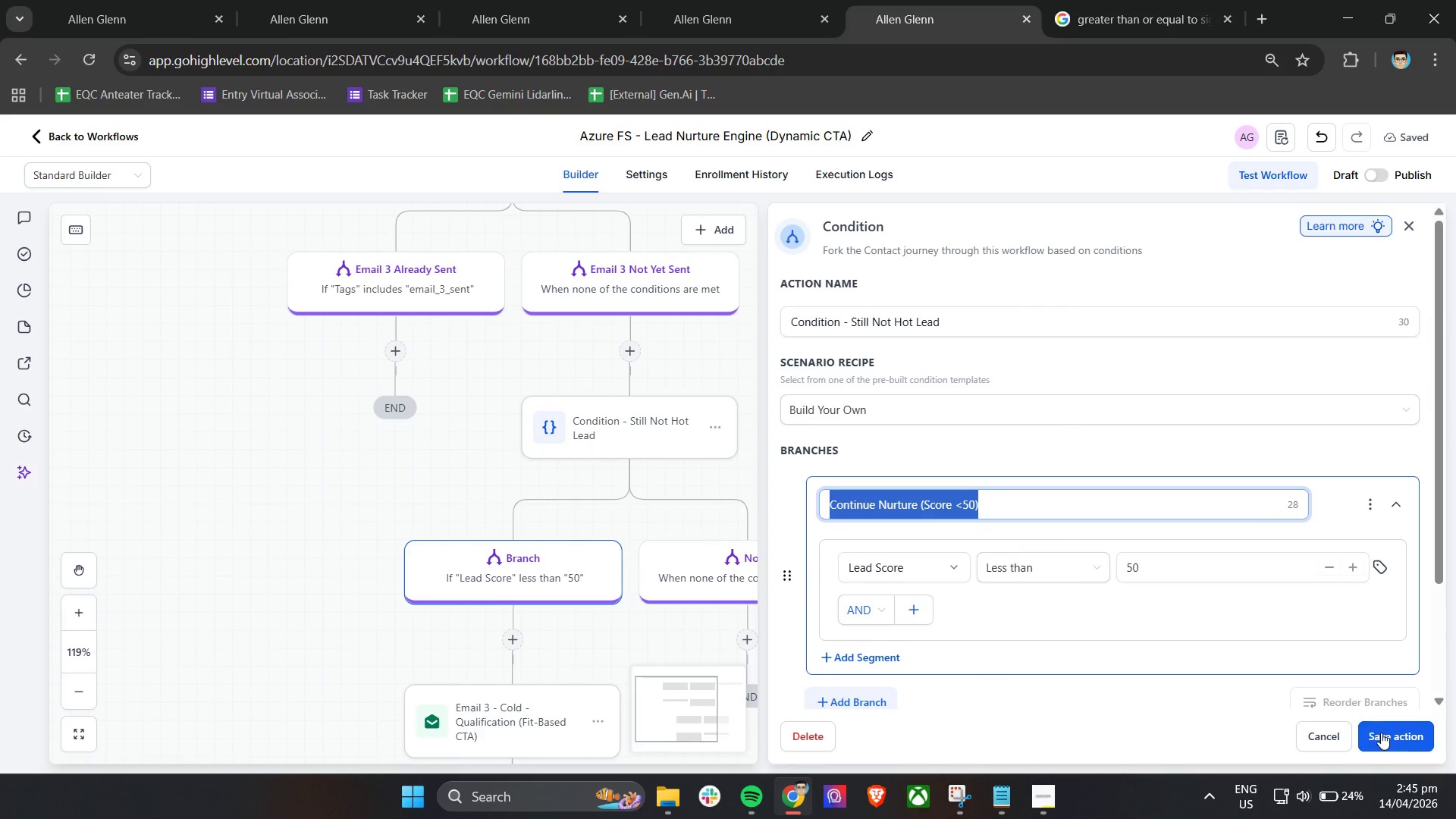 
left_click([1381, 733])
 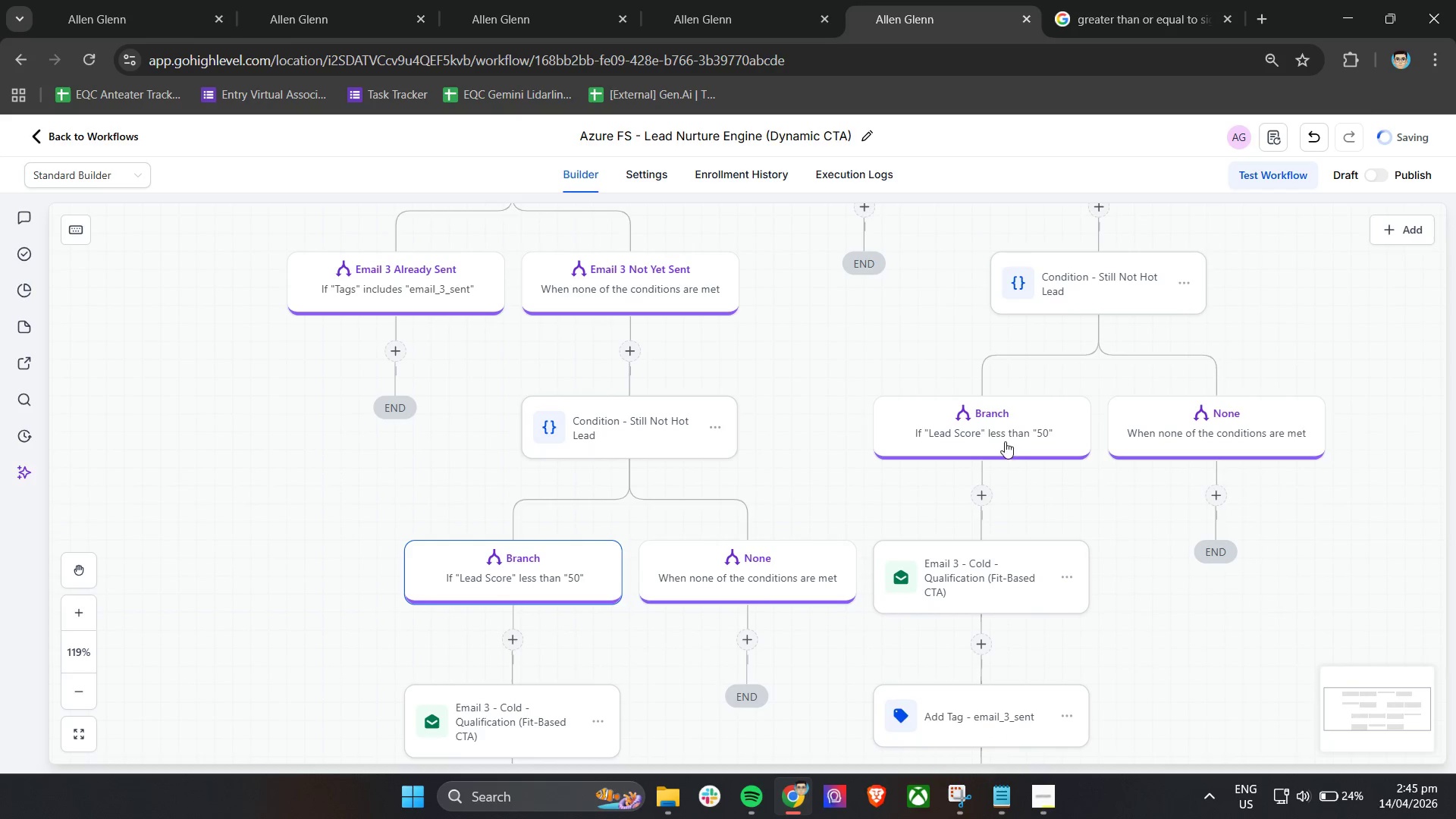 
left_click([993, 428])
 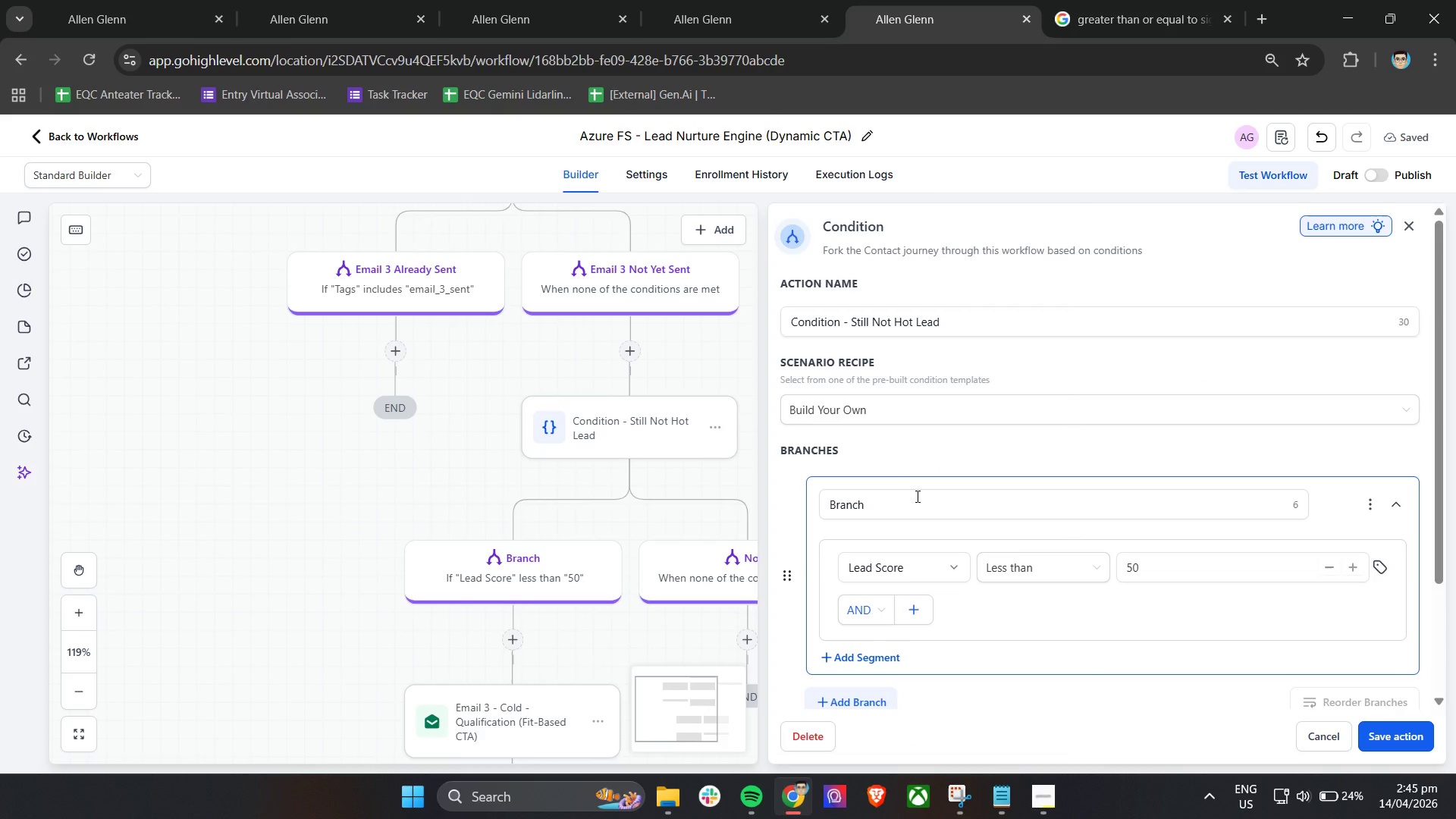 
left_click([911, 508])
 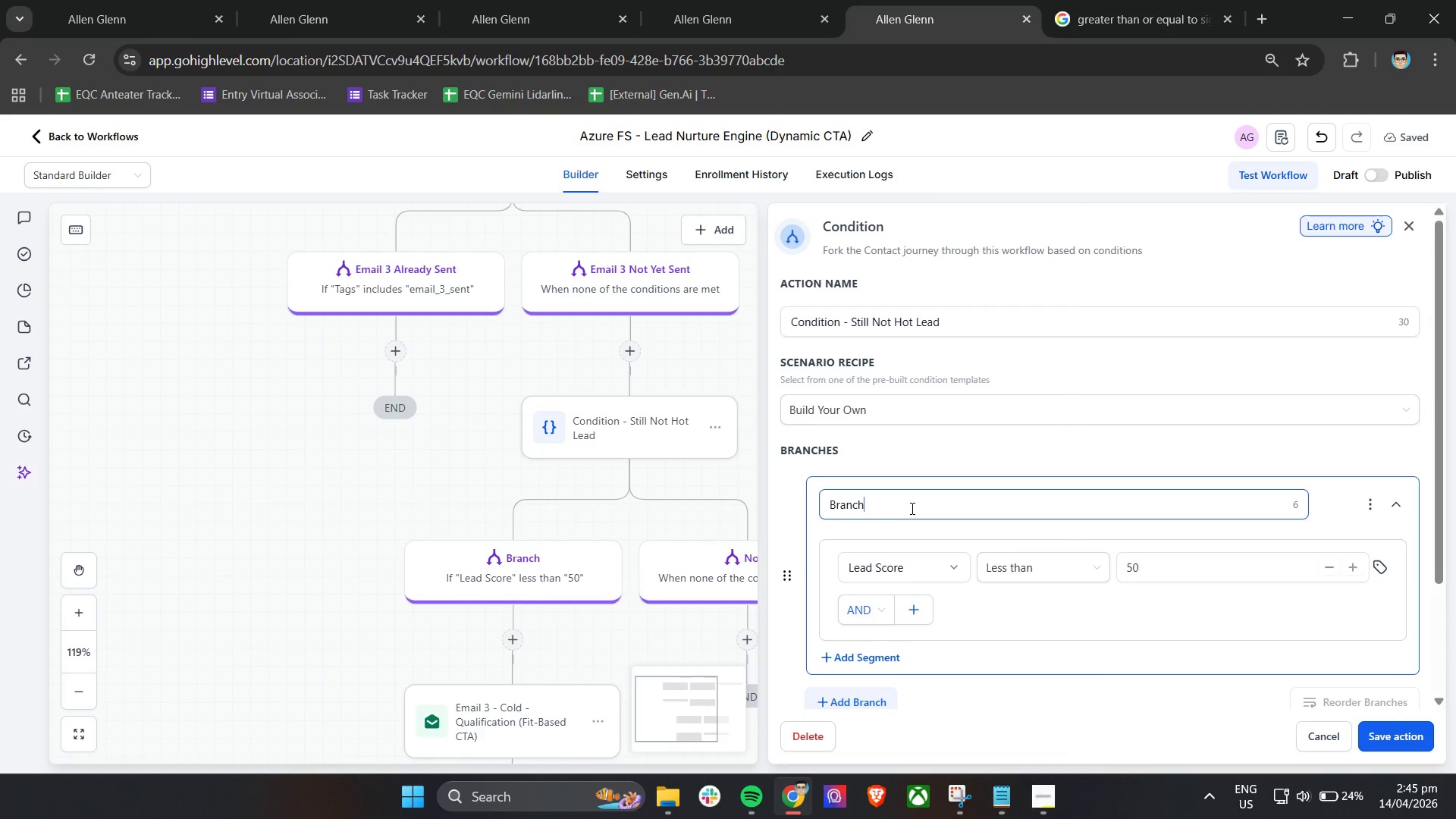 
key(Control+A)
 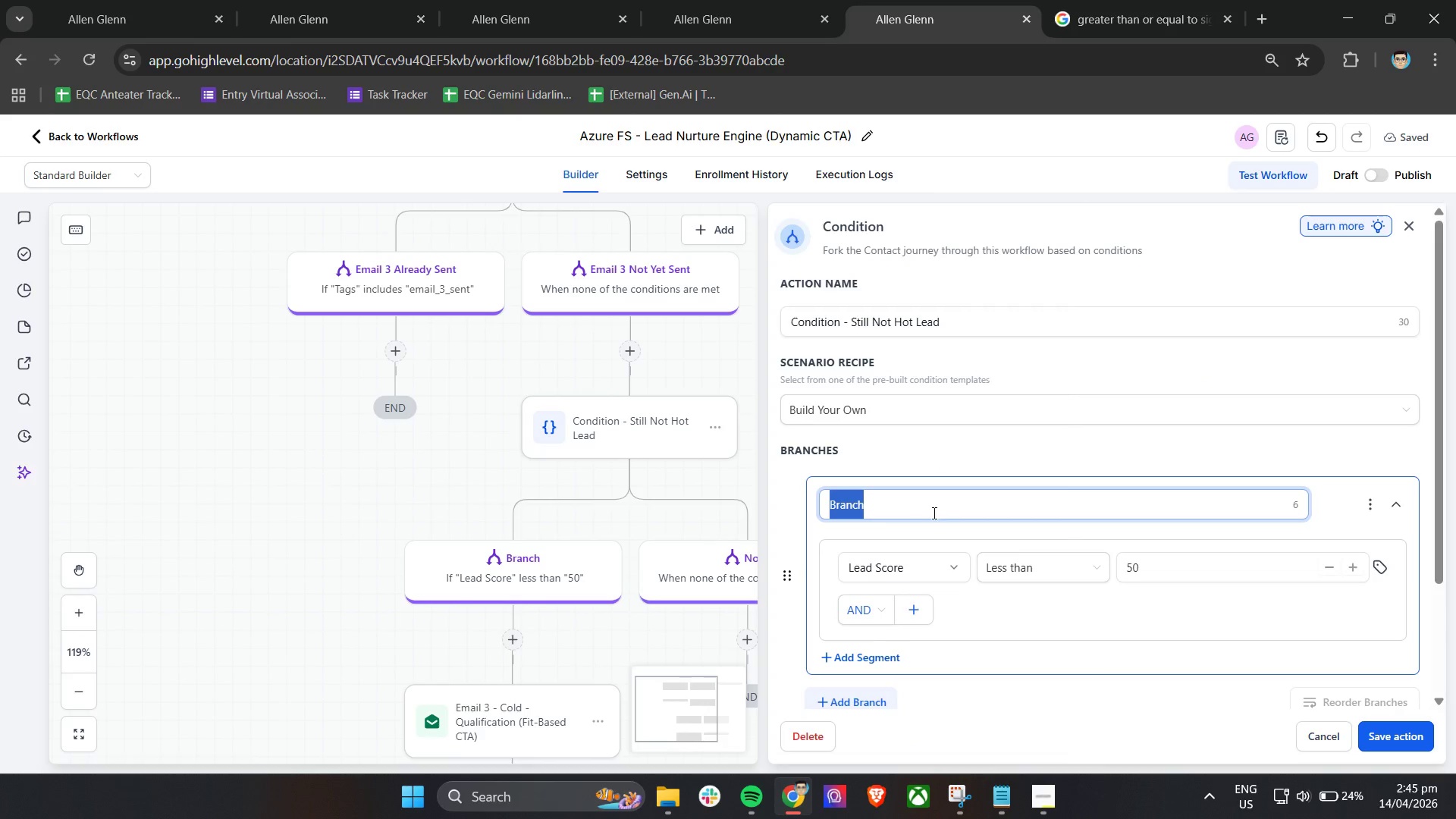 
key(Control+V)
 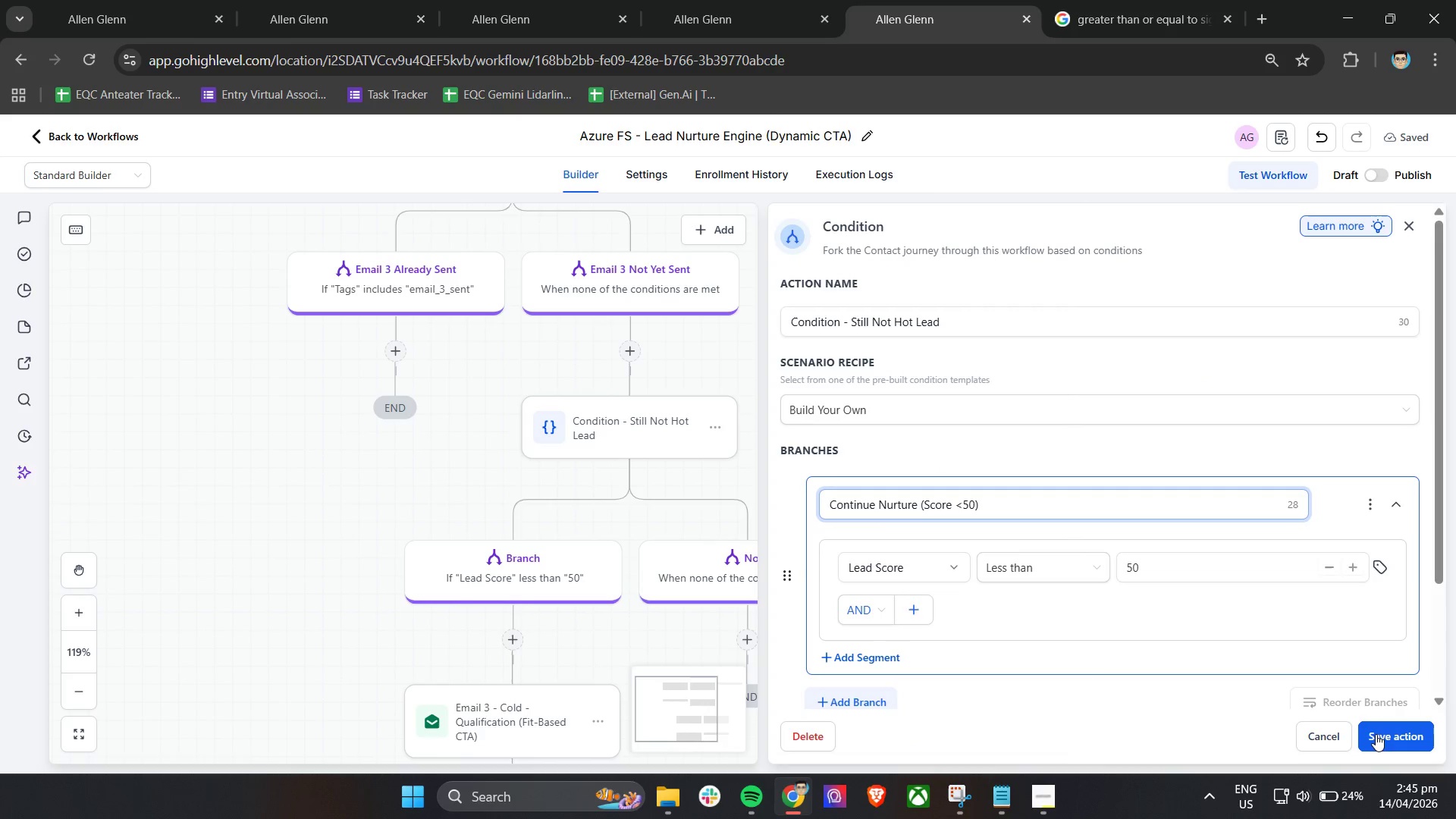 
left_click([1376, 734])
 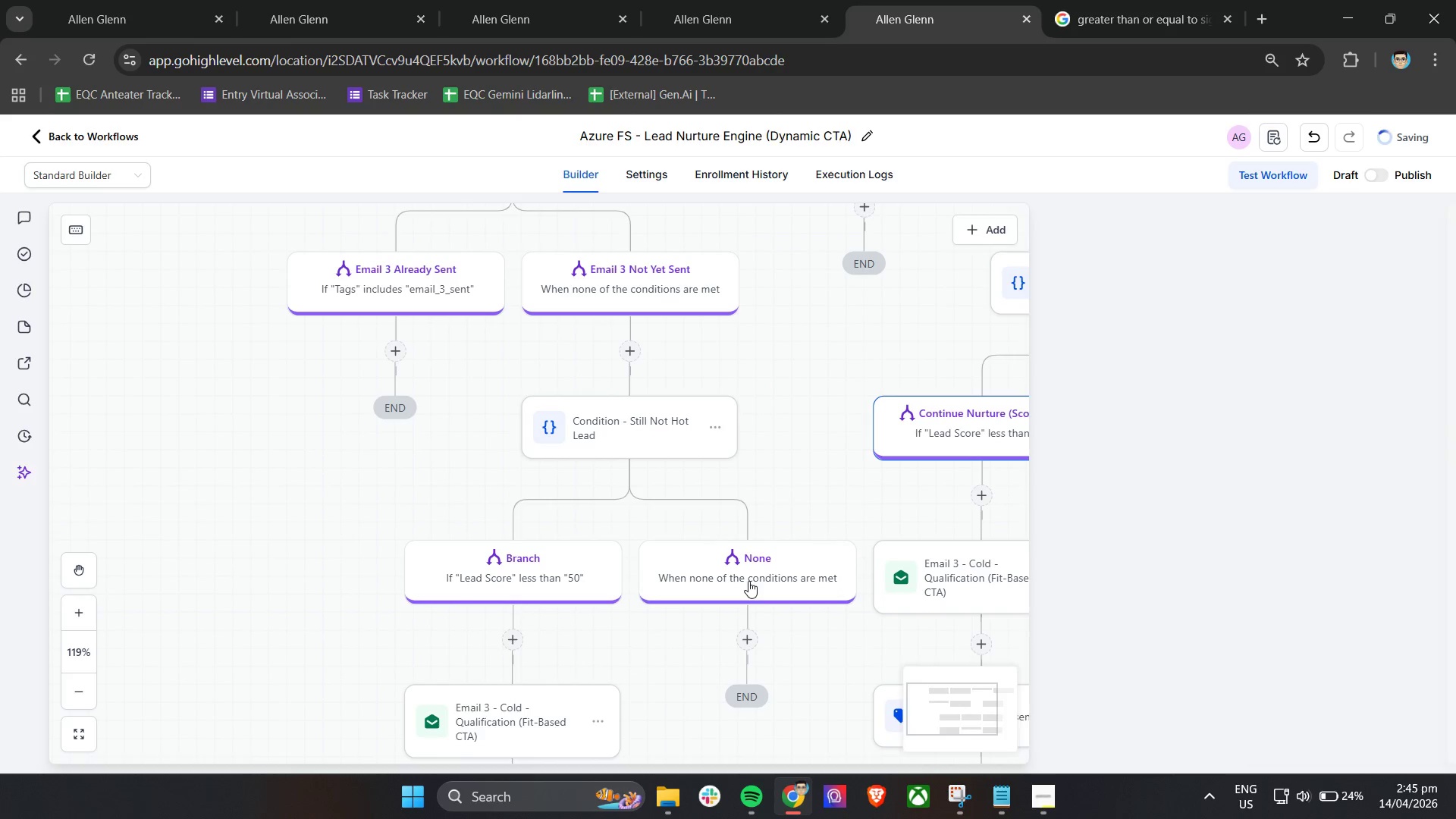 
left_click([748, 581])
 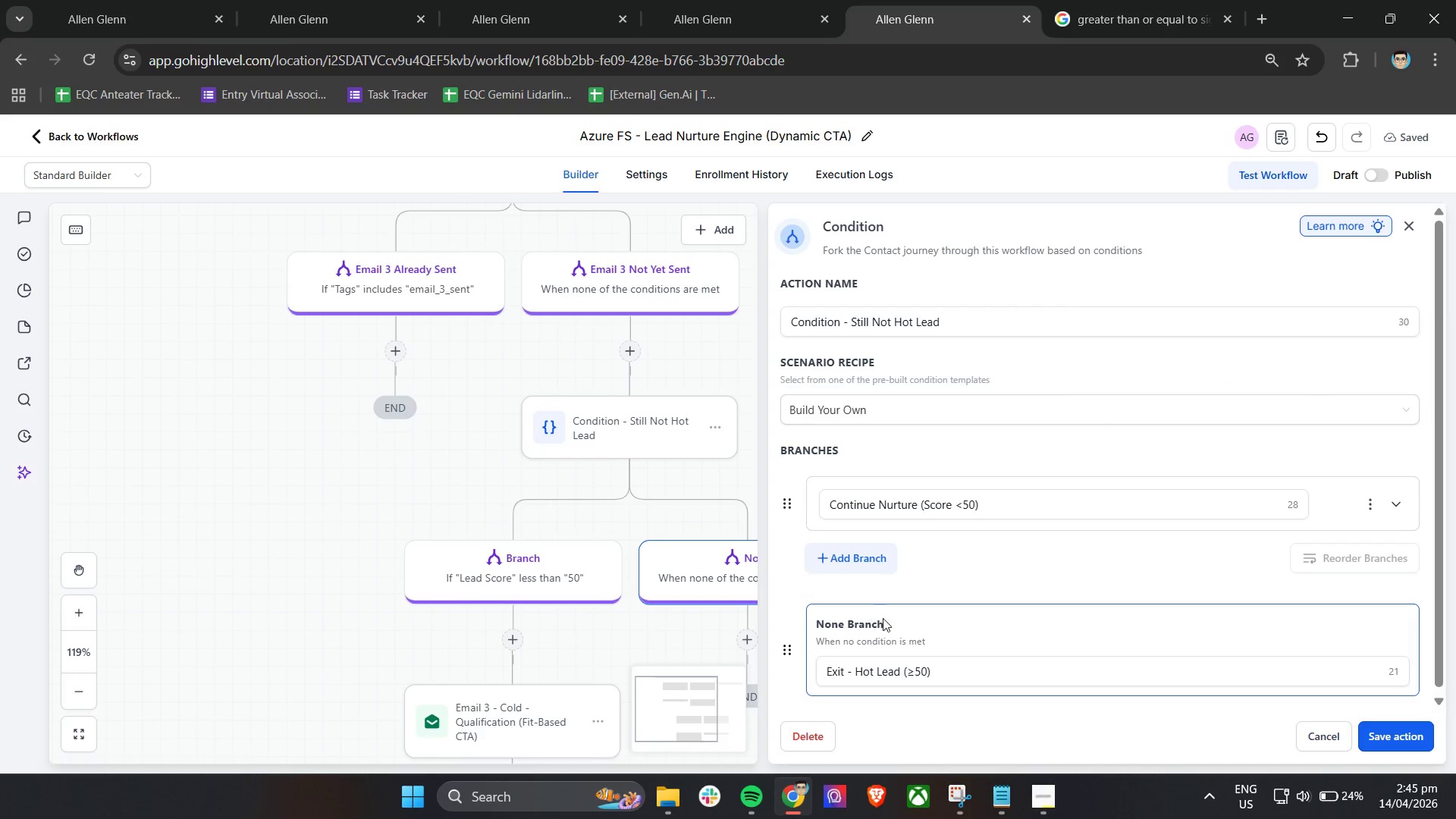 
scroll: coordinate [975, 642], scroll_direction: down, amount: 5.0
 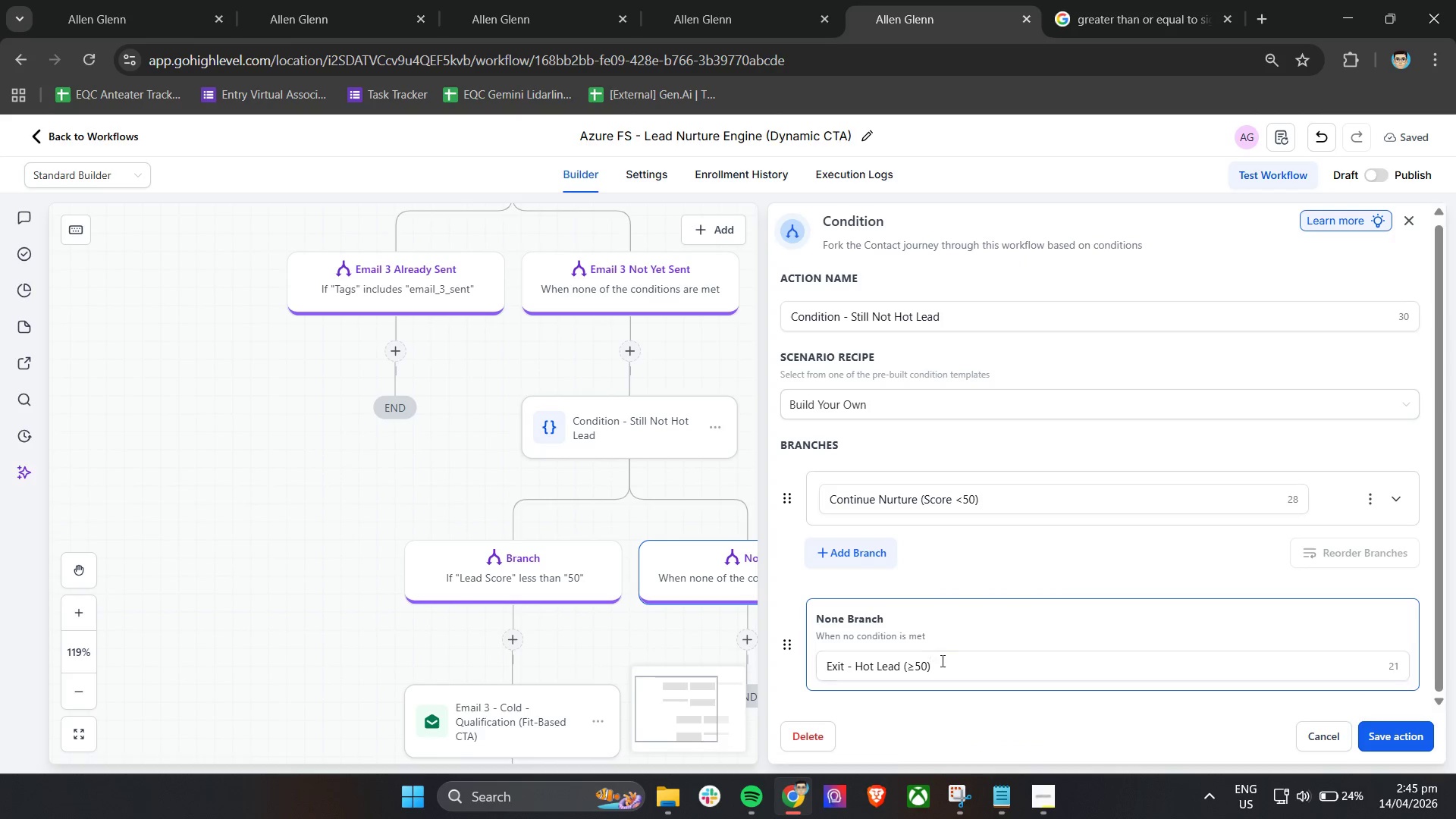 
left_click([950, 664])
 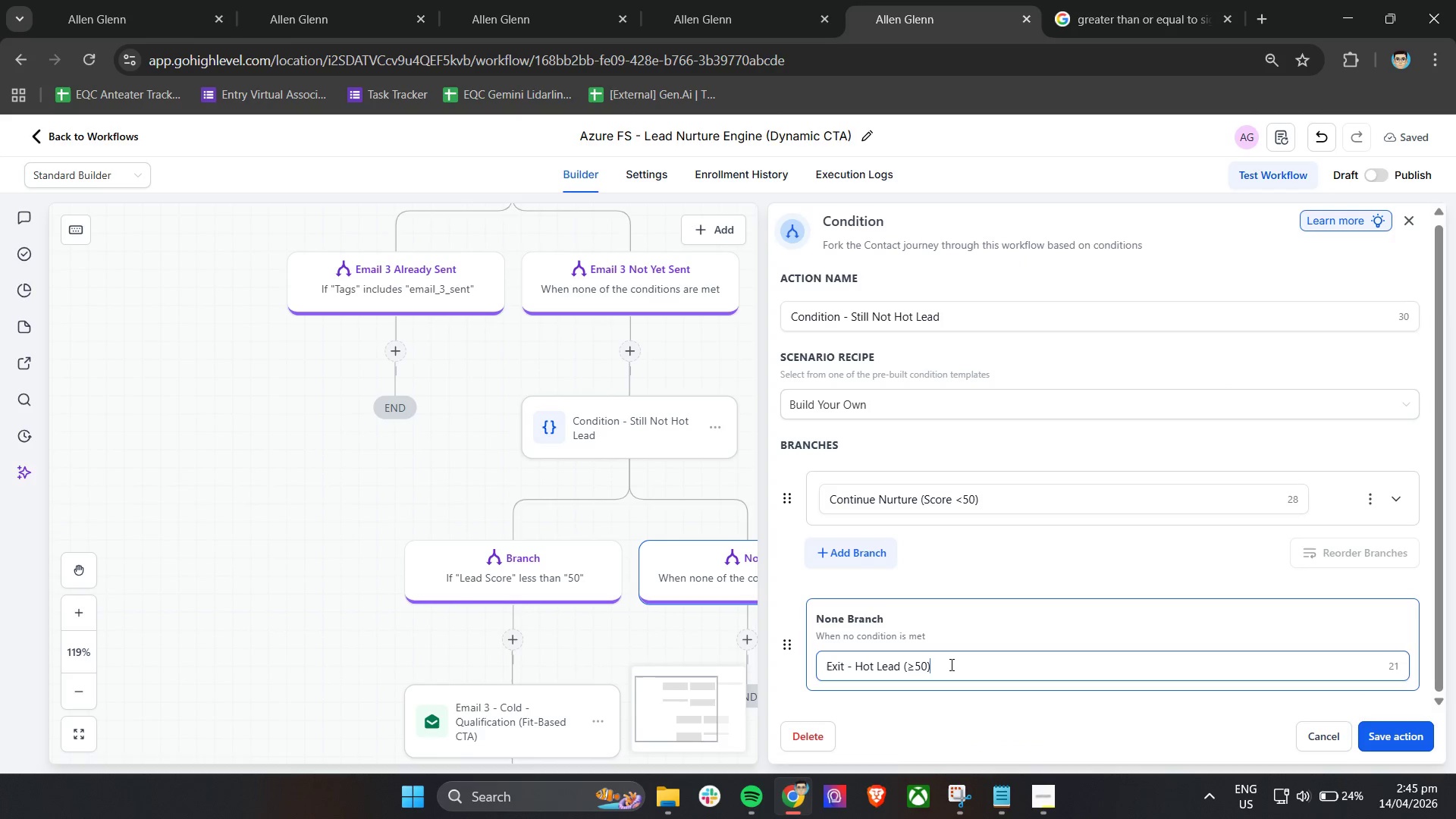 
key(Control+A)
 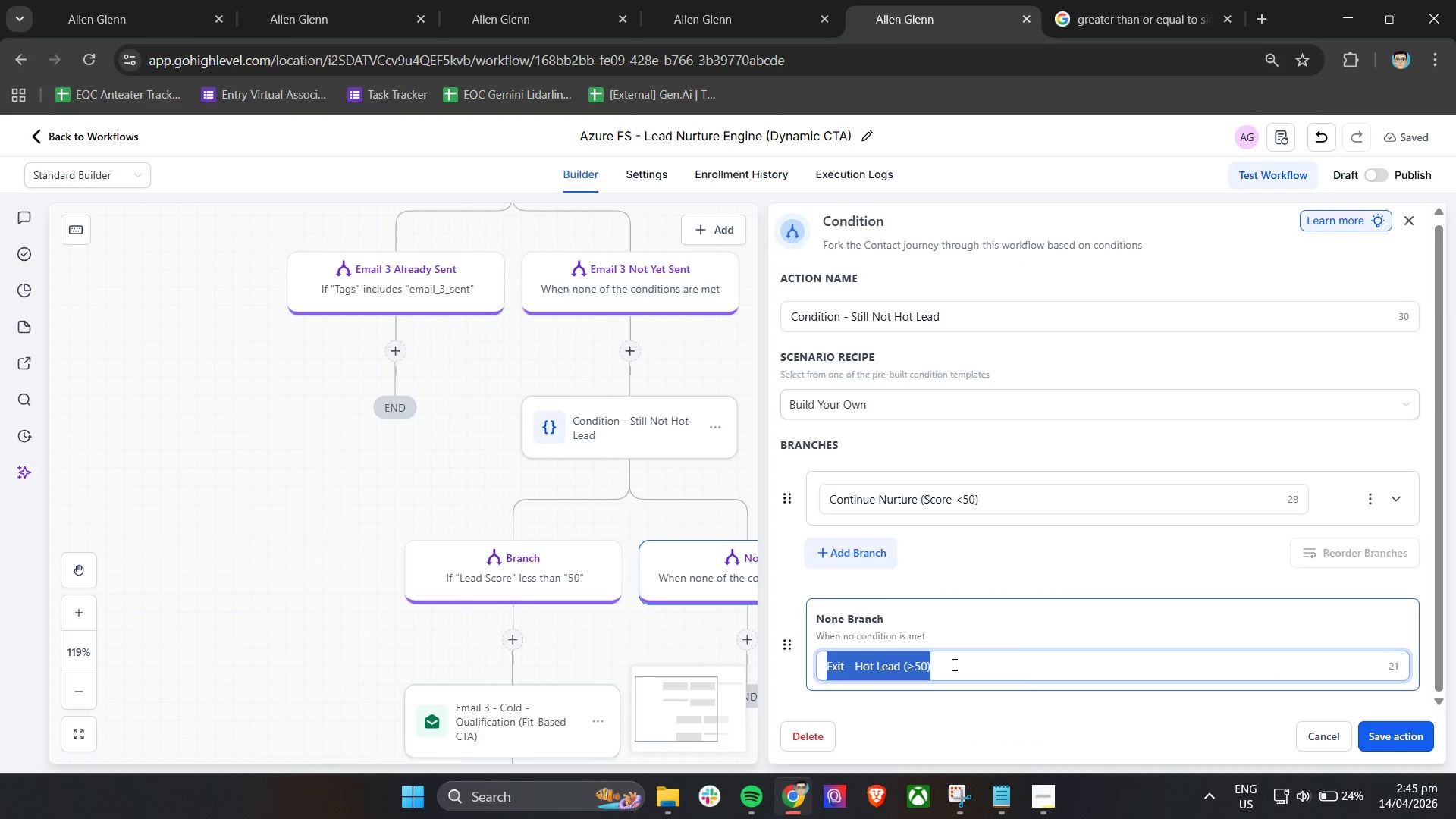 
key(Control+C)
 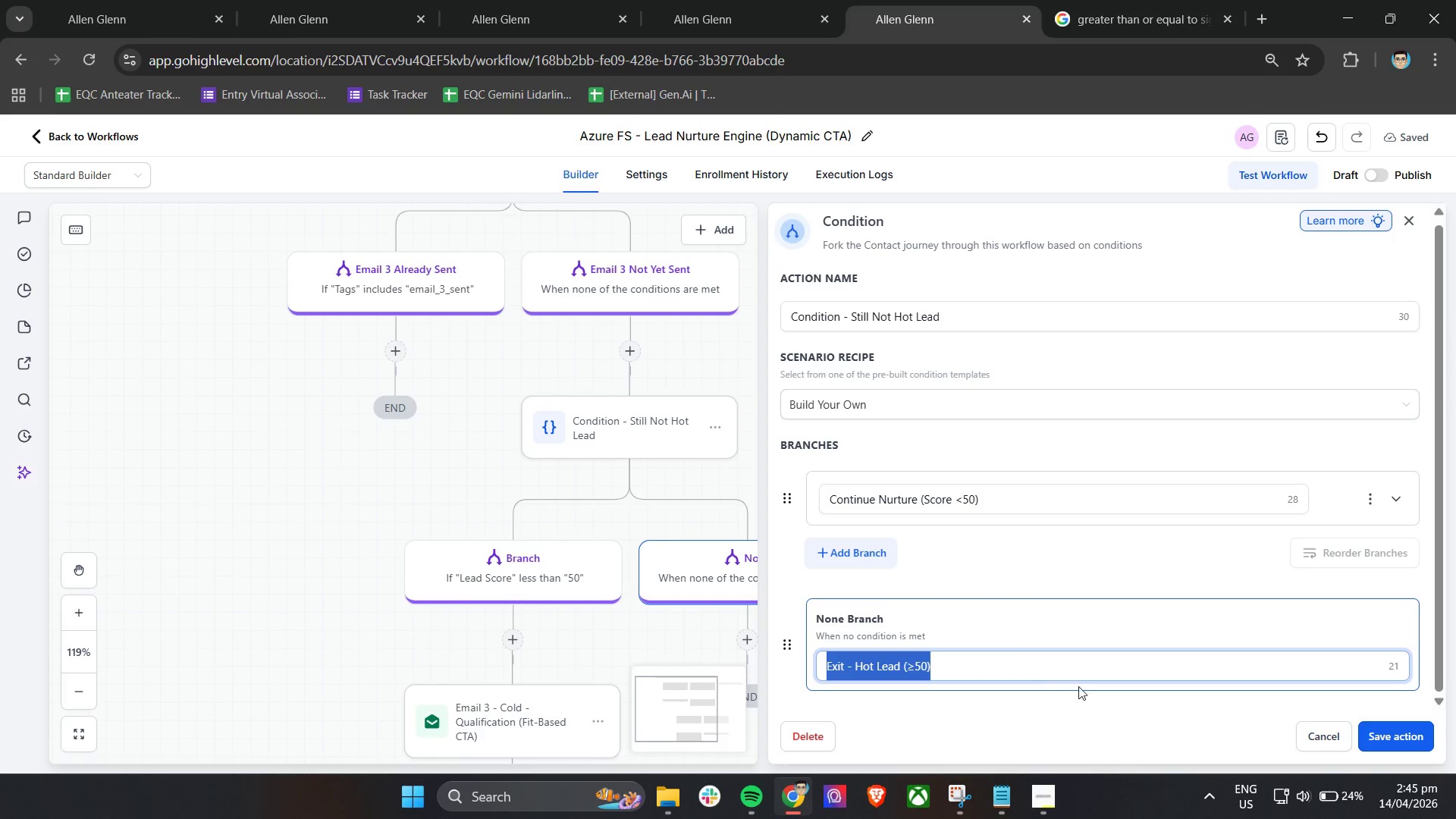 
key(Control+C)
 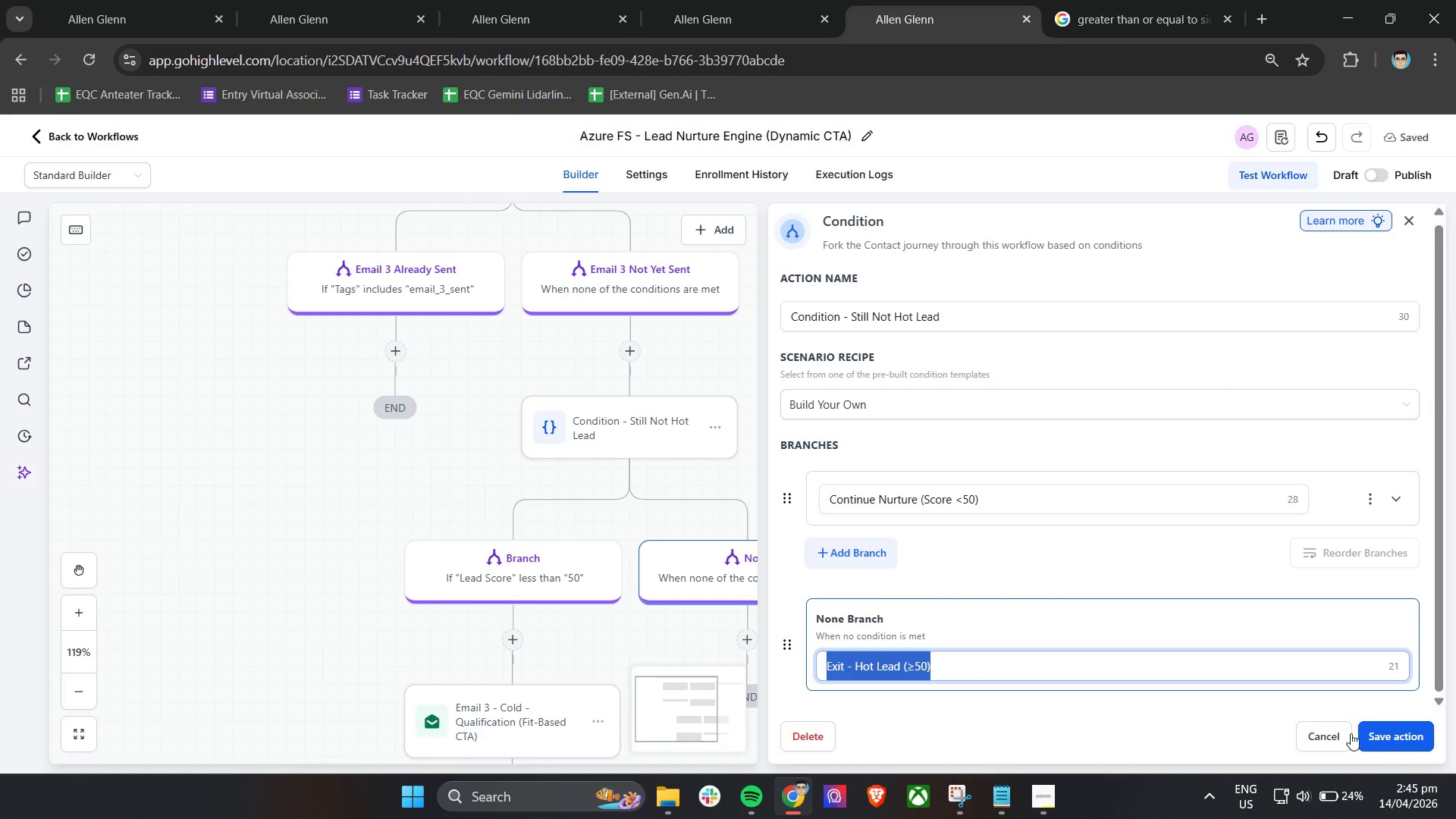 
key(Control+C)
 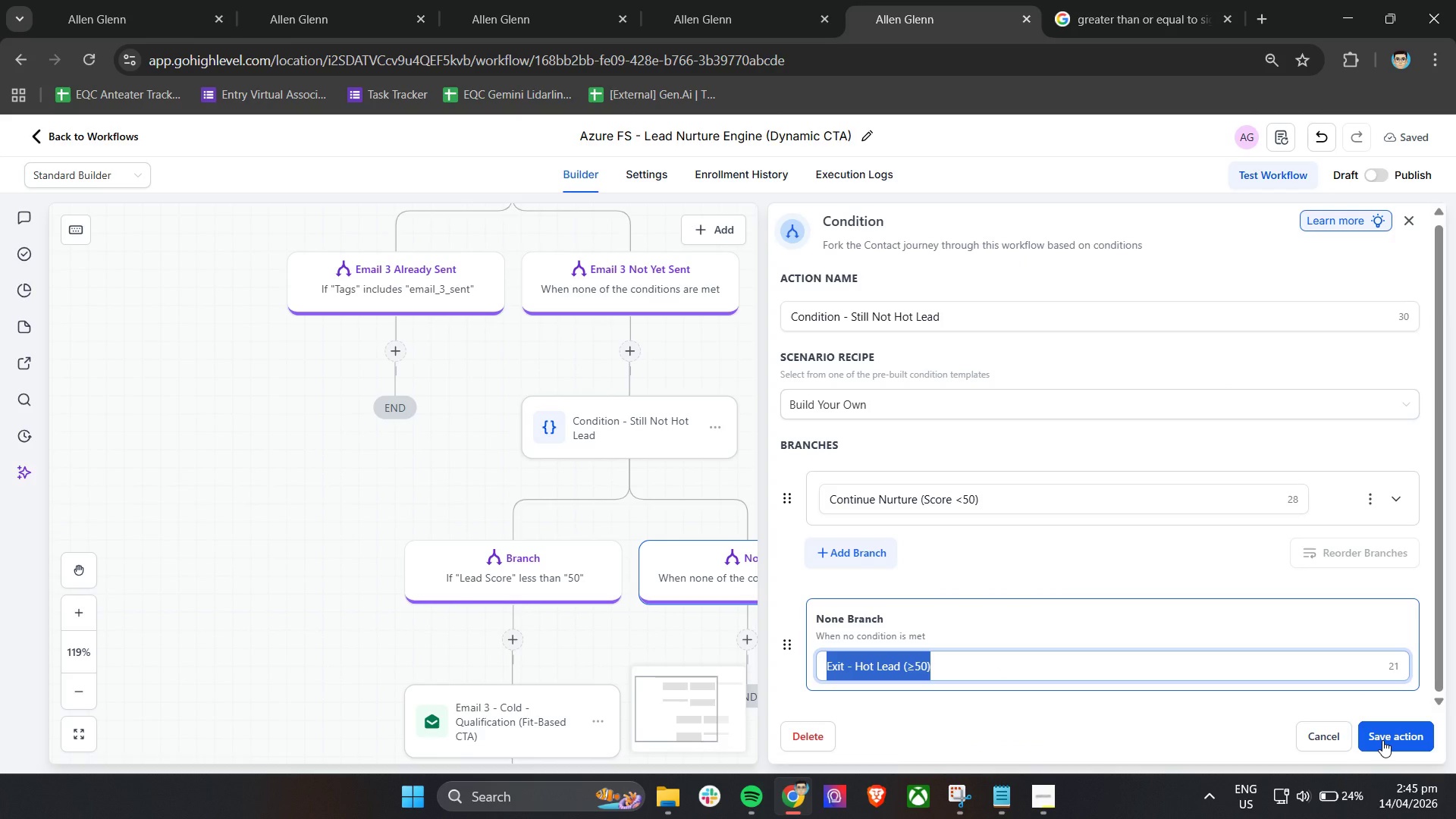 
left_click([1382, 740])
 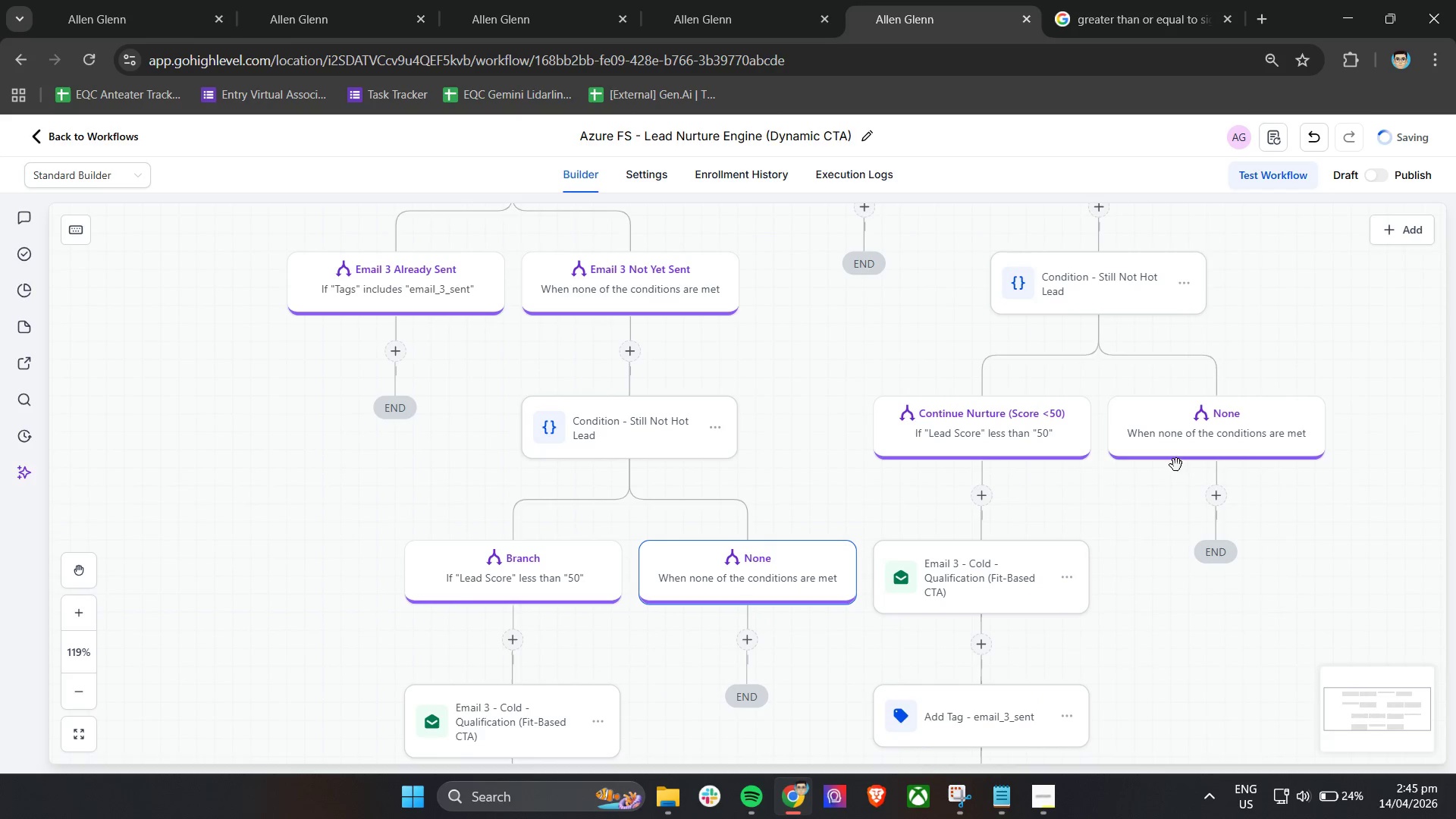 
left_click([1180, 418])
 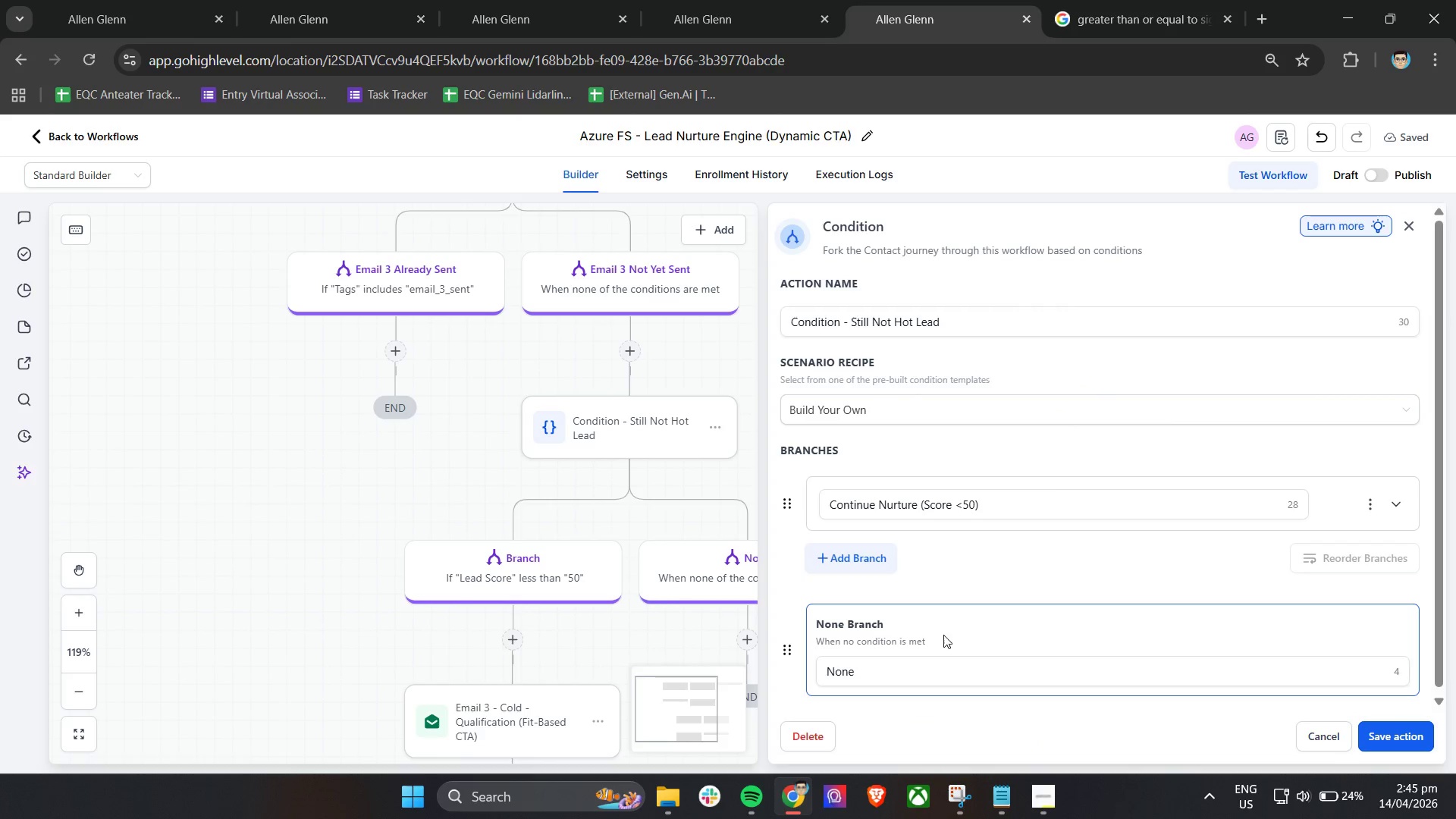 
left_click([905, 671])
 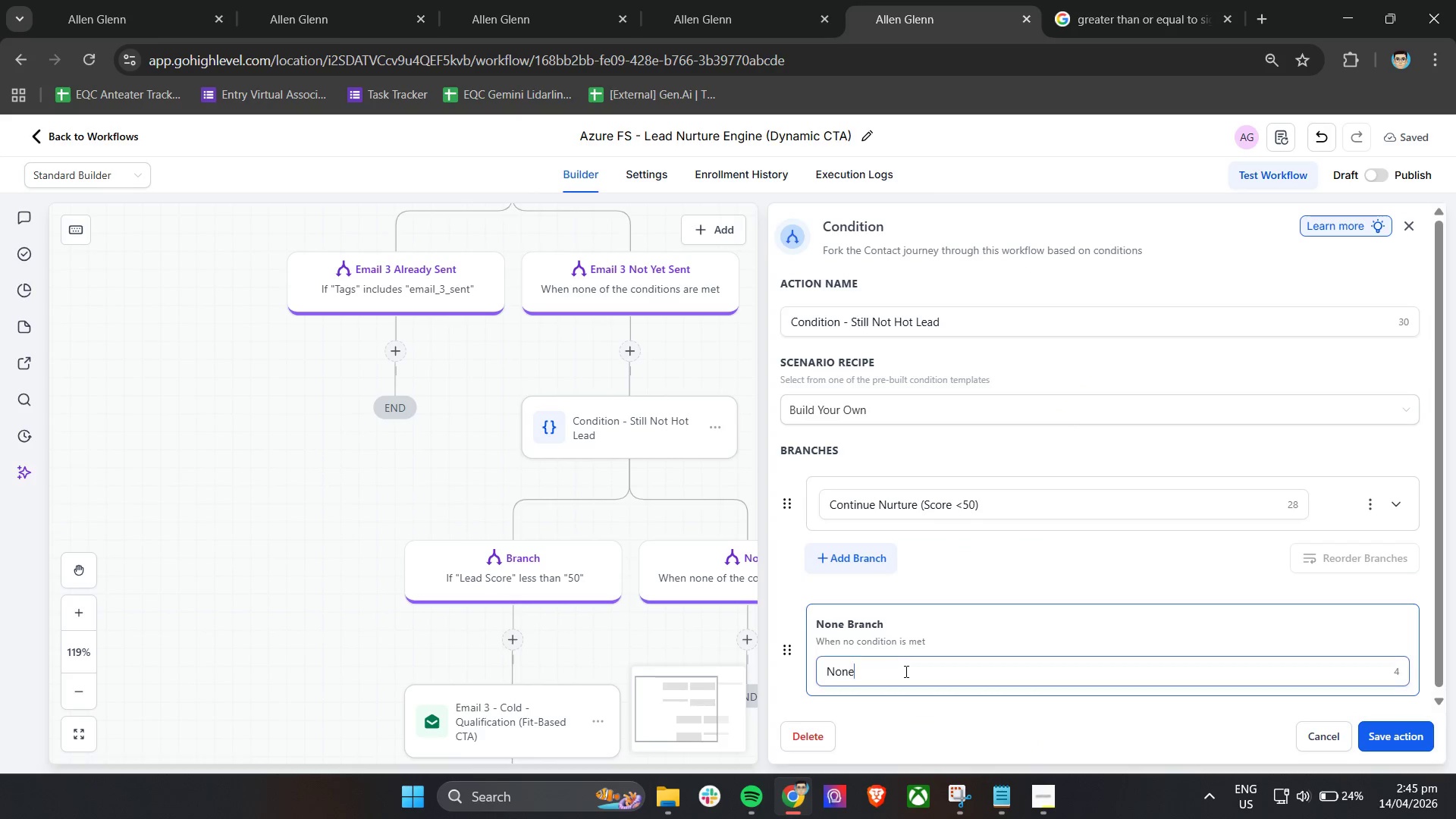 
key(Control+A)
 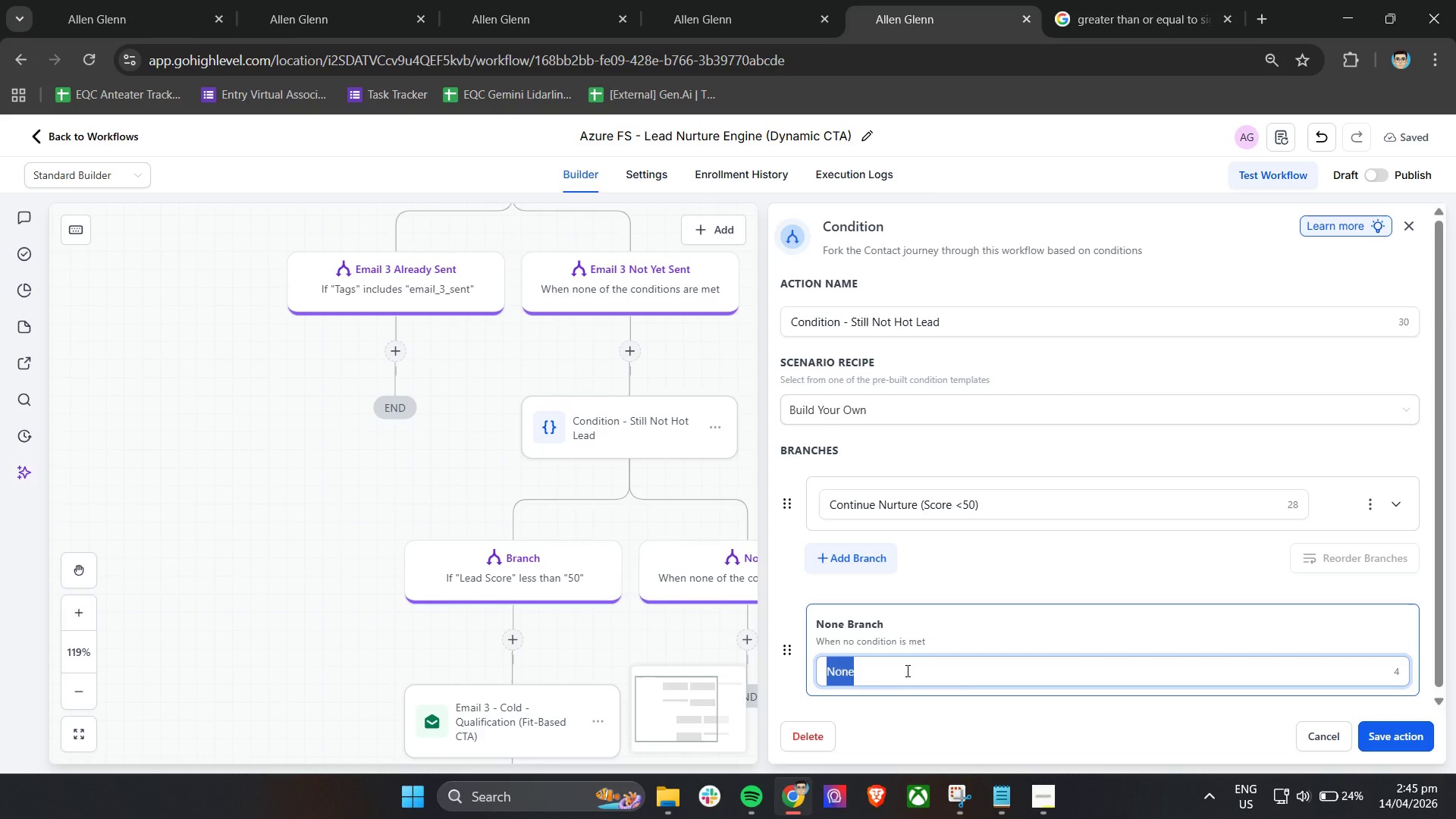 
key(Control+V)
 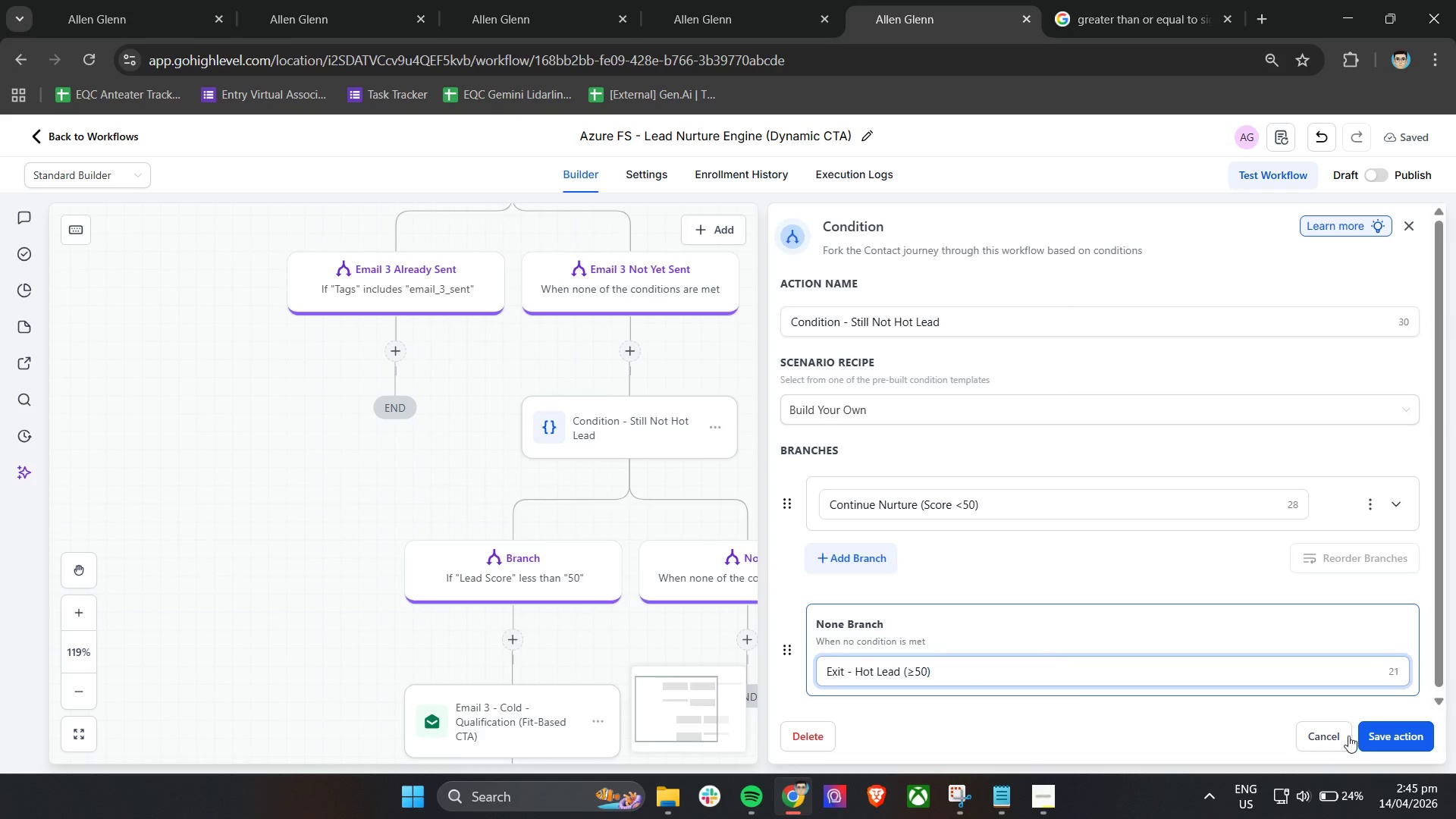 
left_click([1387, 736])
 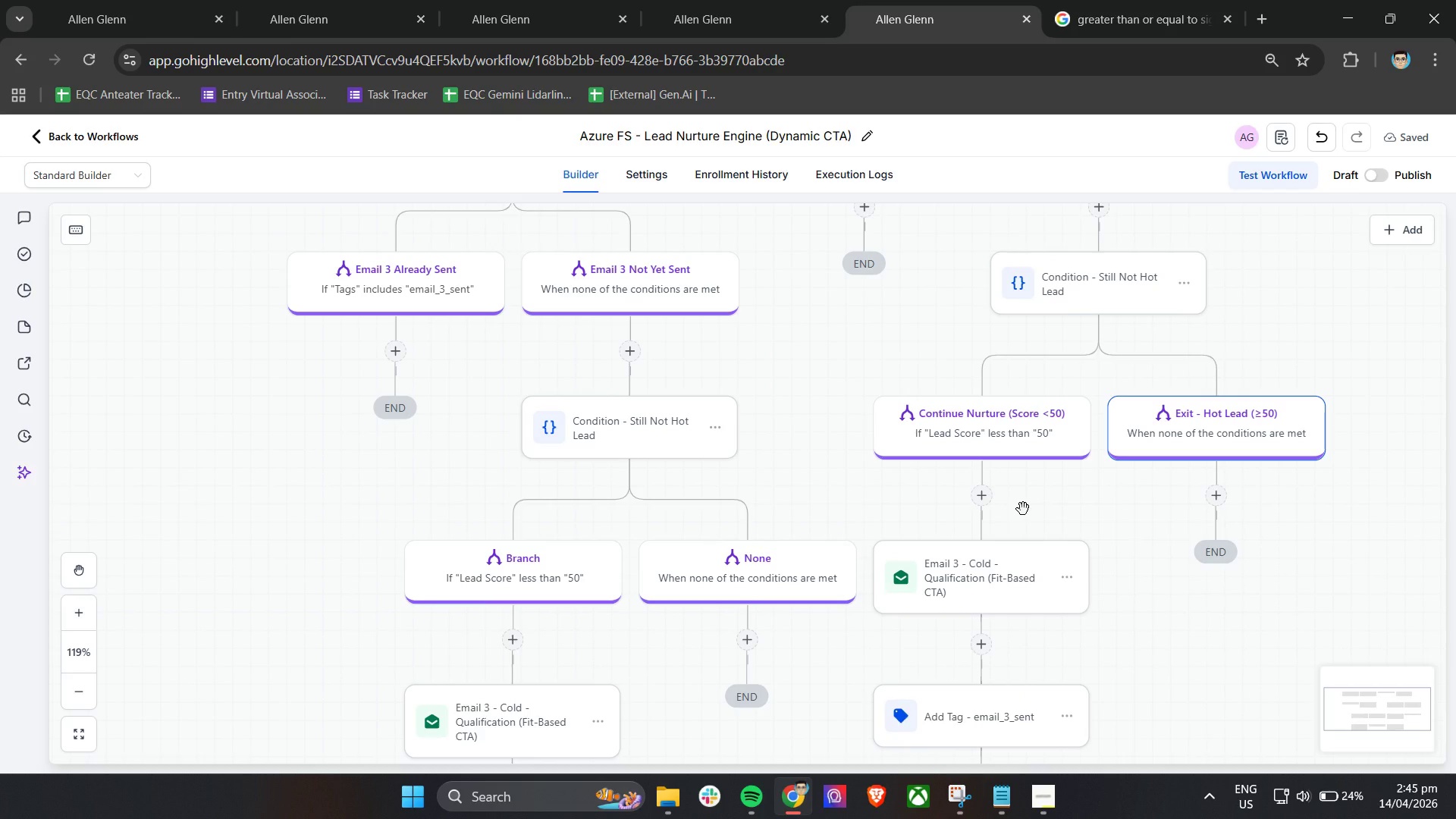 
wait(19.77)
 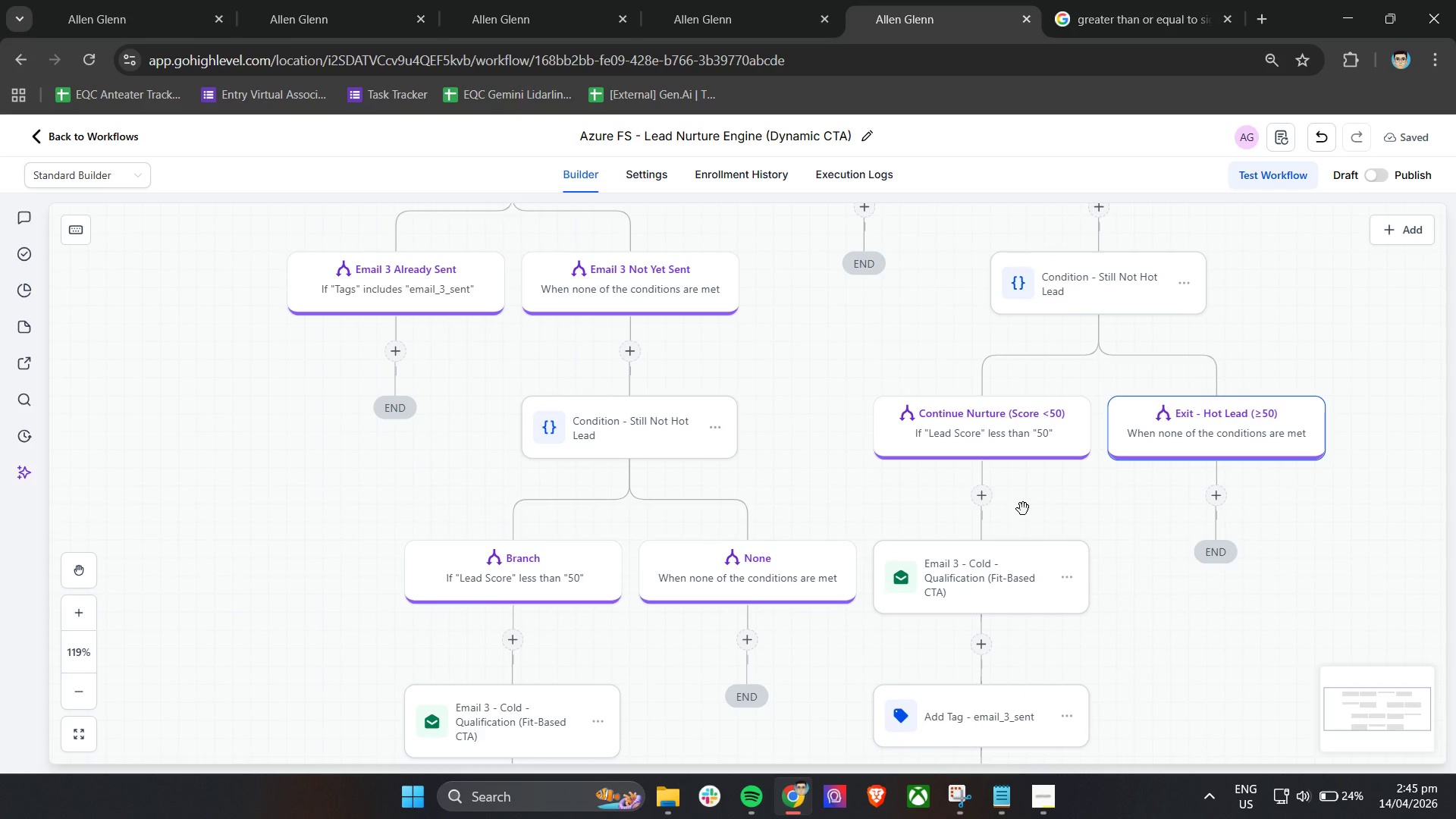 
scroll: coordinate [739, 562], scroll_direction: down, amount: 3.0
 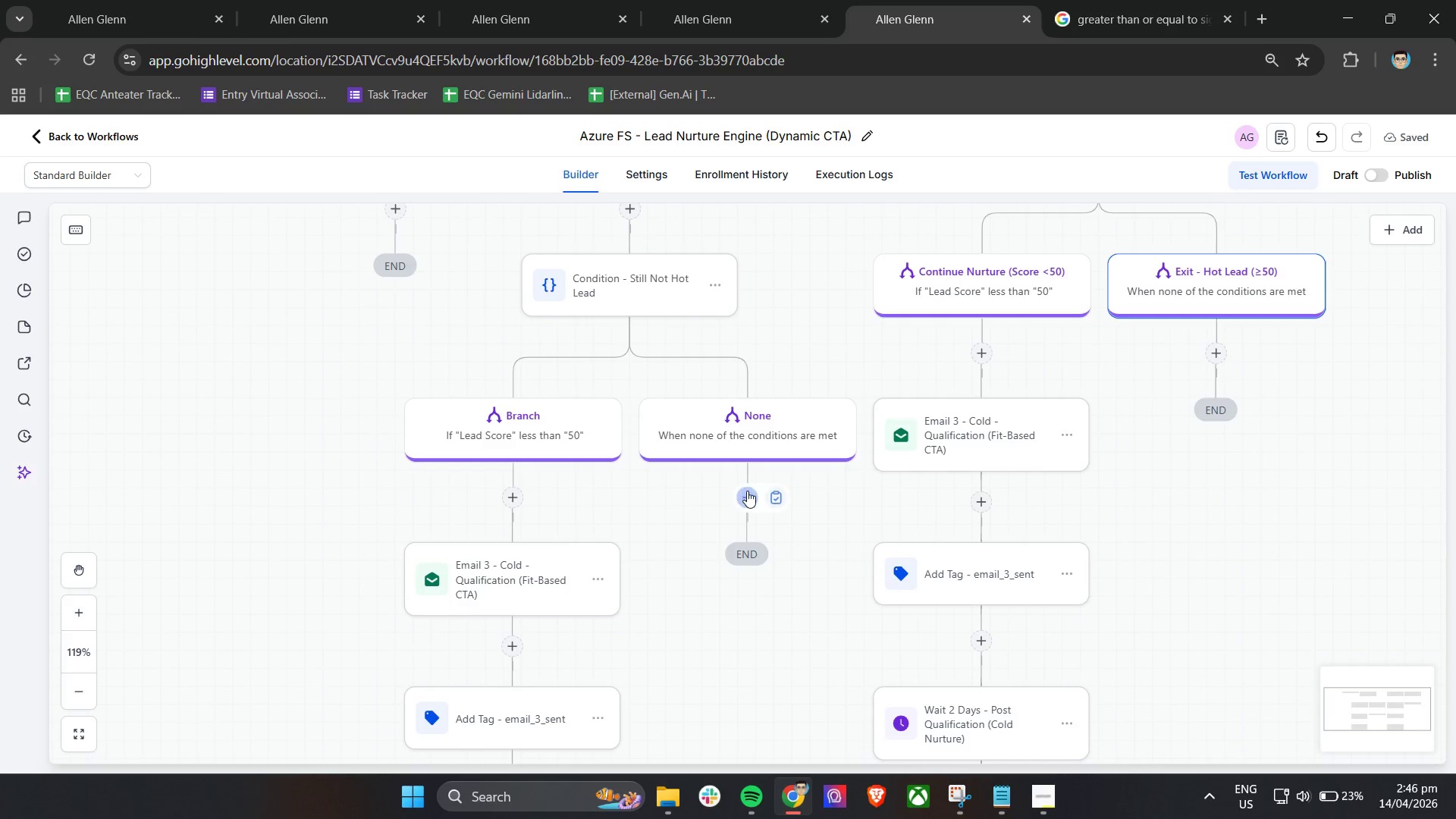 
left_click([747, 491])
 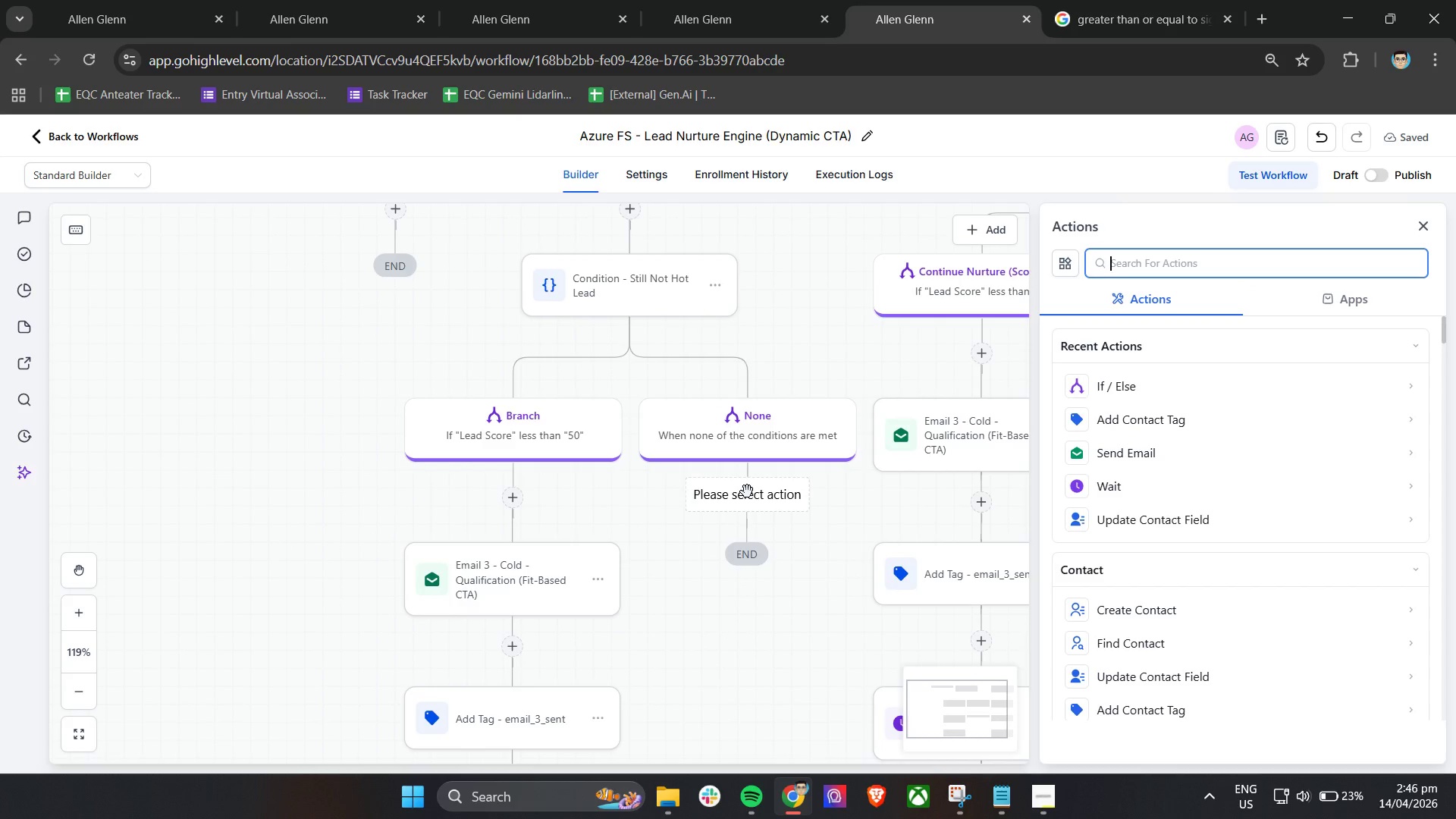 
wait(9.78)
 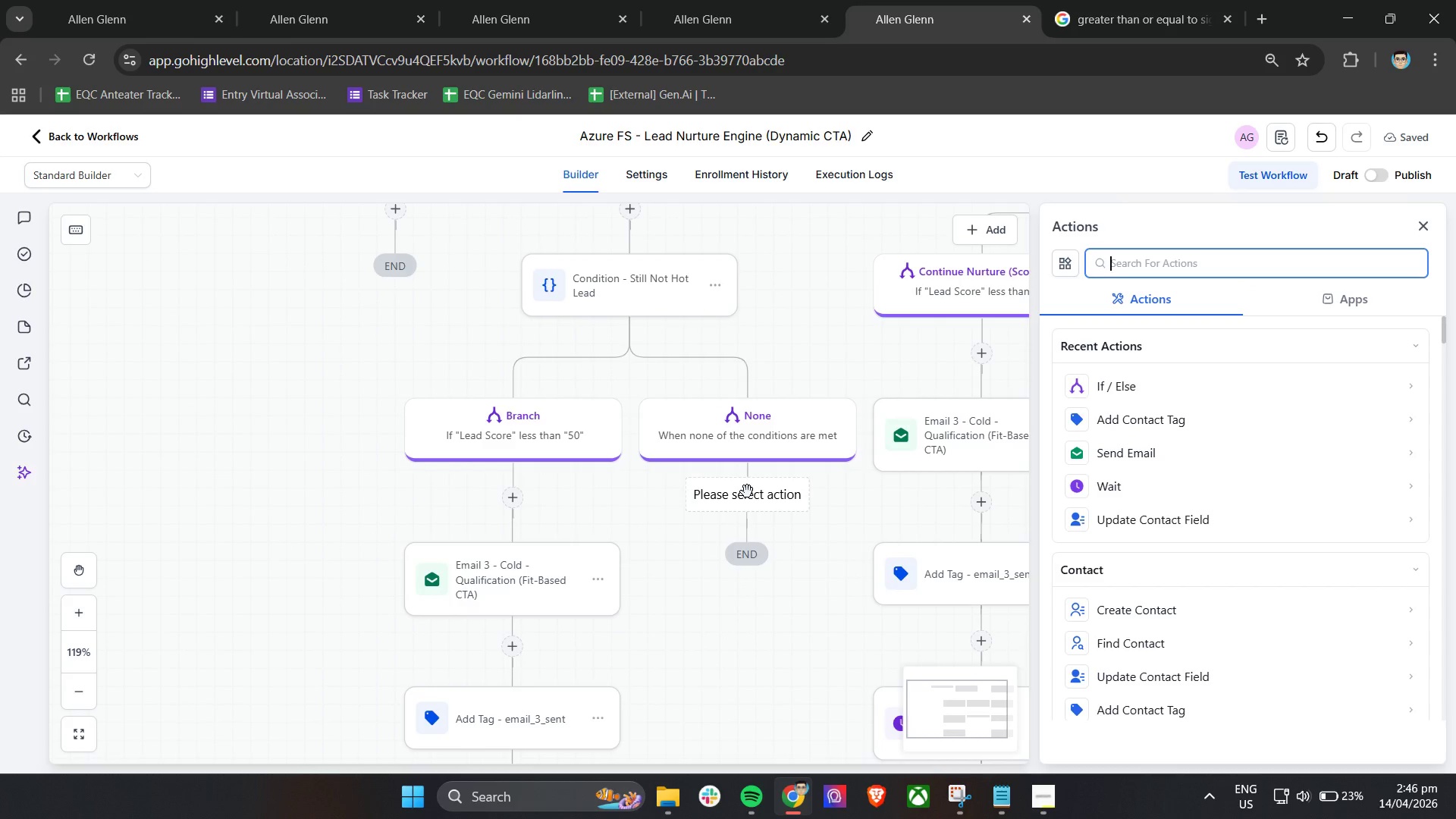 
left_click([1161, 261])
 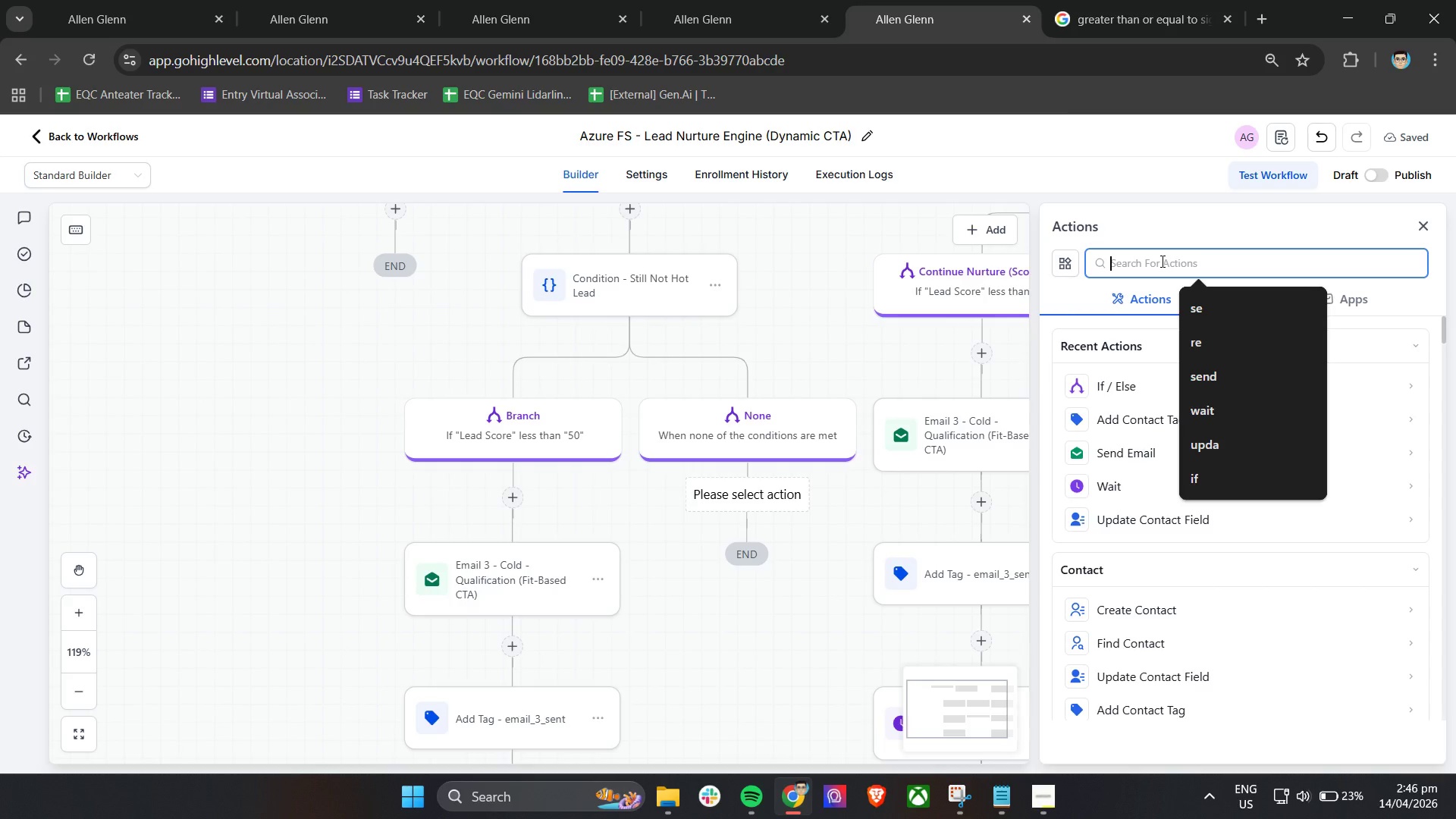 
type(move)
 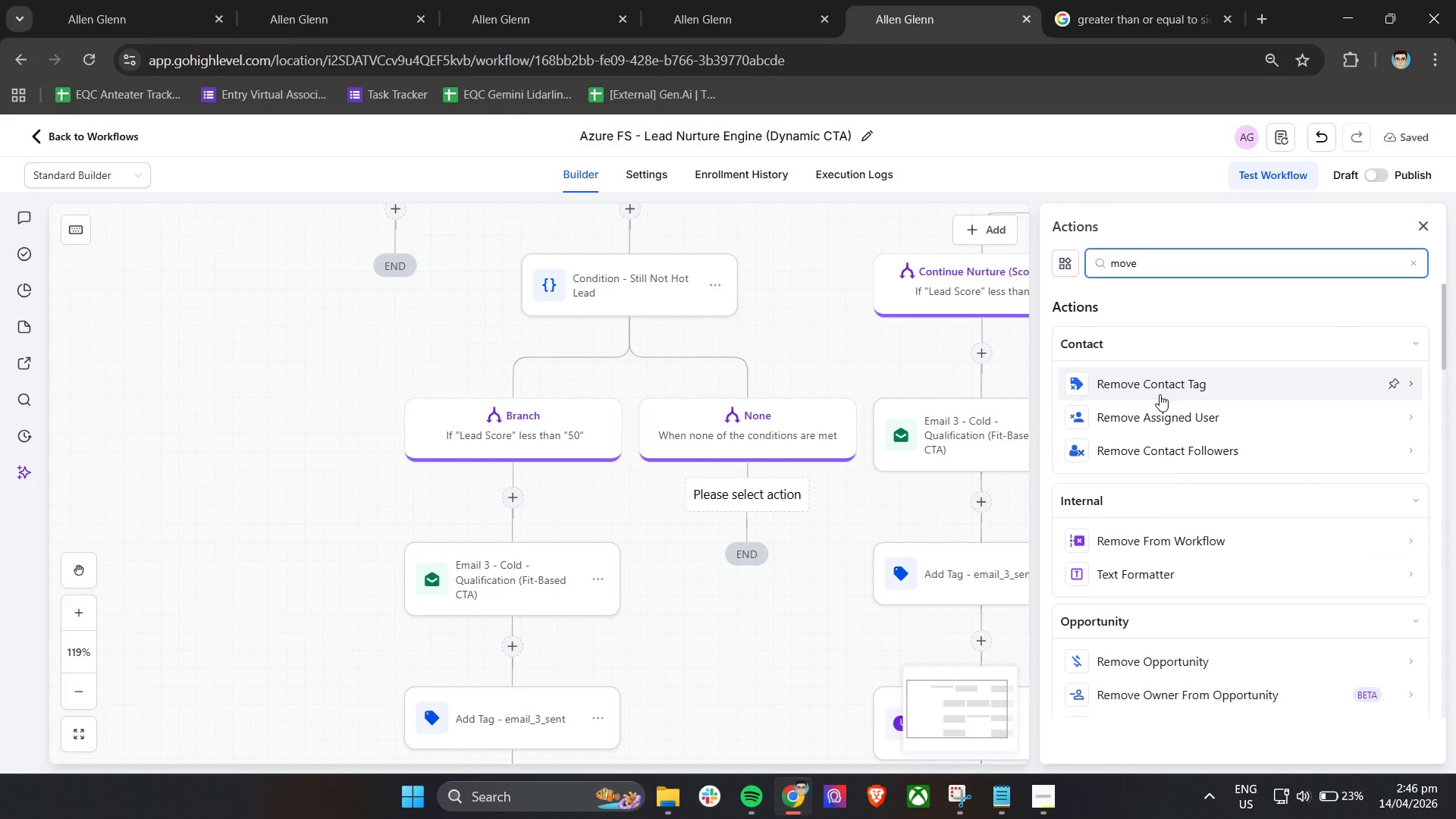 
scroll: coordinate [1223, 511], scroll_direction: down, amount: 2.0
 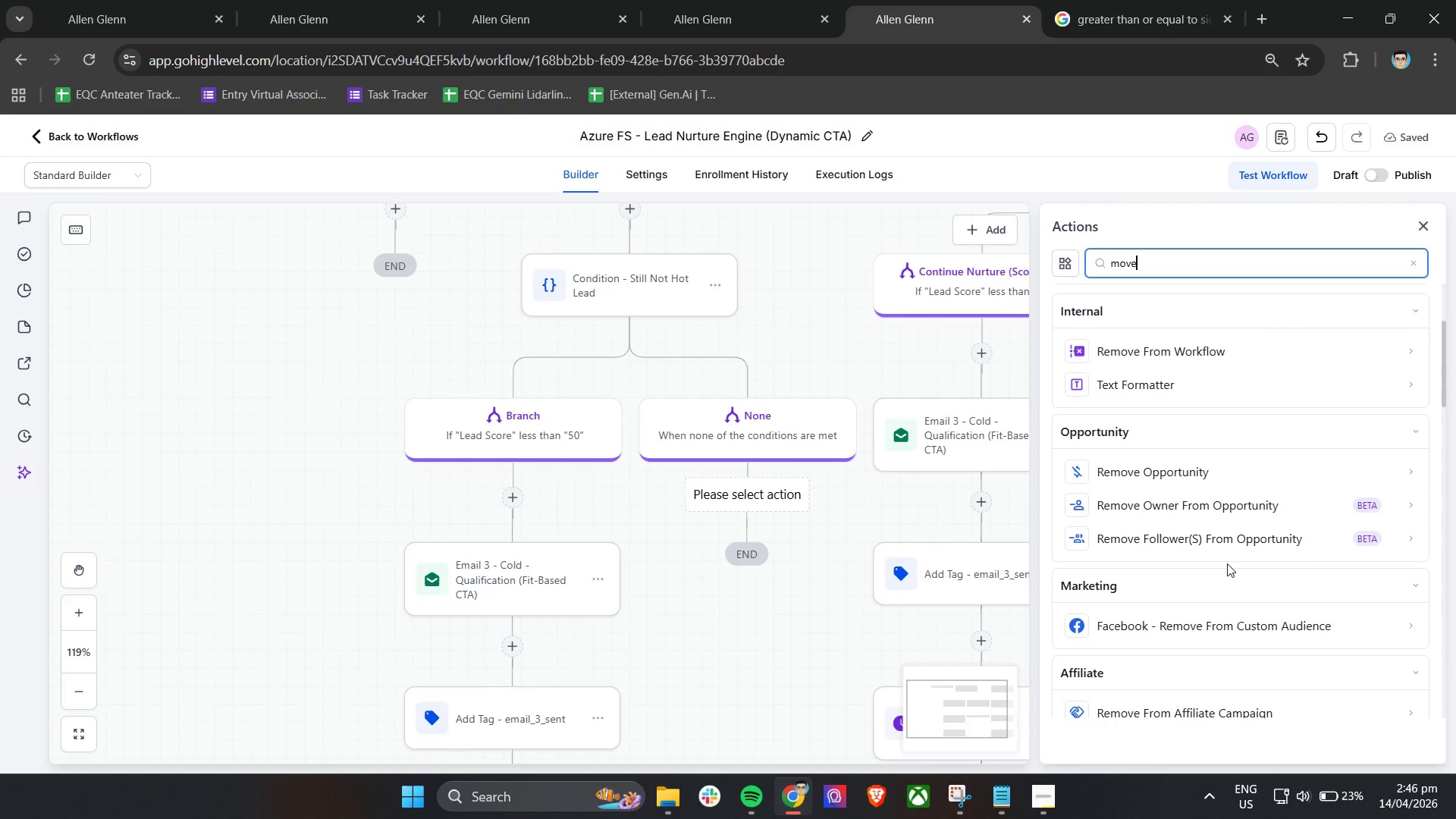 
key(Backspace)
key(Backspace)
key(Backspace)
key(Backspace)
key(Backspace)
type(opp)
 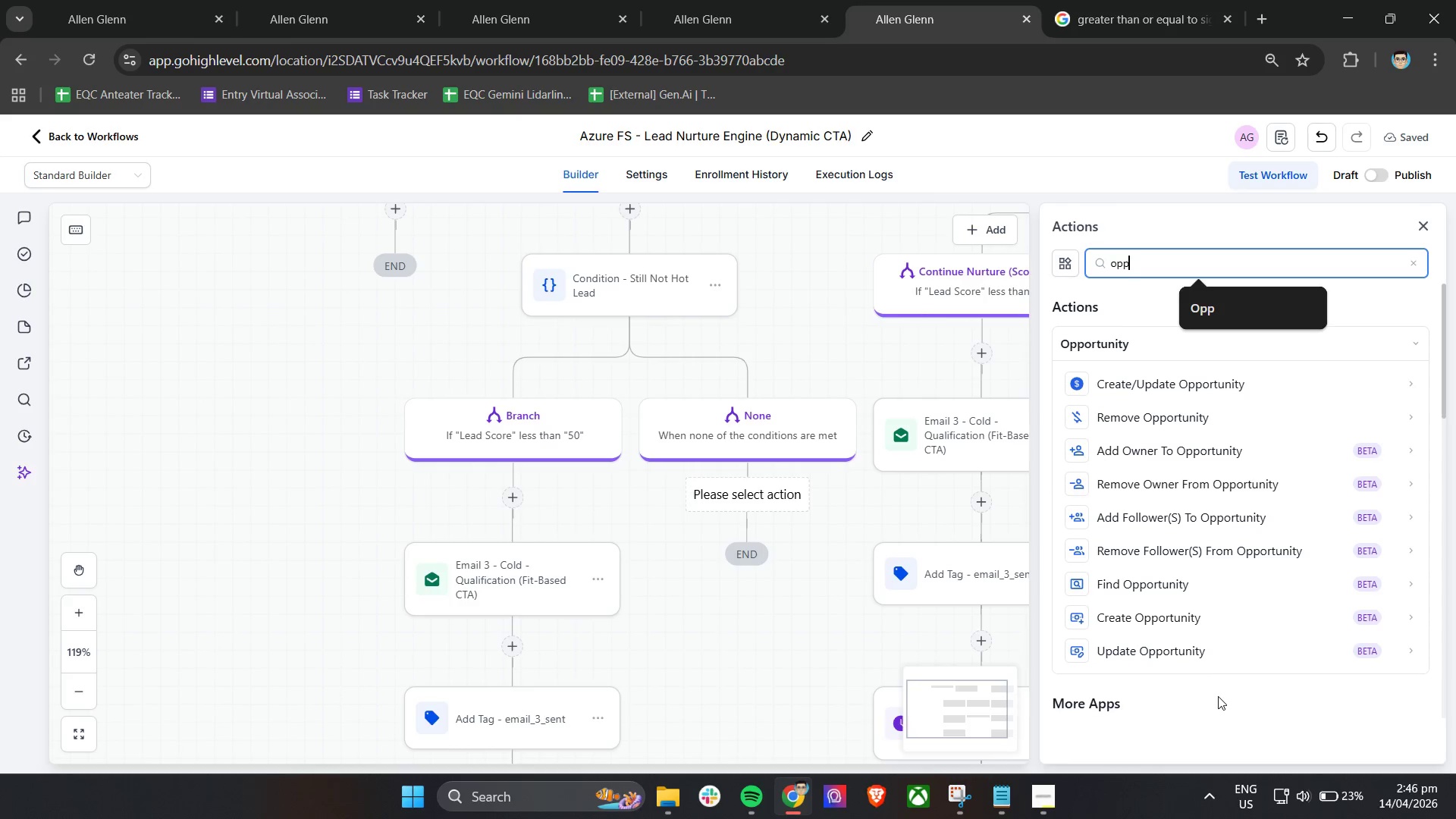 
wait(9.39)
 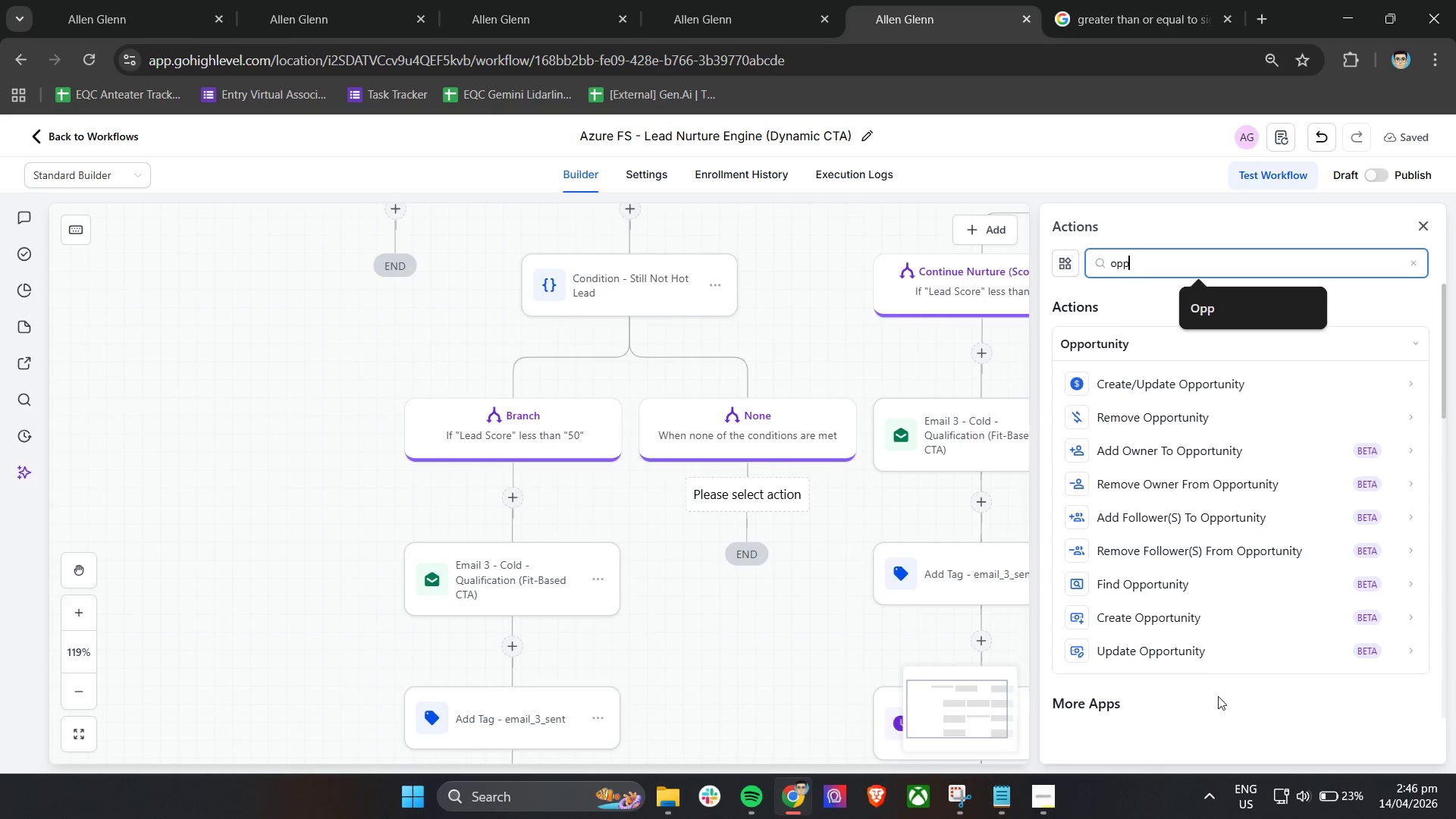 
left_click([1172, 654])
 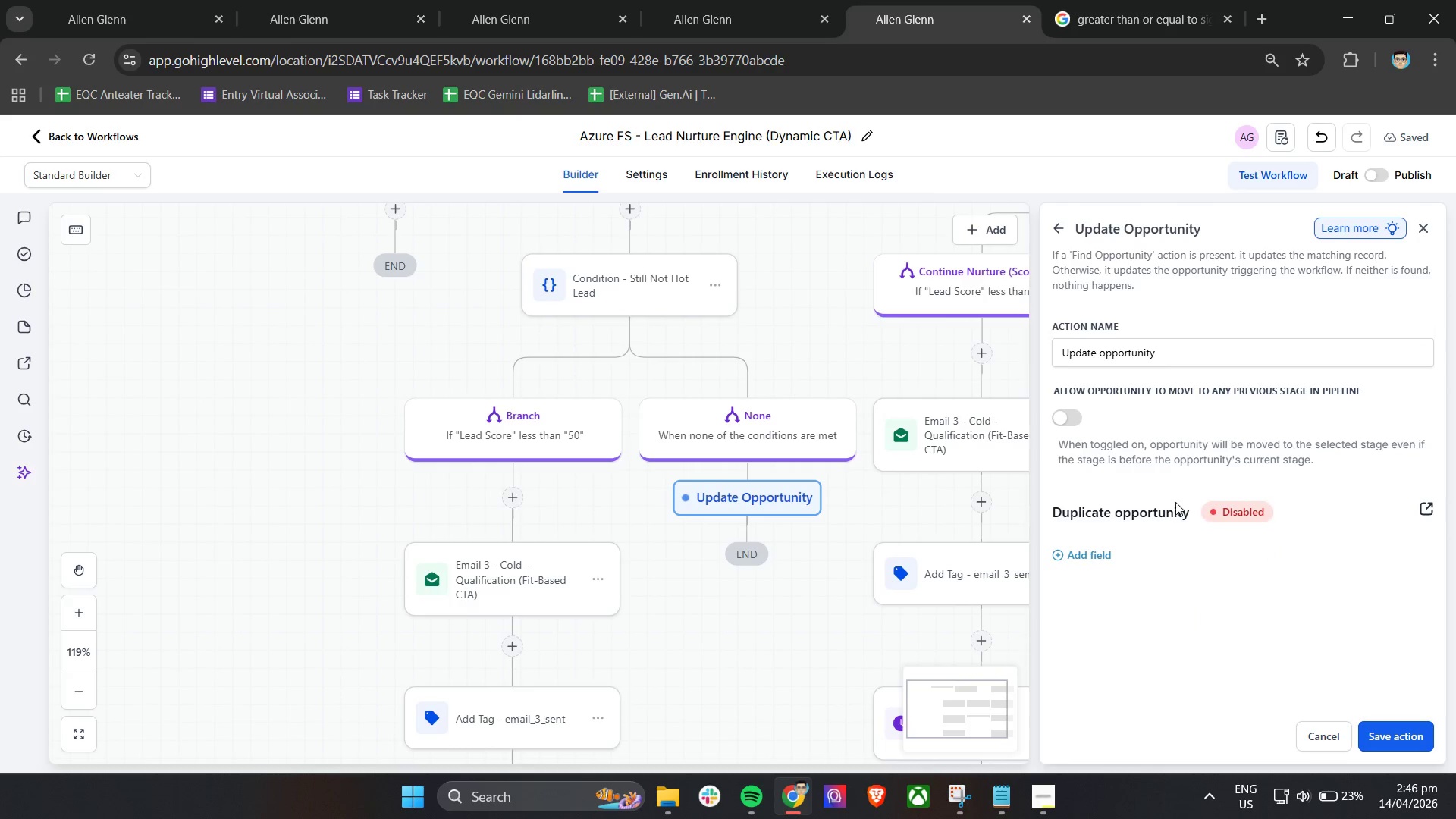 
wait(7.73)
 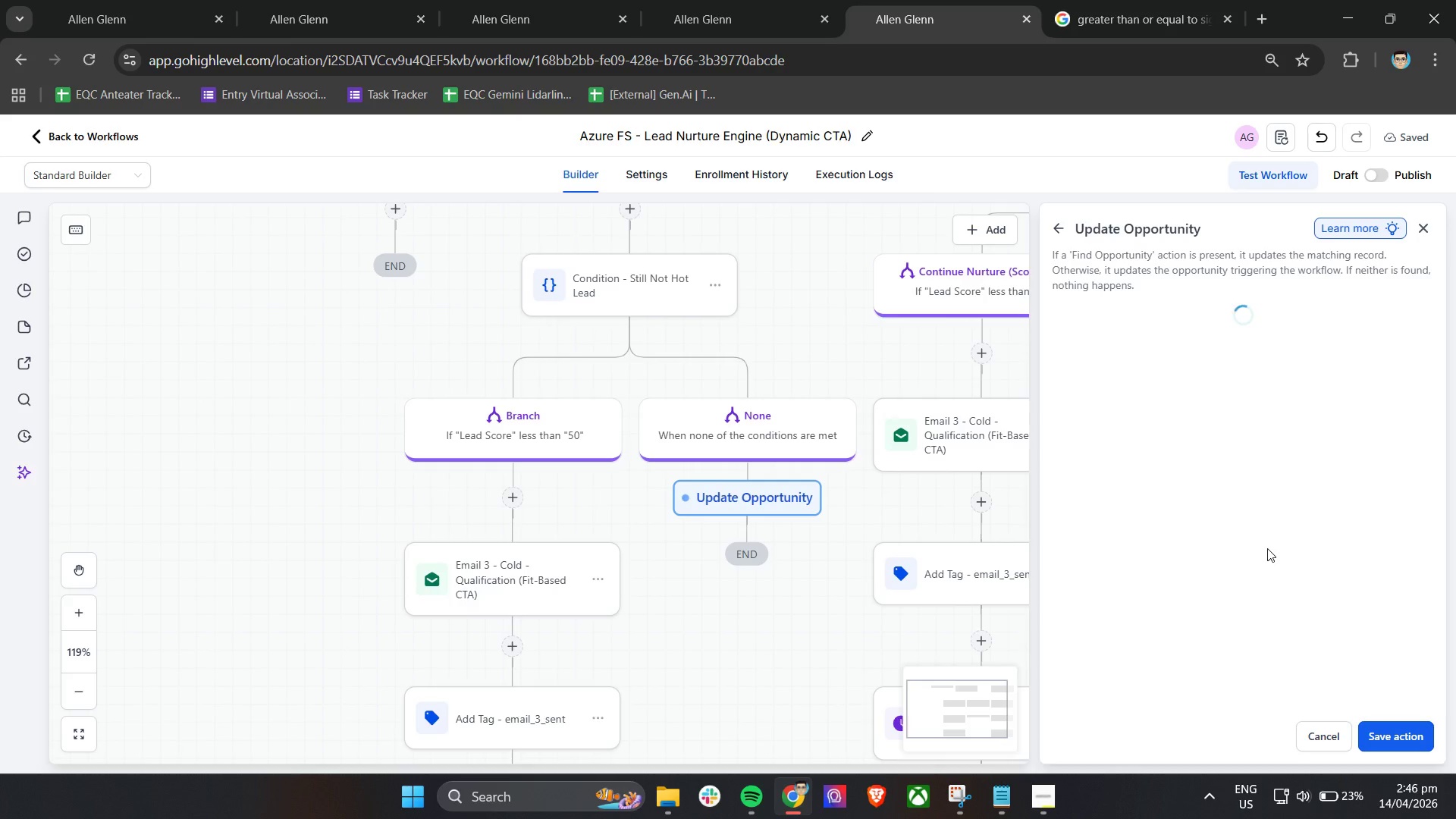 
left_click_drag(start_coordinate=[1203, 516], to_coordinate=[1208, 514])
 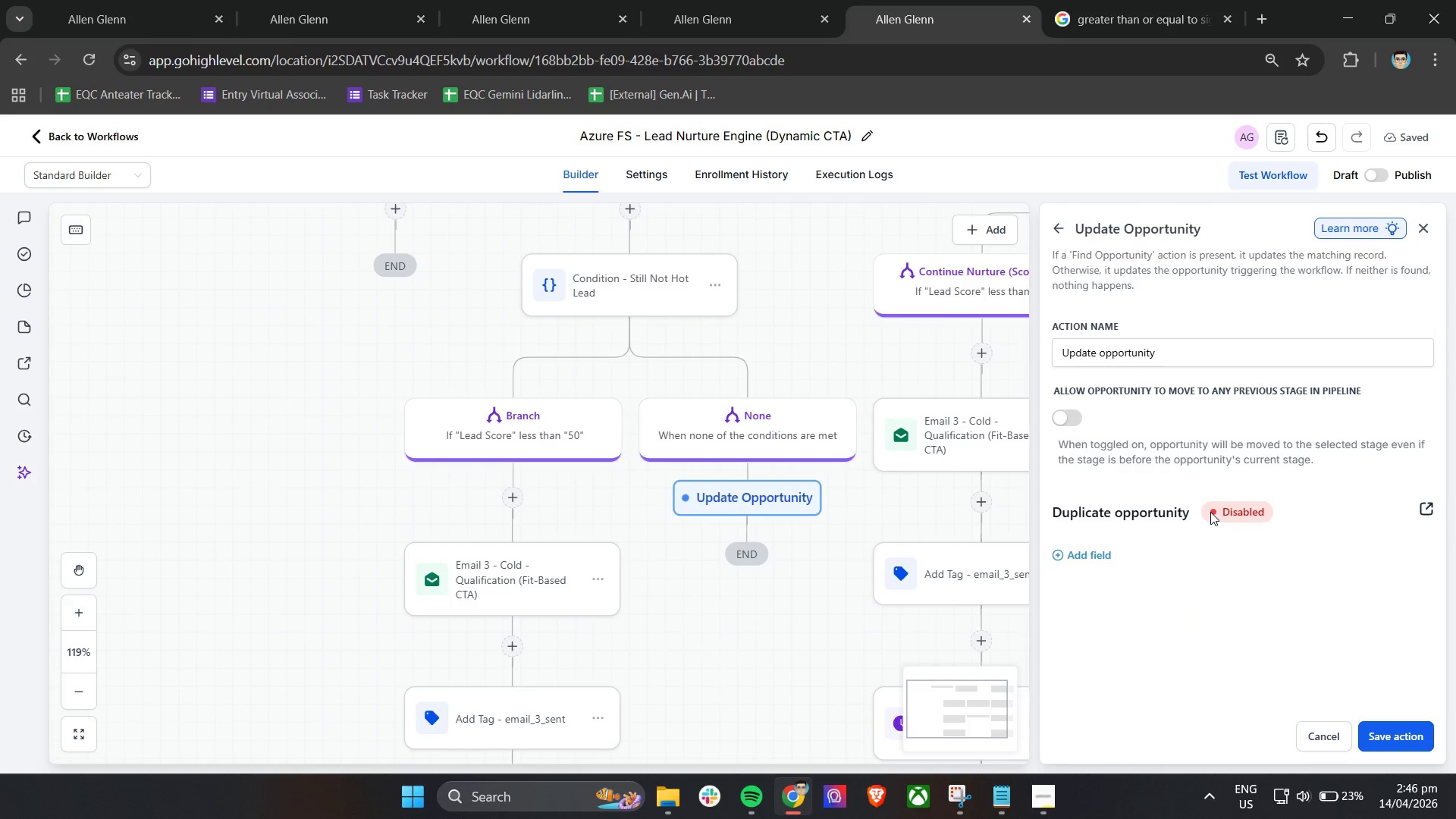 
double_click([1210, 512])
 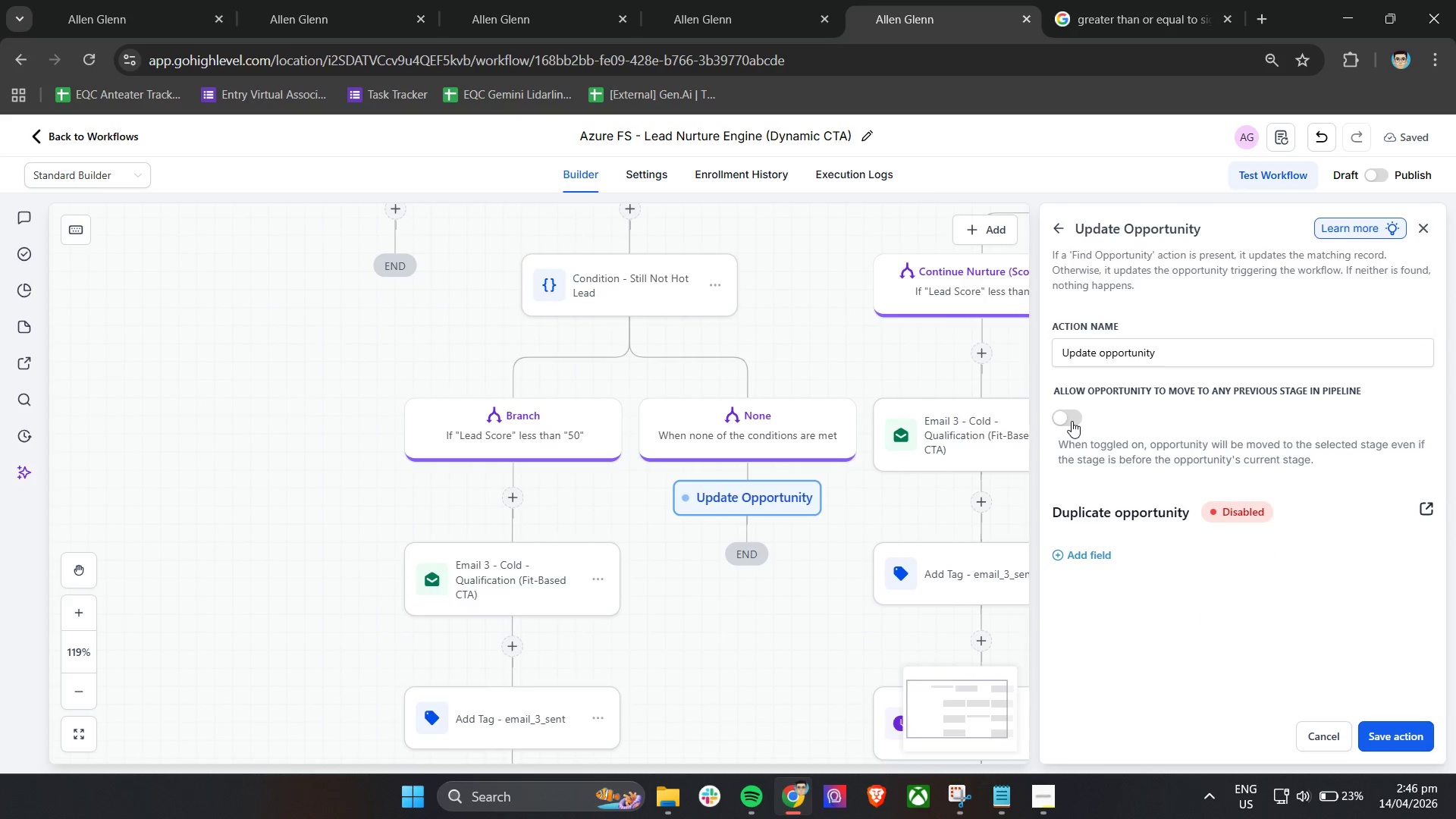 
left_click([1072, 421])
 